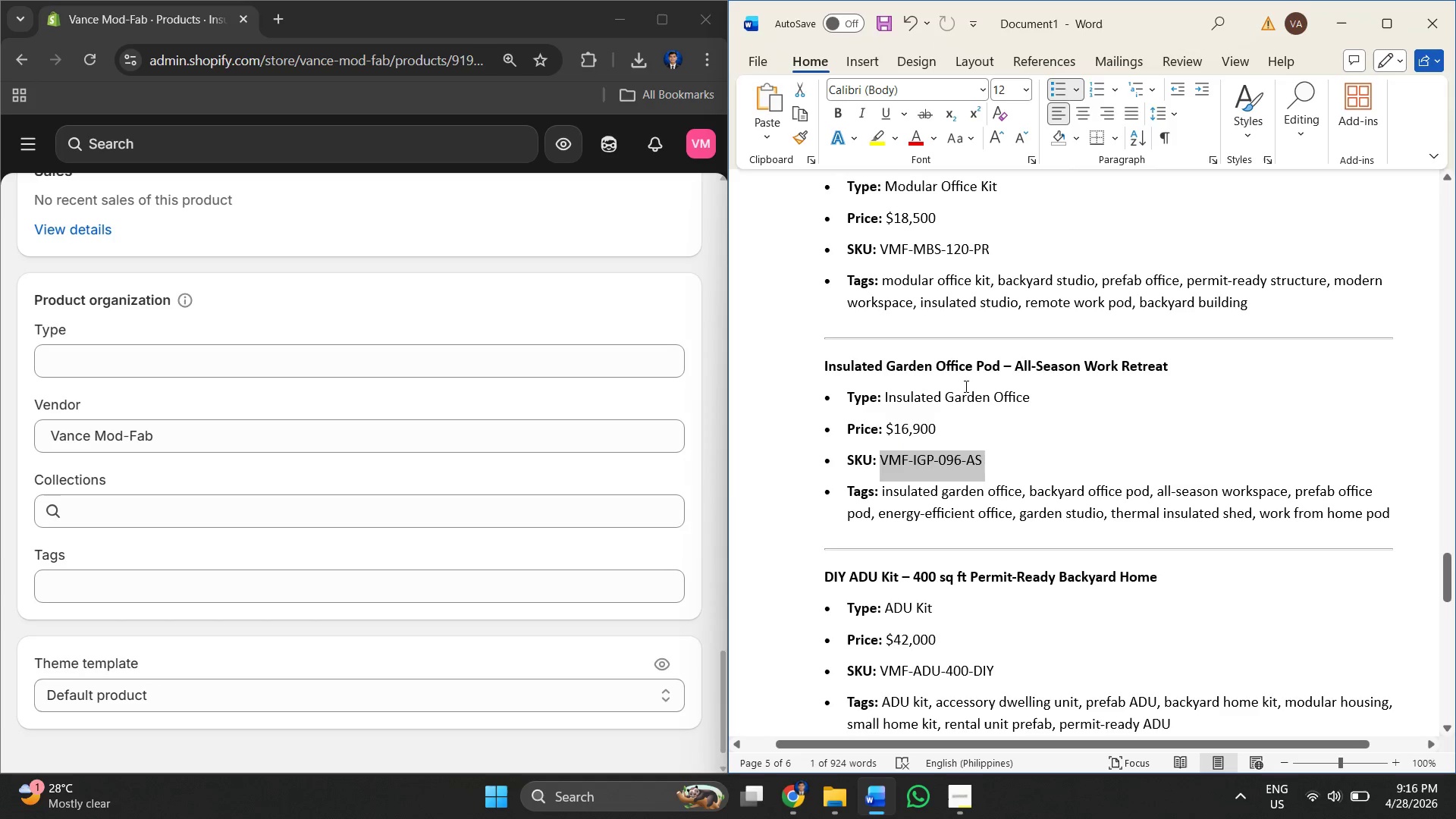 
left_click([964, 386])
 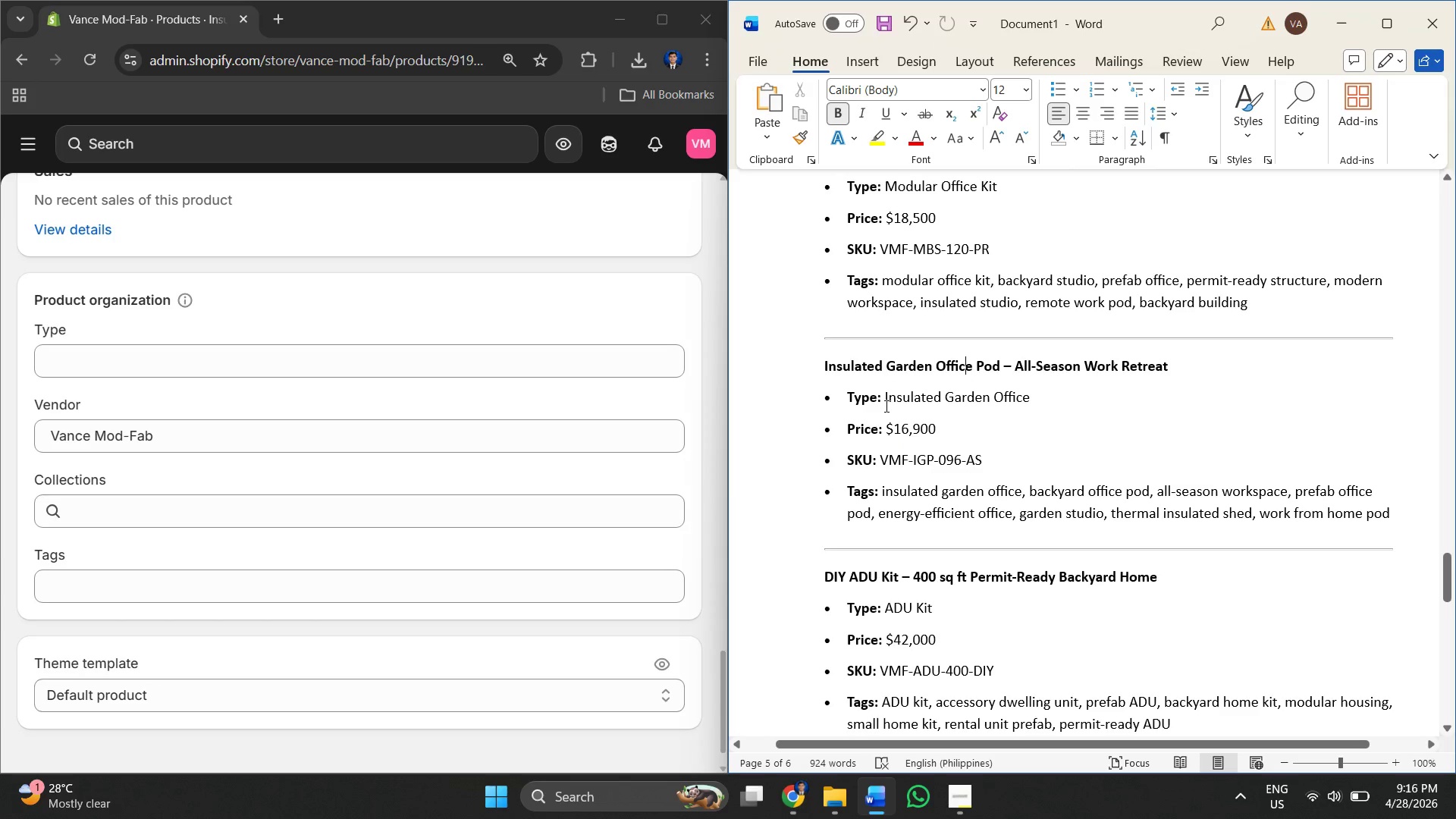 
left_click_drag(start_coordinate=[891, 397], to_coordinate=[1030, 402])
 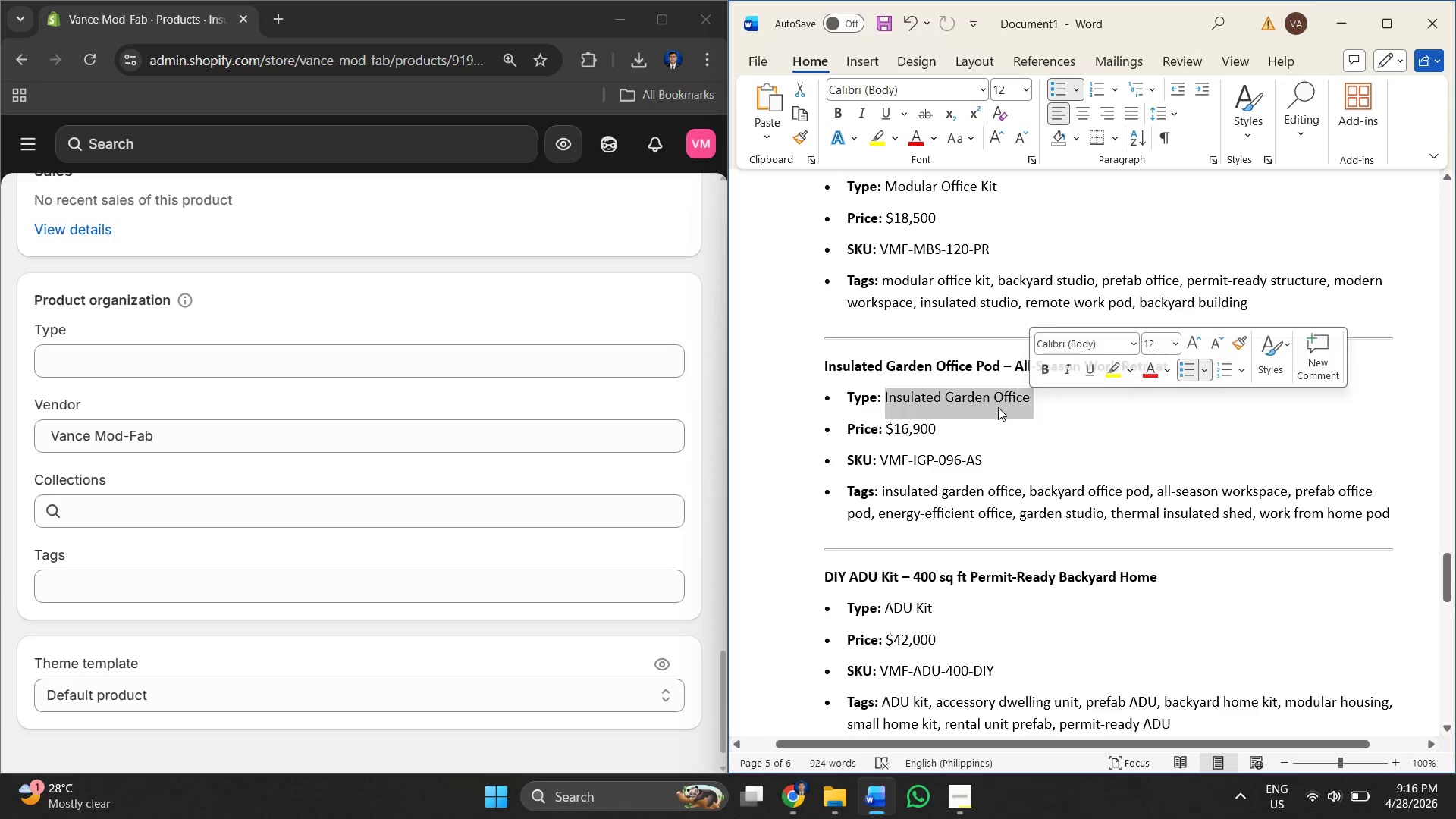 
right_click([998, 407])
 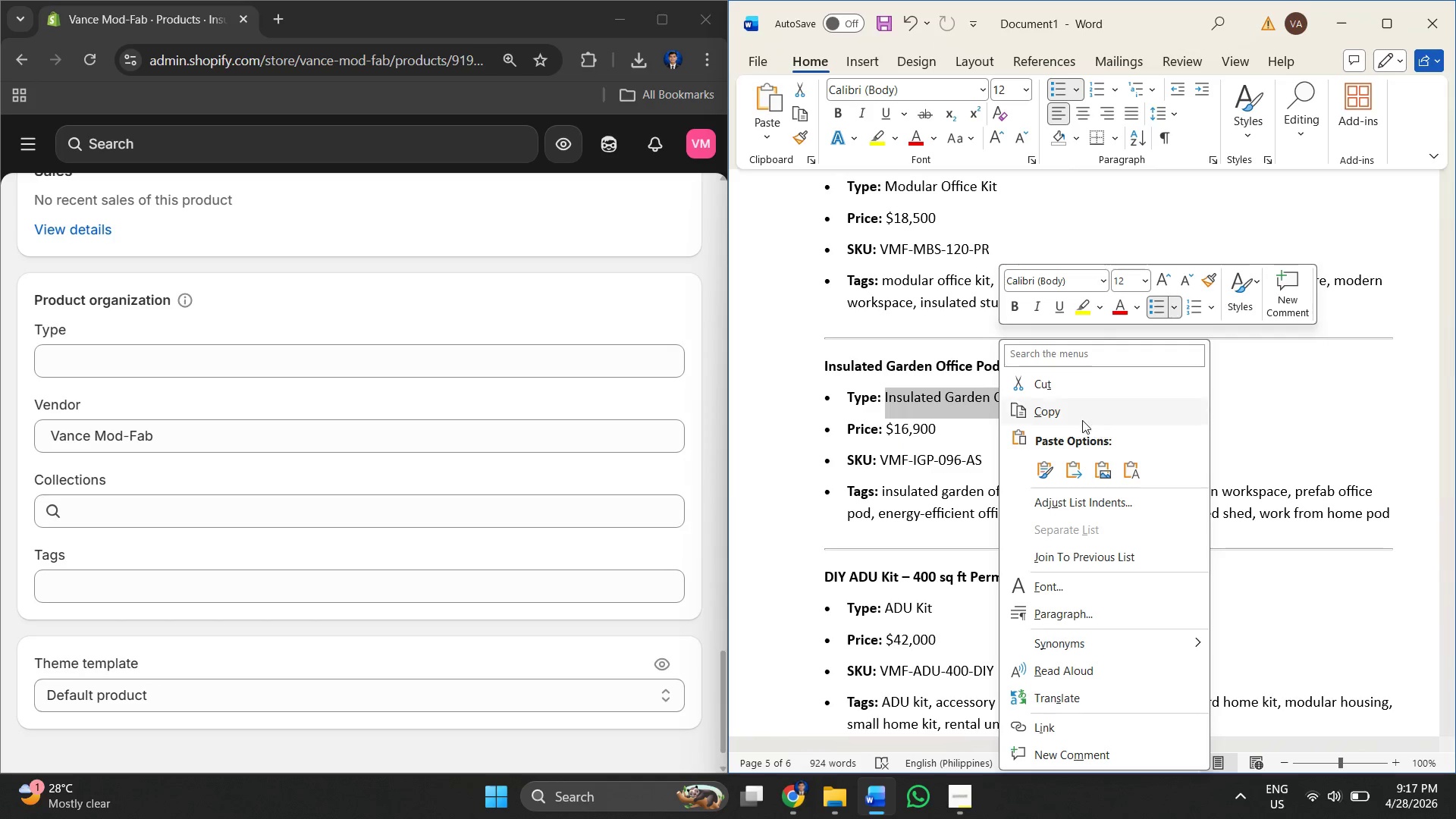 
left_click([1075, 415])
 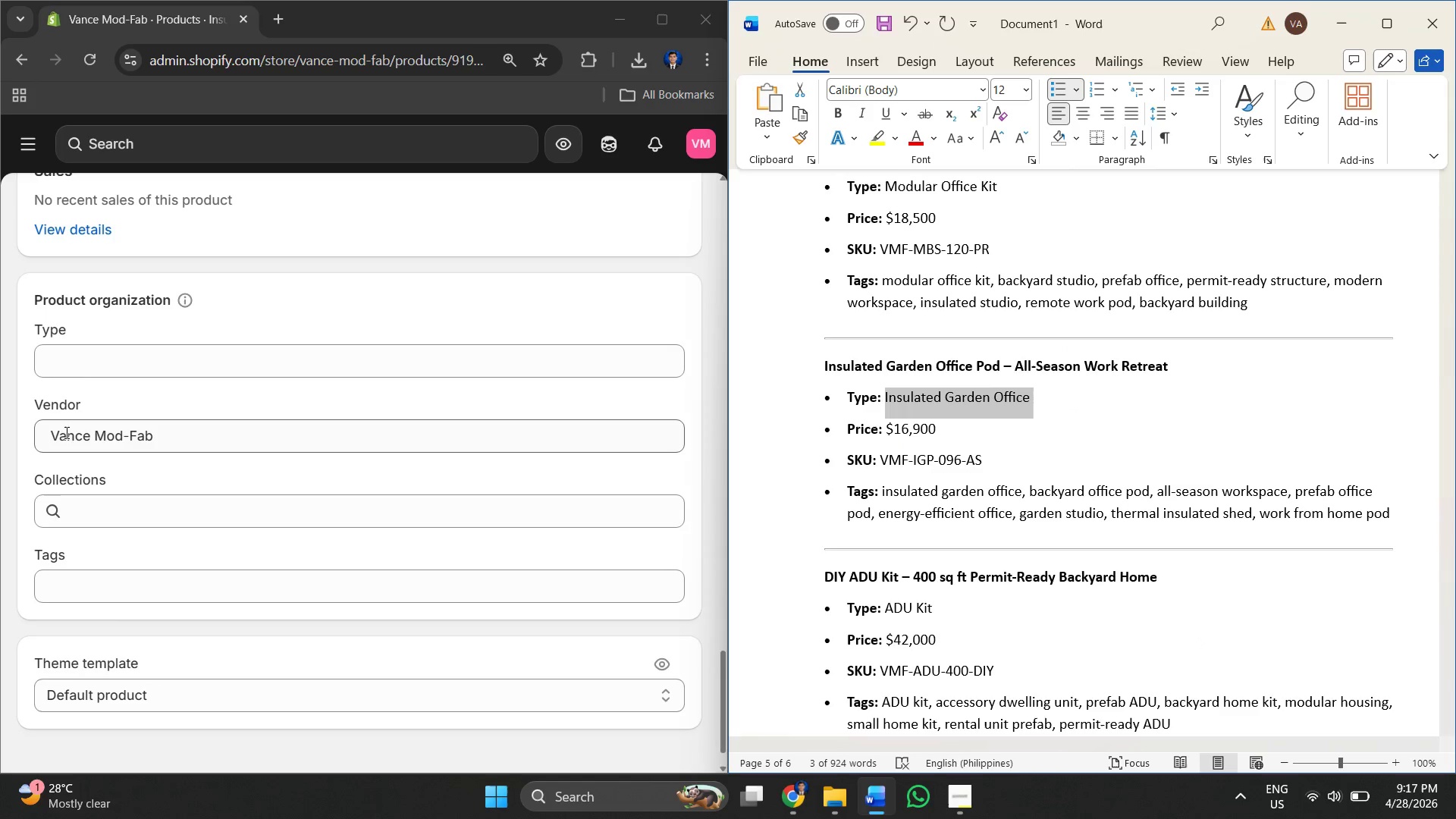 
left_click([86, 363])
 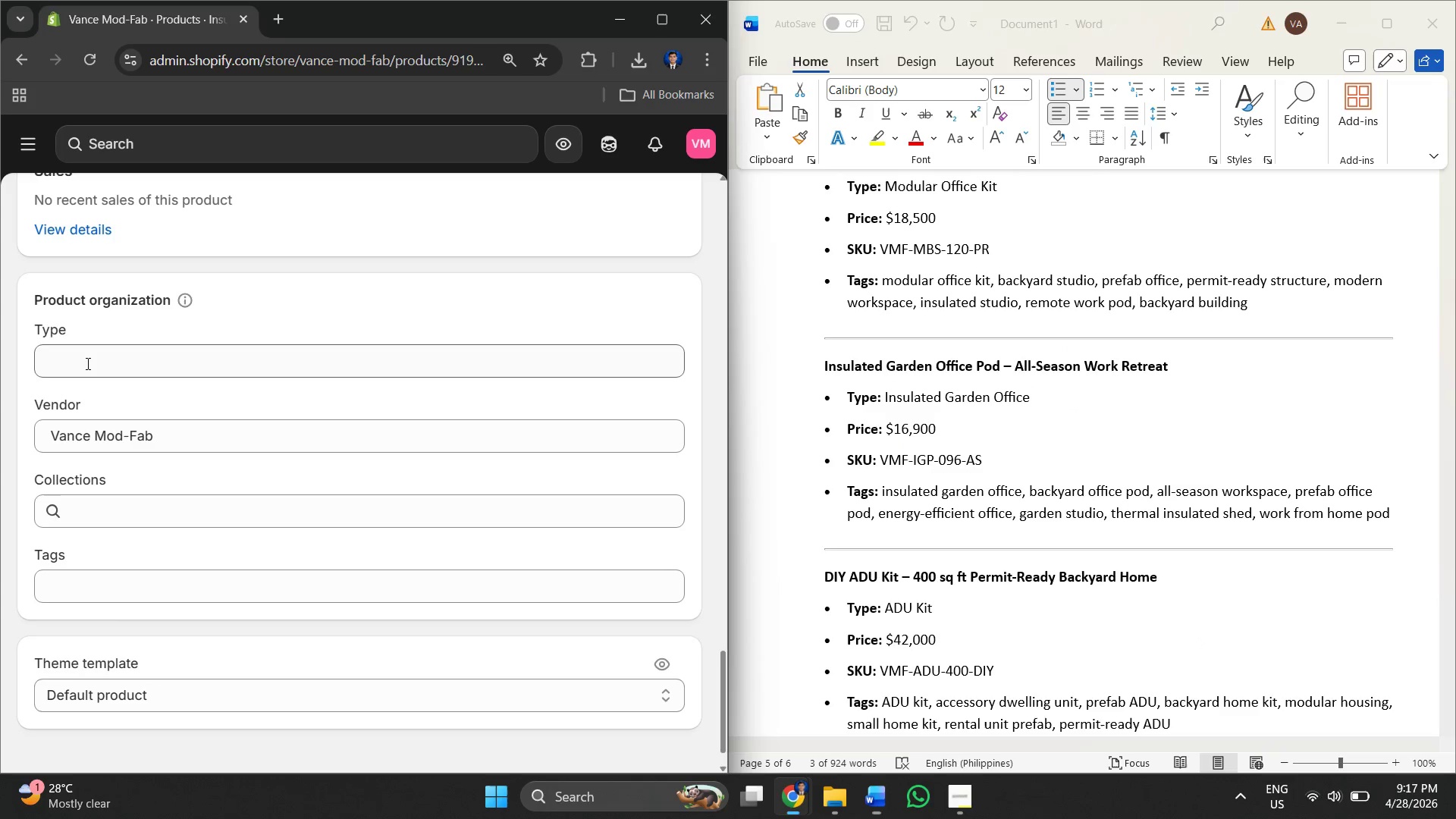 
right_click([86, 363])
 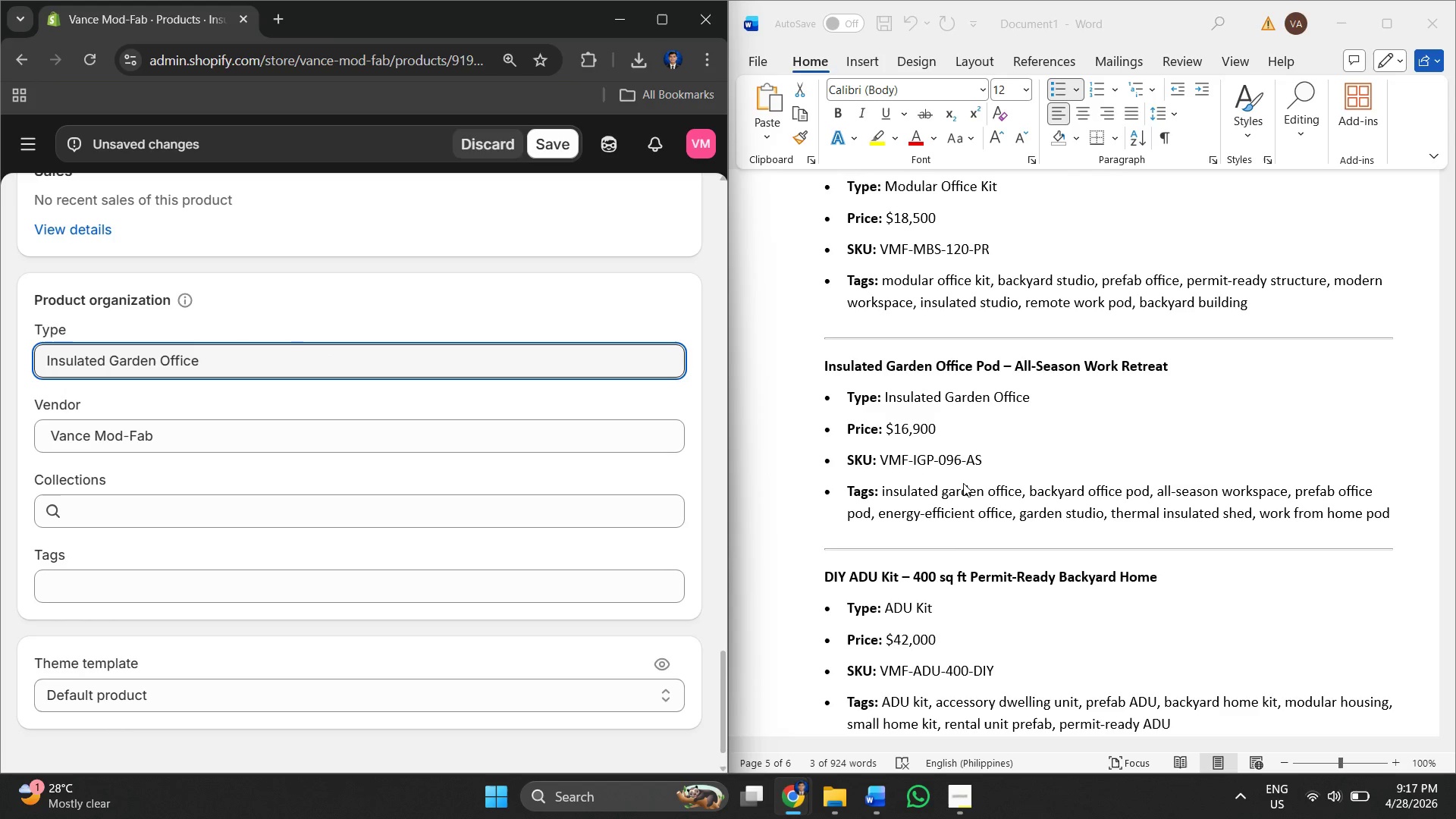 
wait(13.92)
 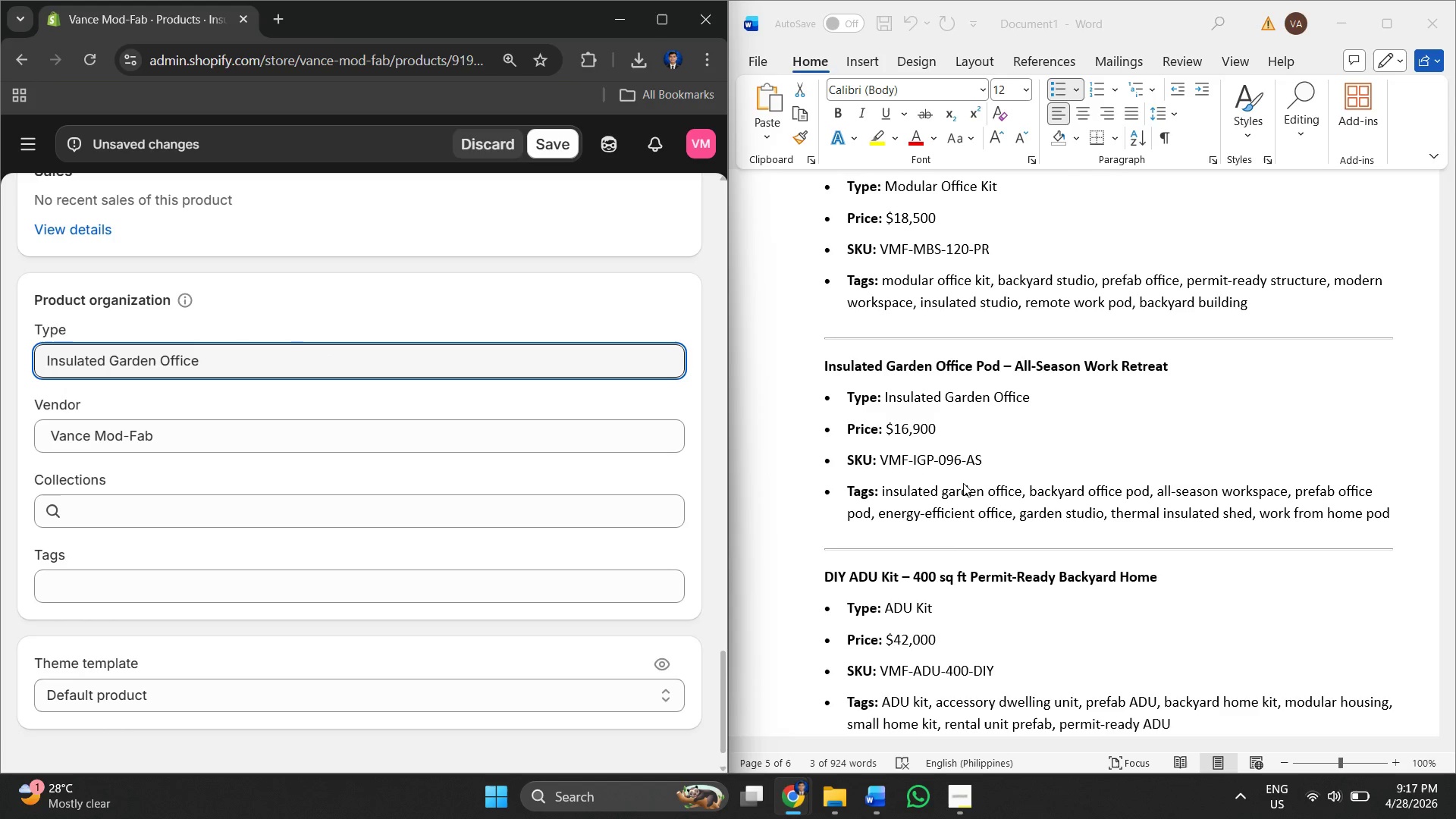 
left_click_drag(start_coordinate=[880, 487], to_coordinate=[1019, 500])
 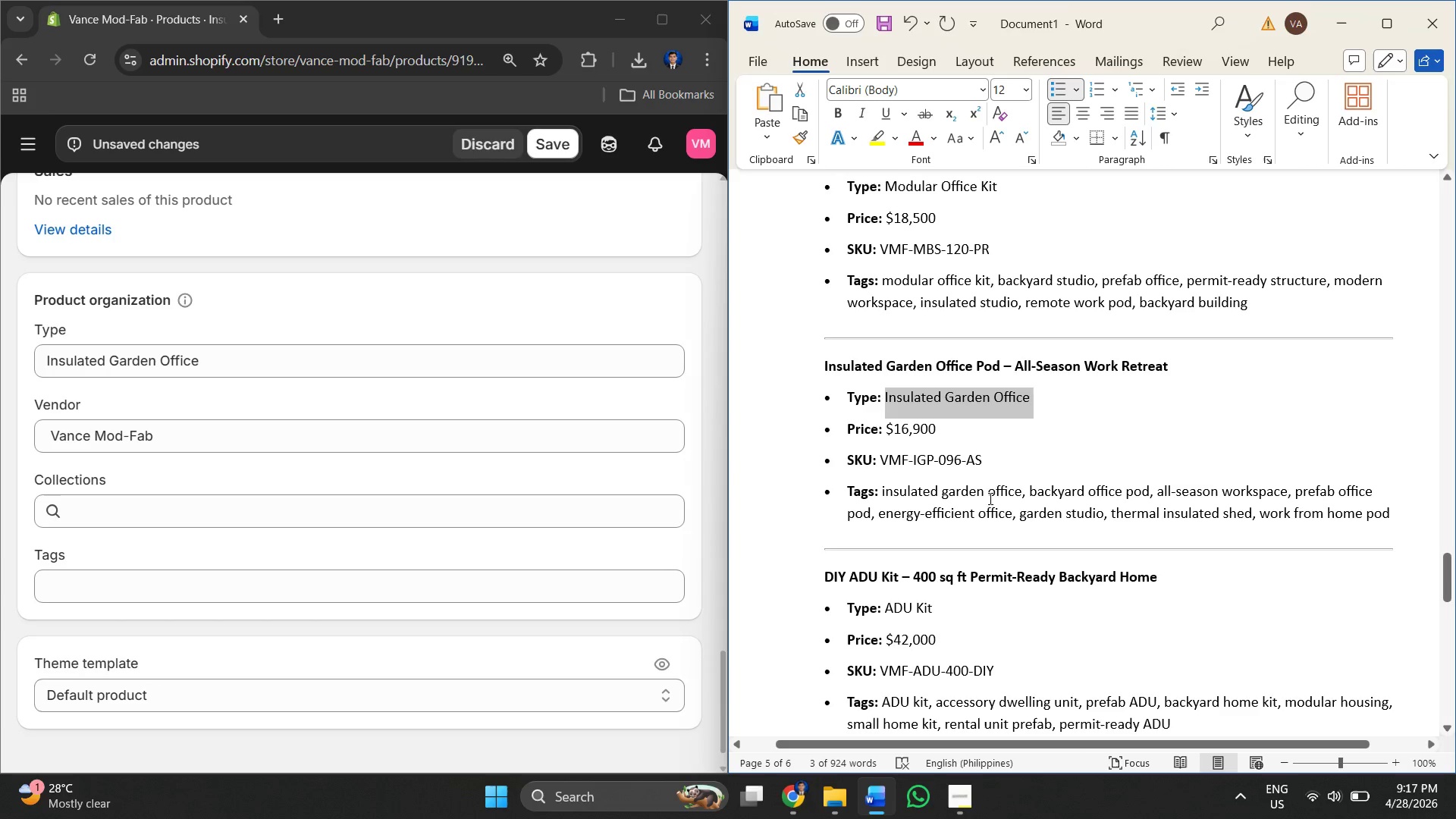 
left_click([989, 498])
 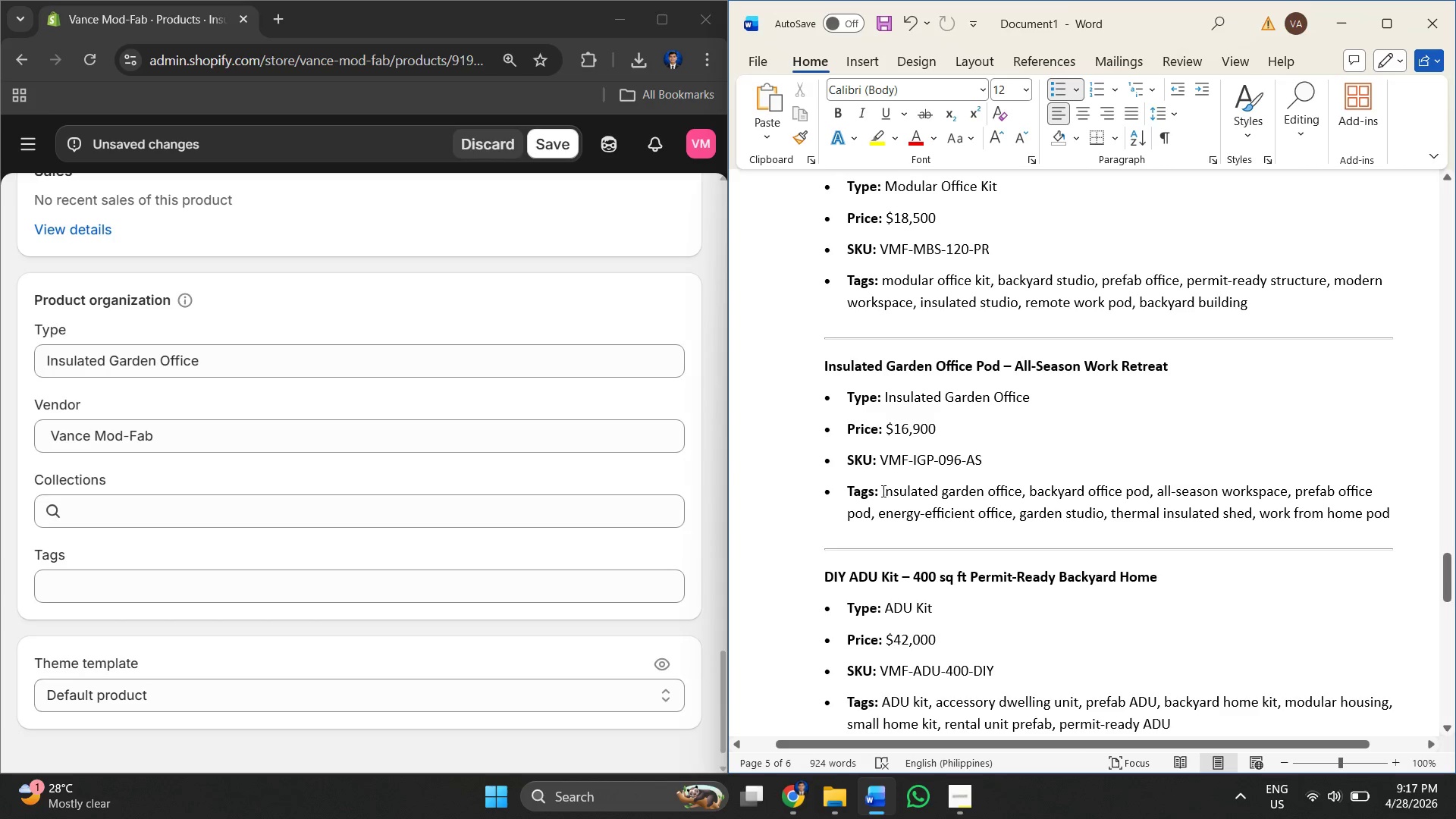 
left_click_drag(start_coordinate=[883, 491], to_coordinate=[905, 490])
 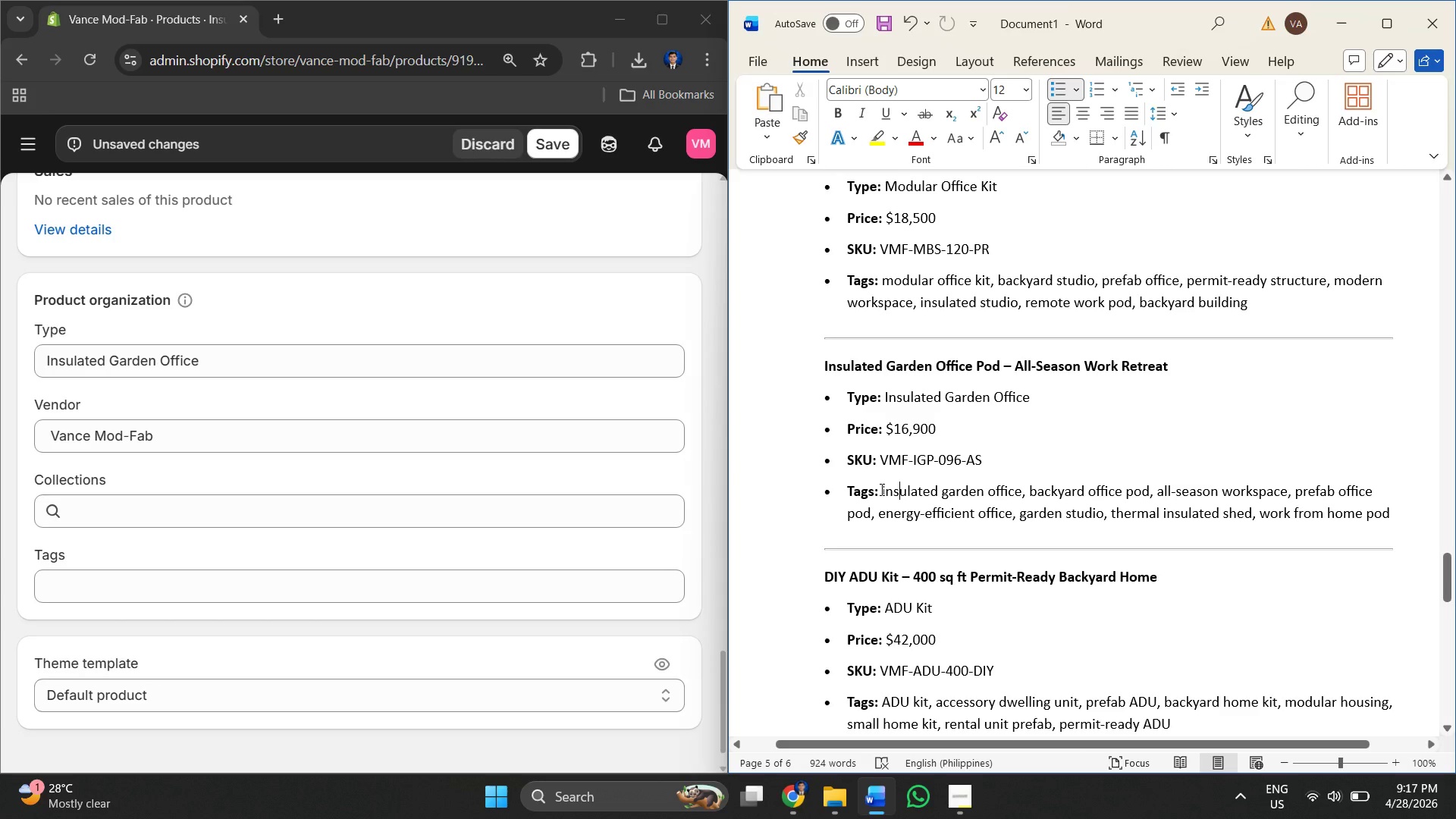 
left_click_drag(start_coordinate=[880, 489], to_coordinate=[1021, 491])
 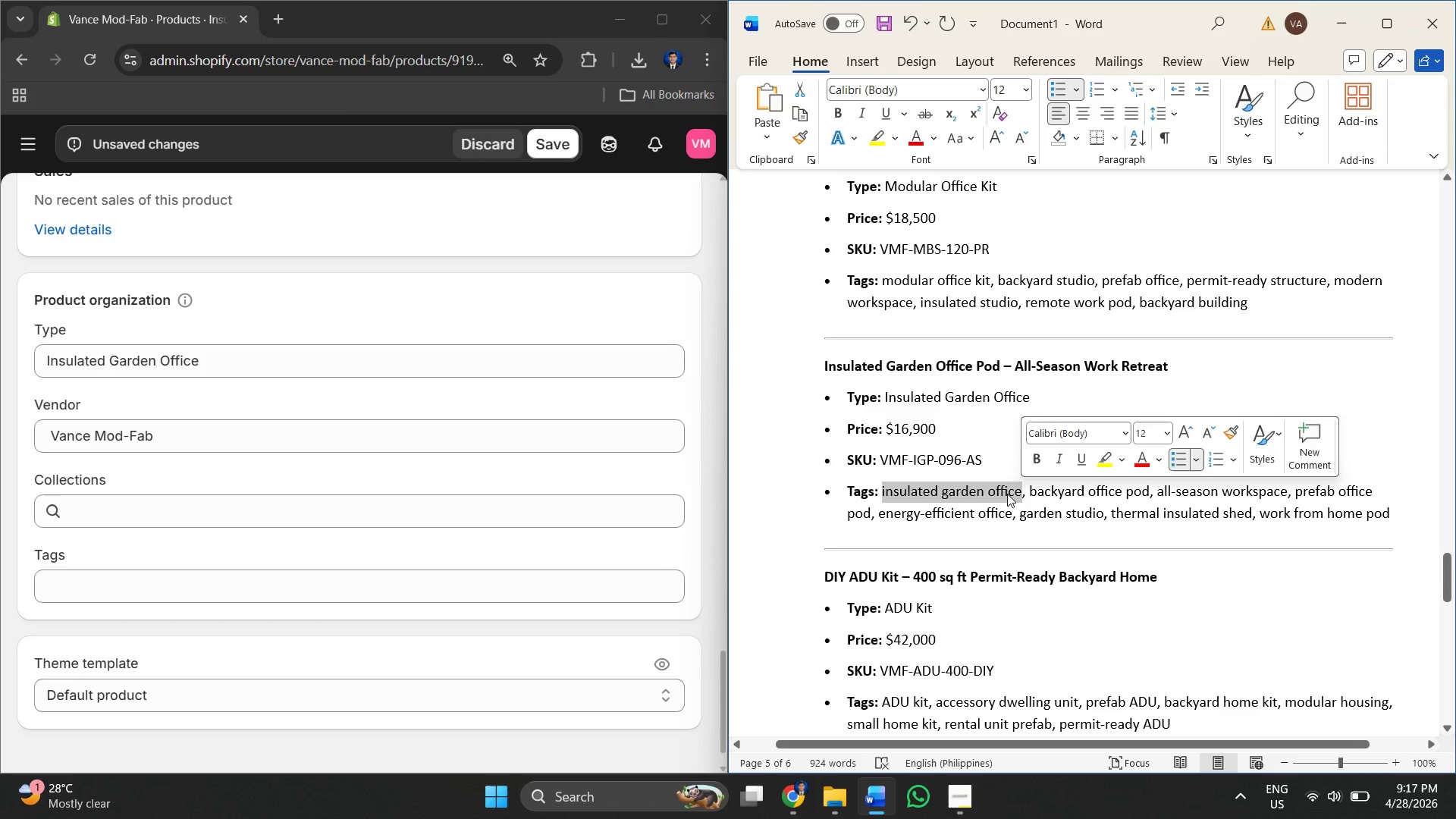 
right_click([1007, 494])
 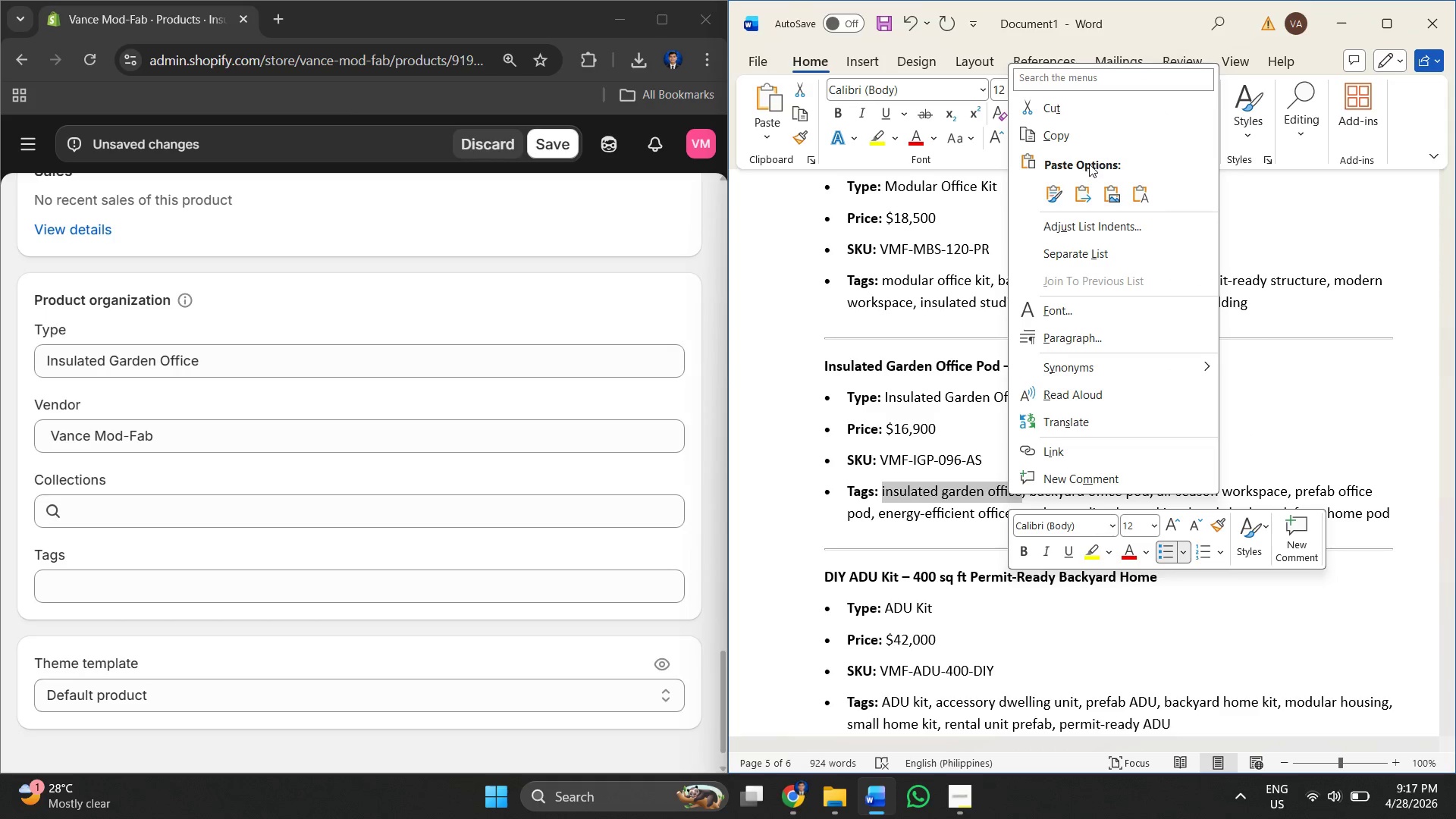 
left_click([1084, 136])
 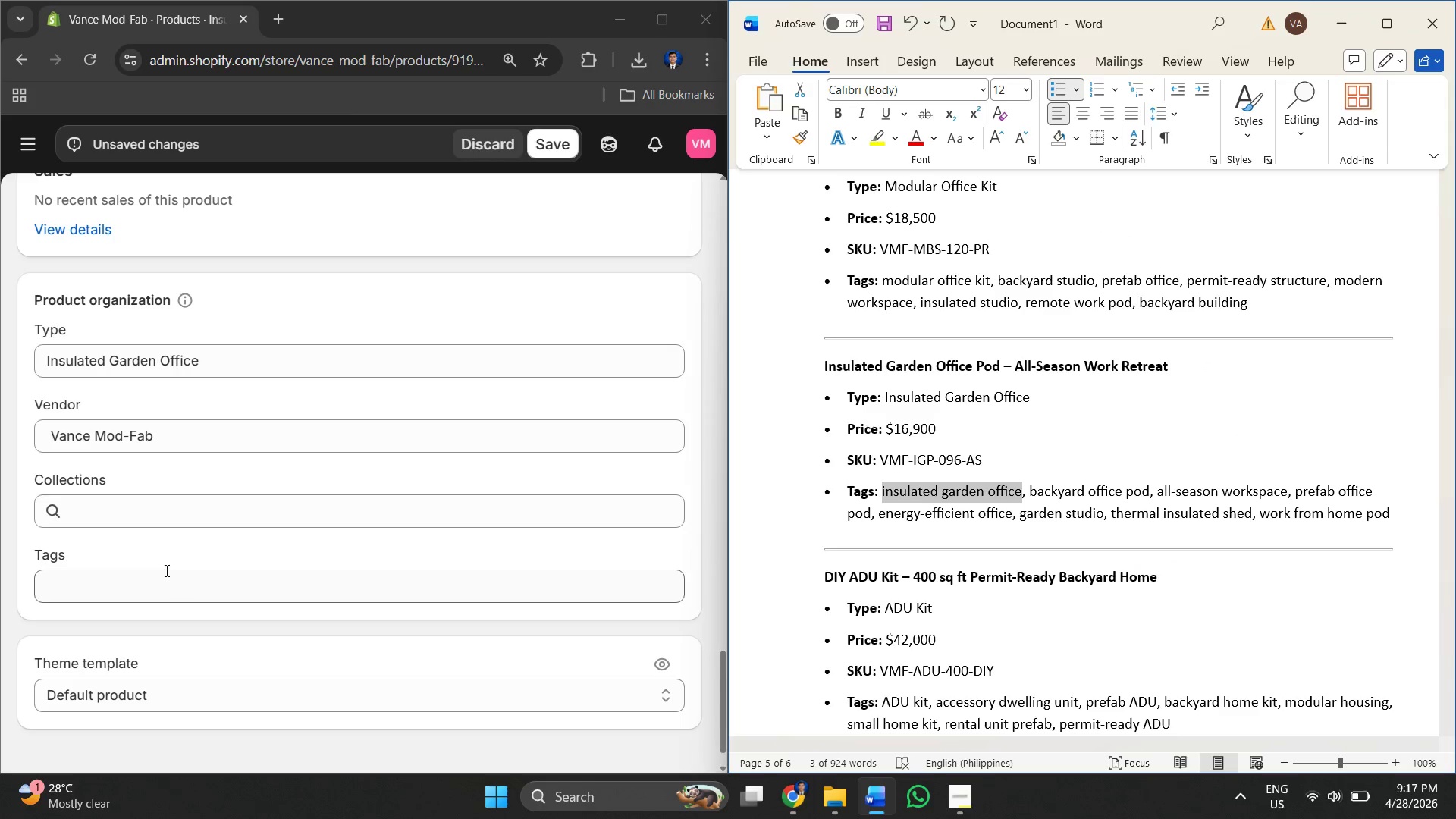 
left_click([127, 579])
 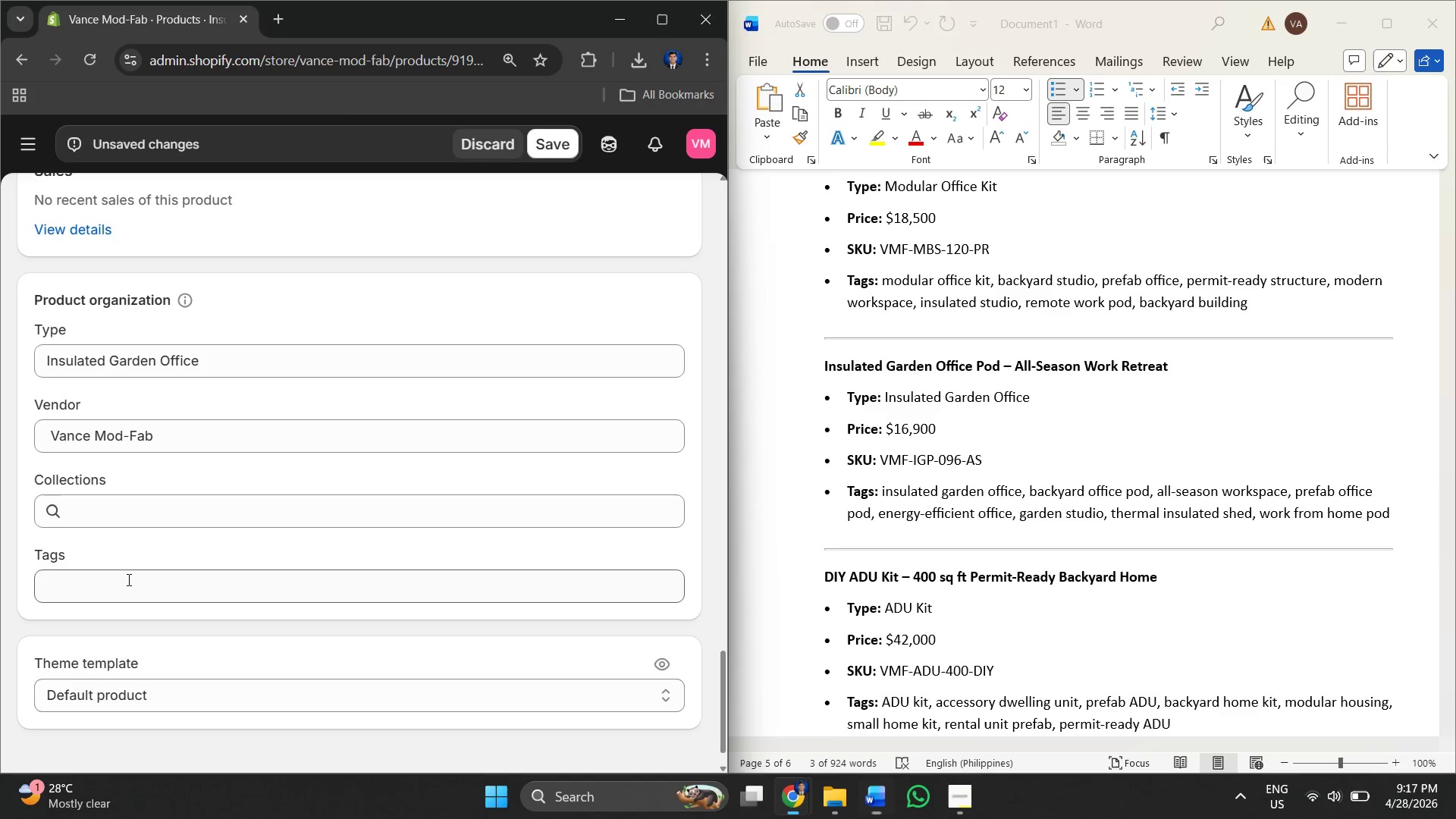 
right_click([127, 579])
 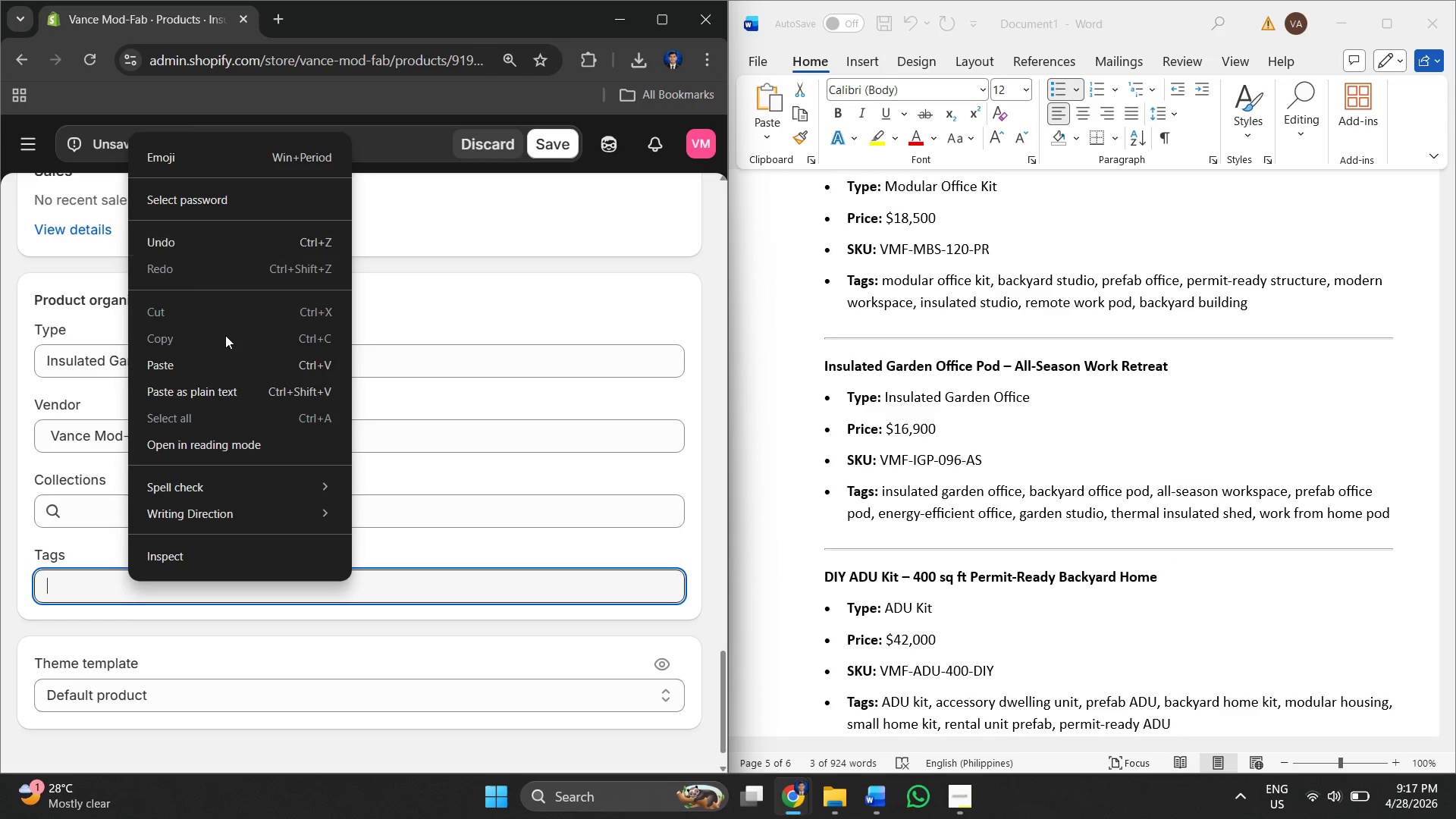 
left_click([206, 366])
 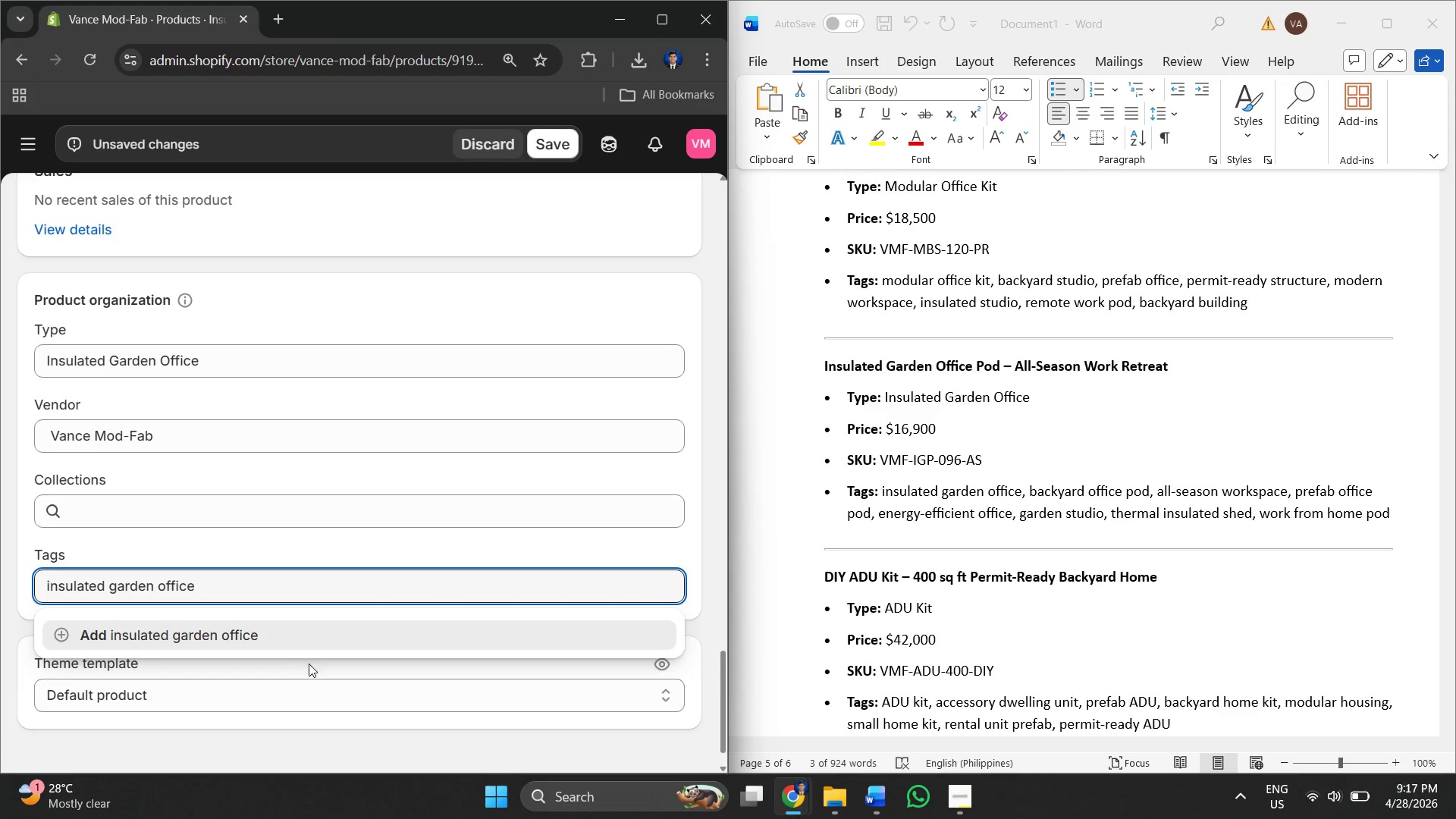 
left_click([230, 629])
 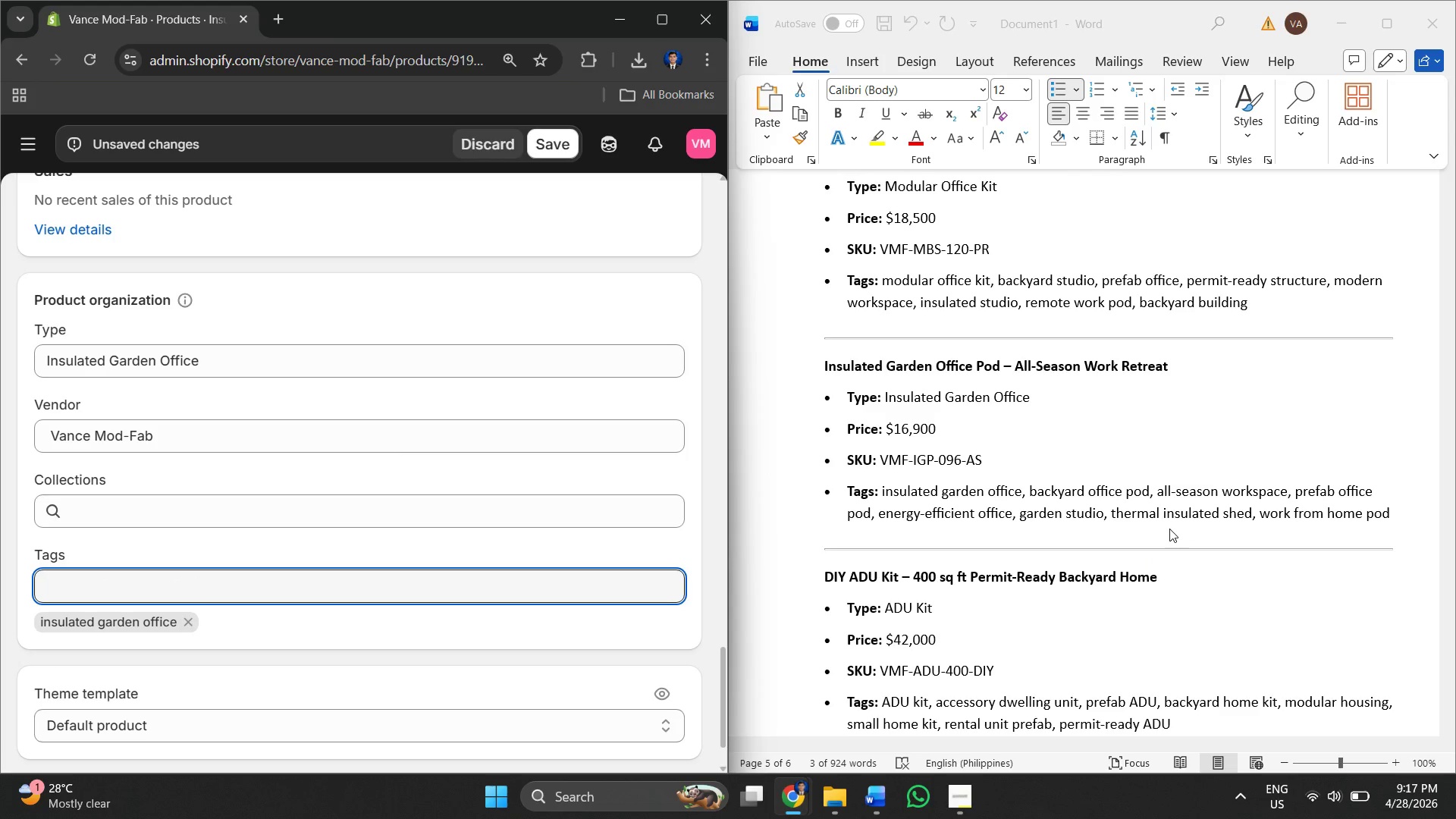 
wait(11.52)
 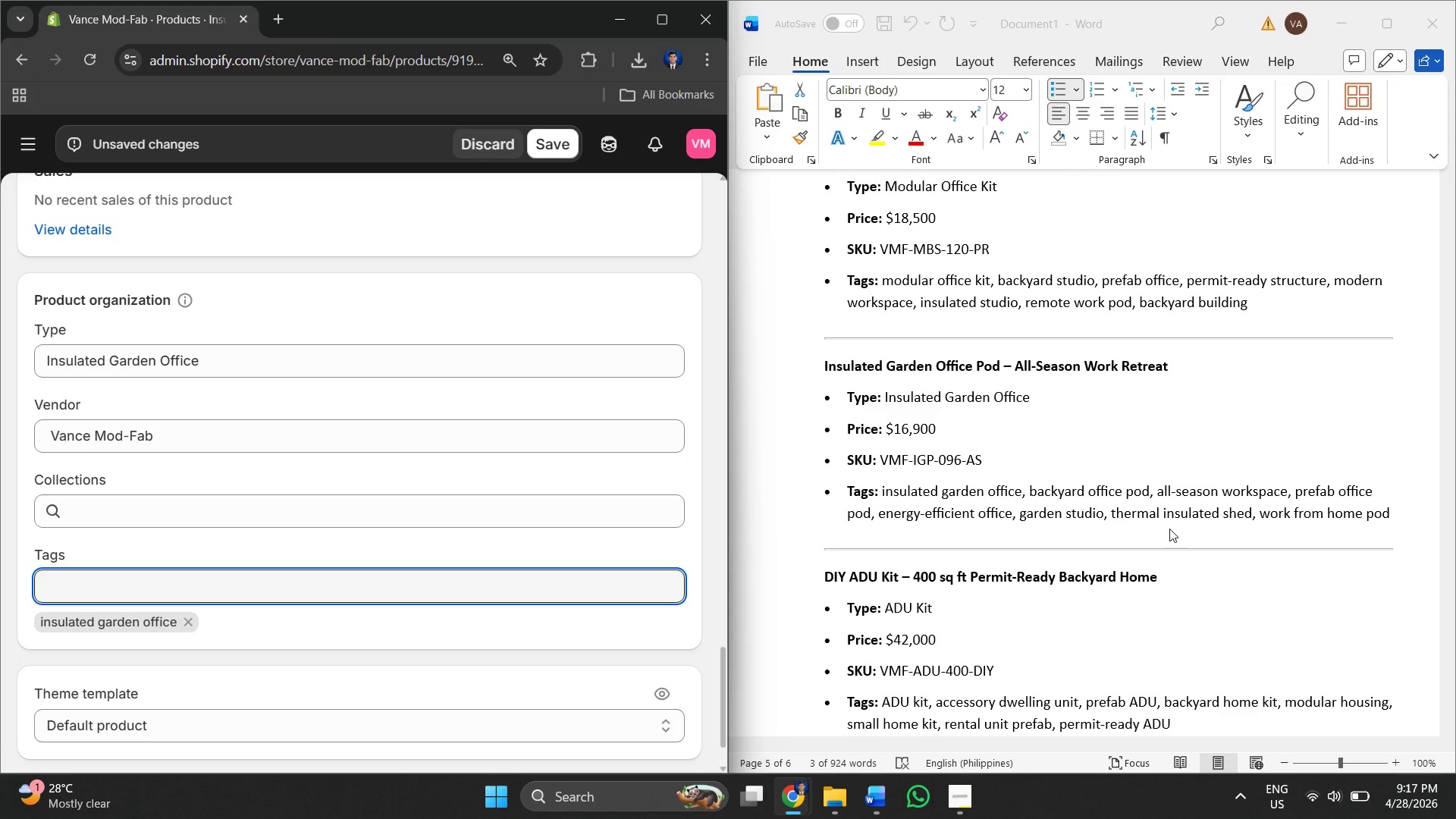 
left_click_drag(start_coordinate=[1026, 489], to_coordinate=[1030, 488])
 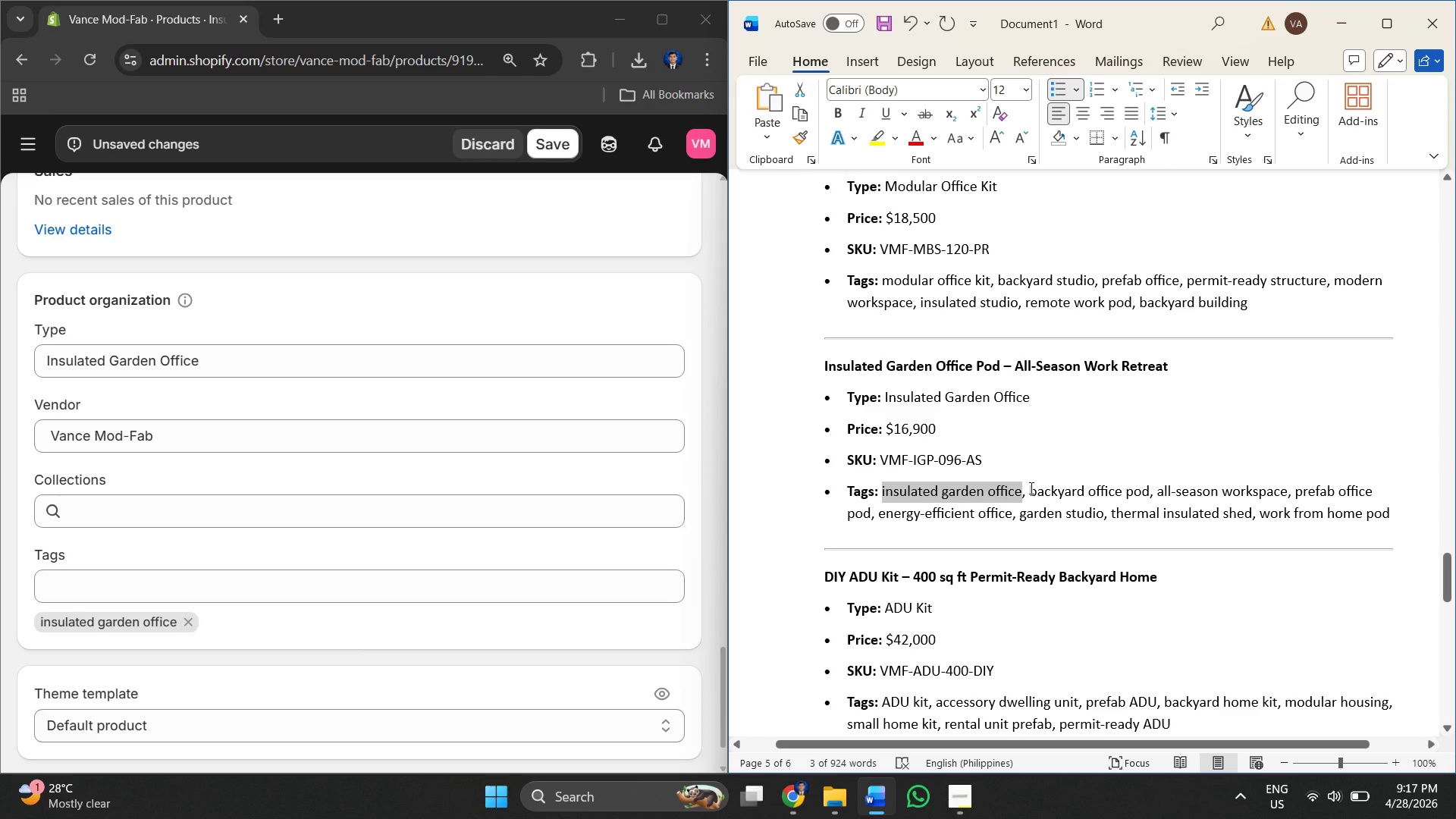 
left_click([1030, 488])
 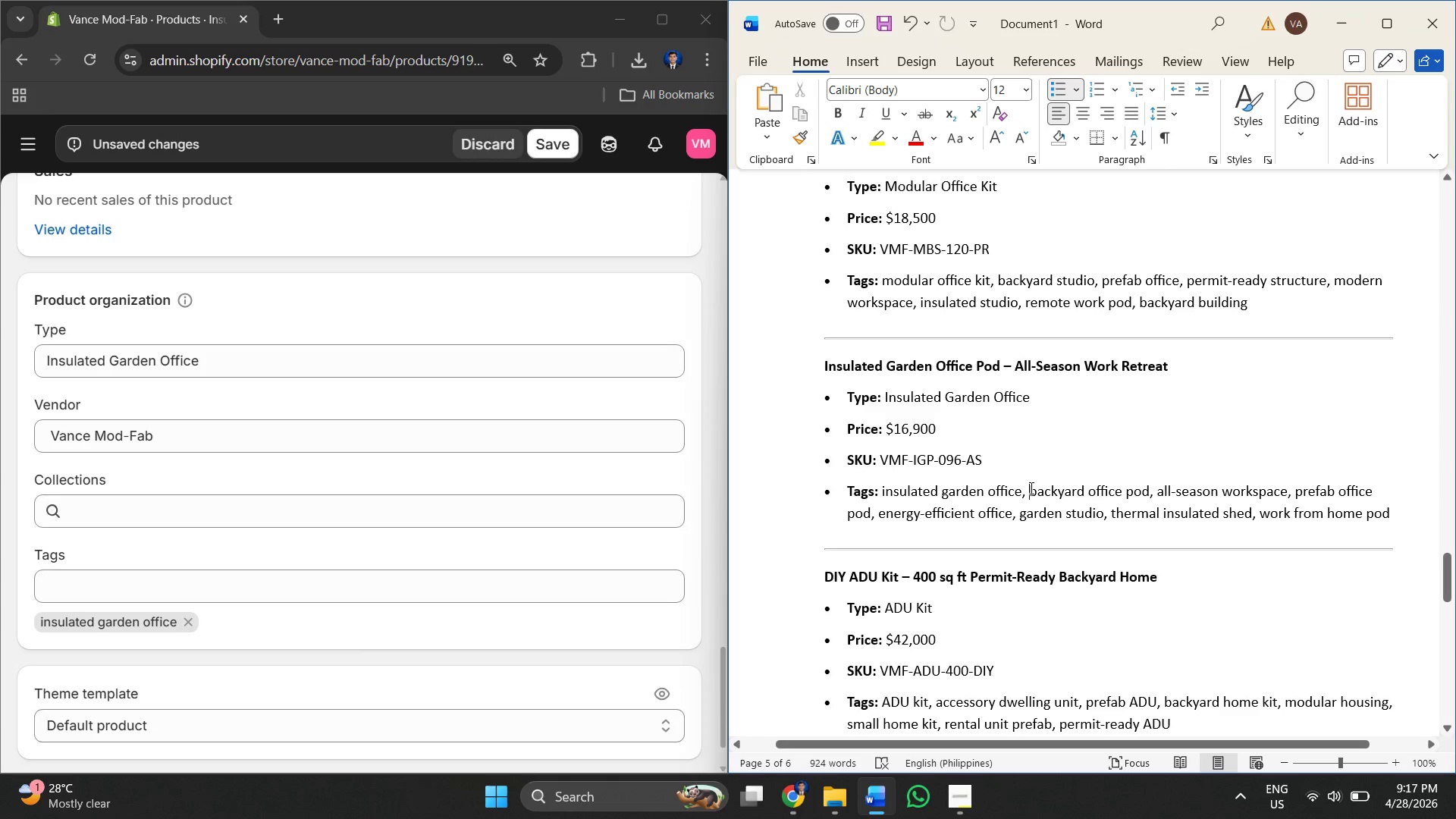 
left_click_drag(start_coordinate=[1030, 488], to_coordinate=[1151, 492])
 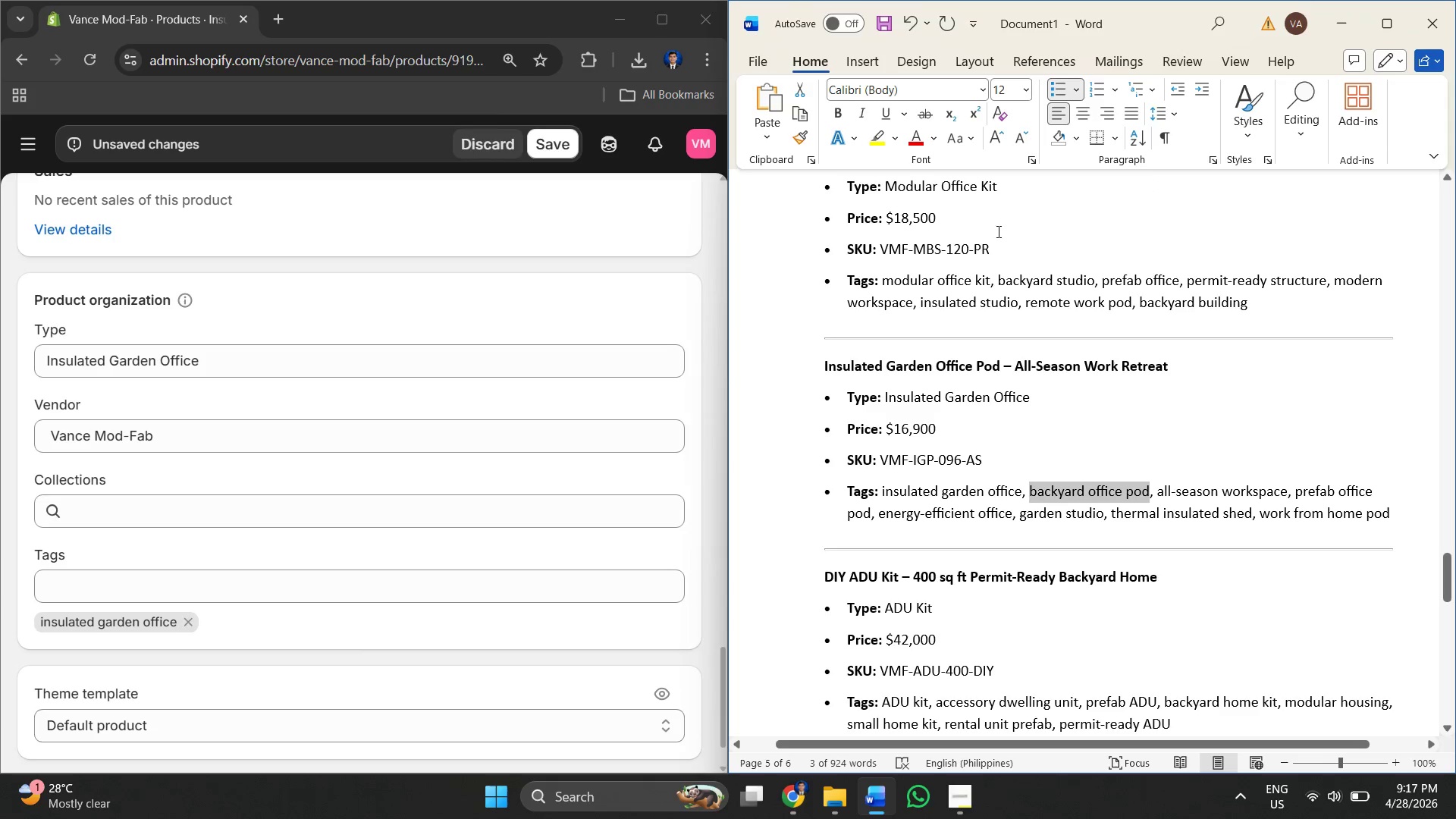 
wait(5.59)
 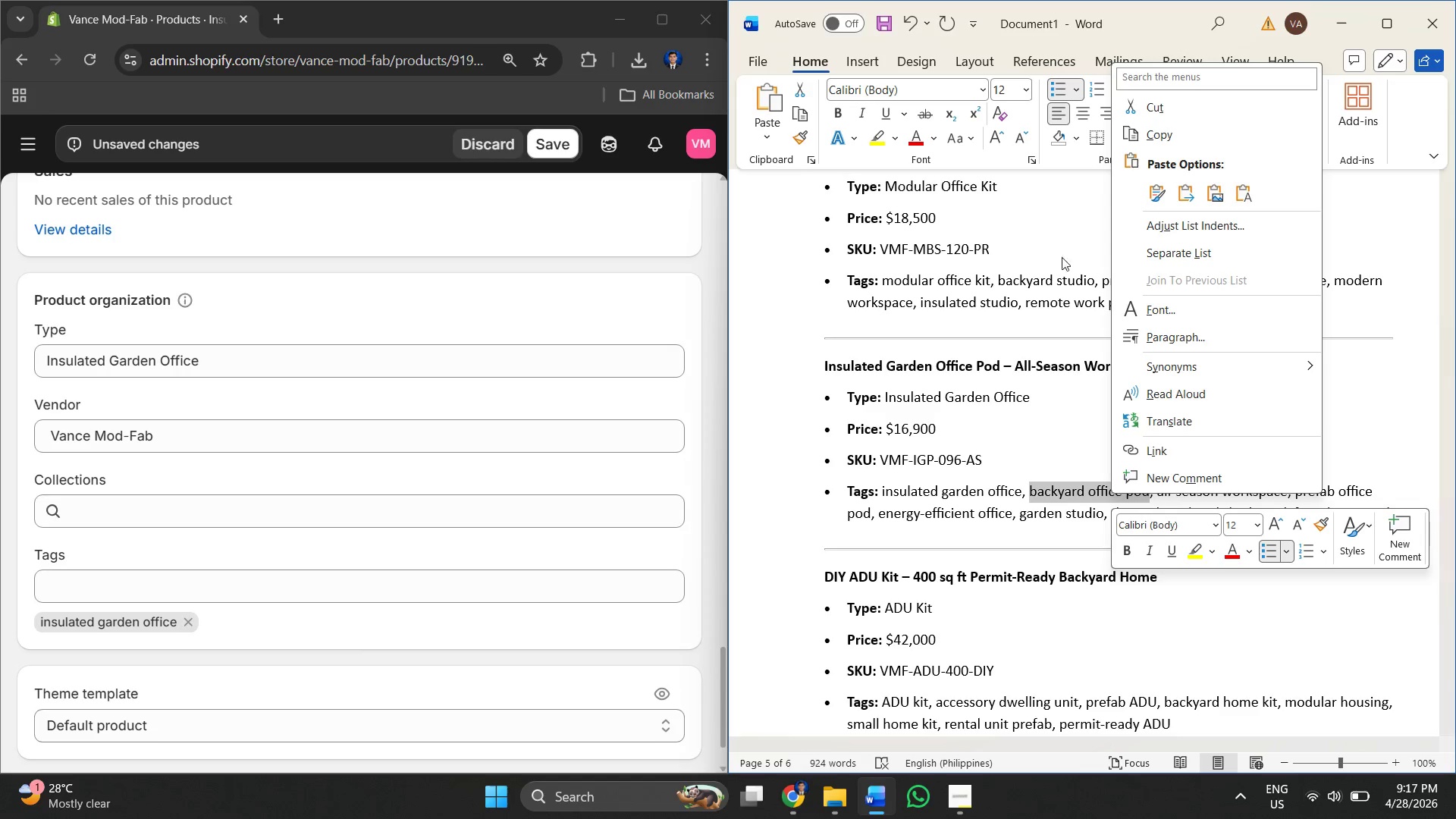 
left_click([243, 595])
 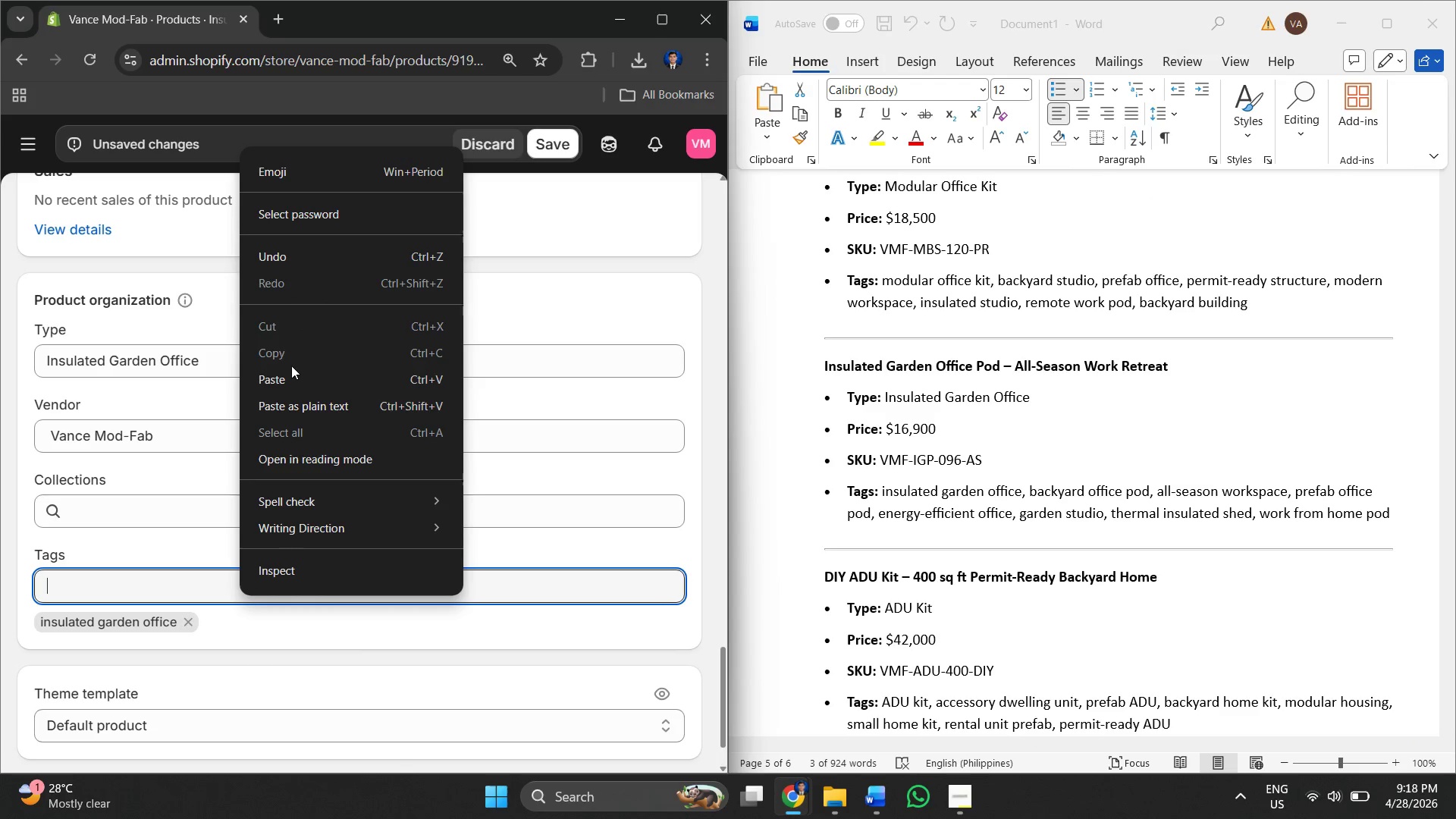 
left_click([293, 379])
 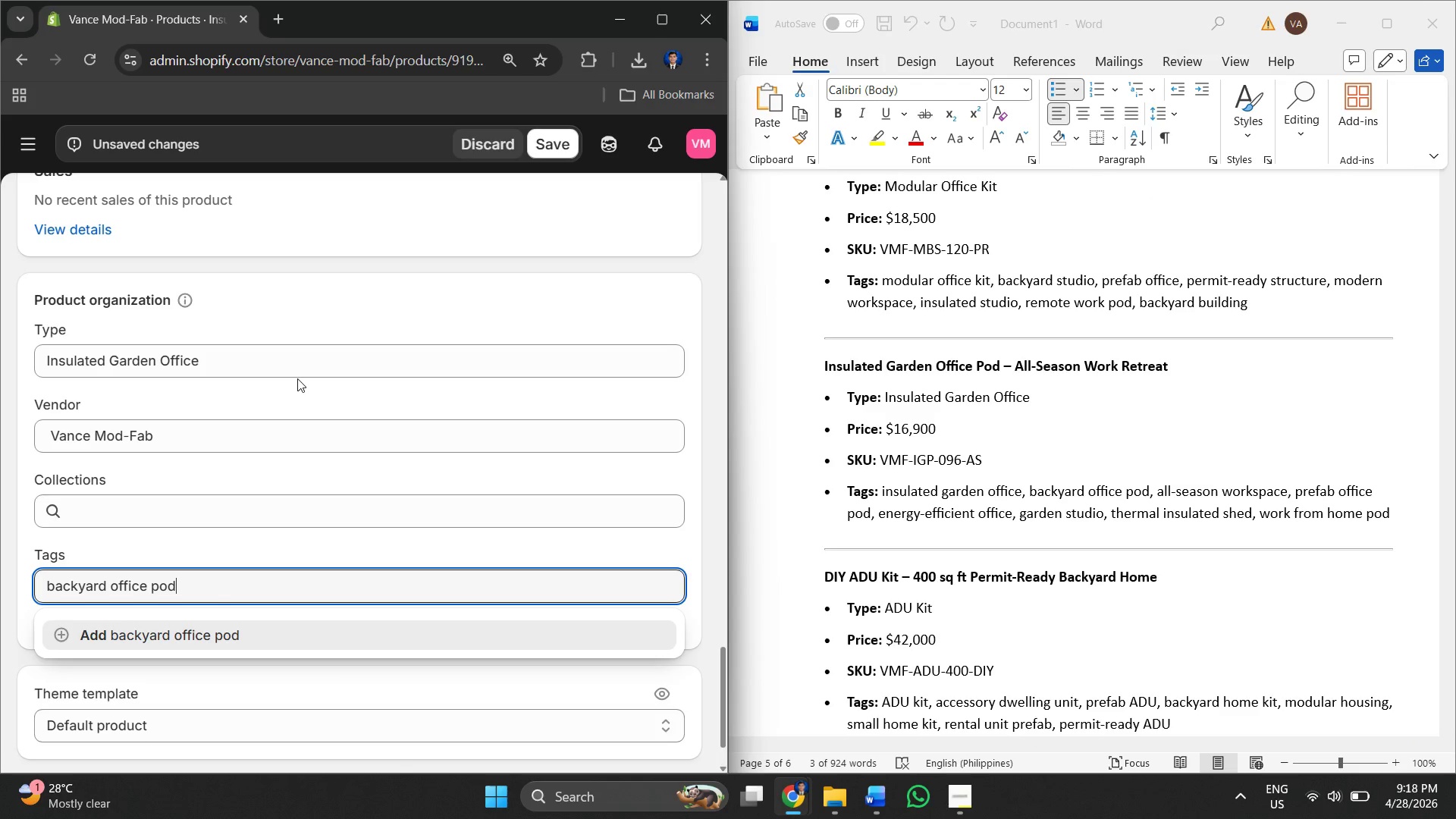 
left_click([218, 635])
 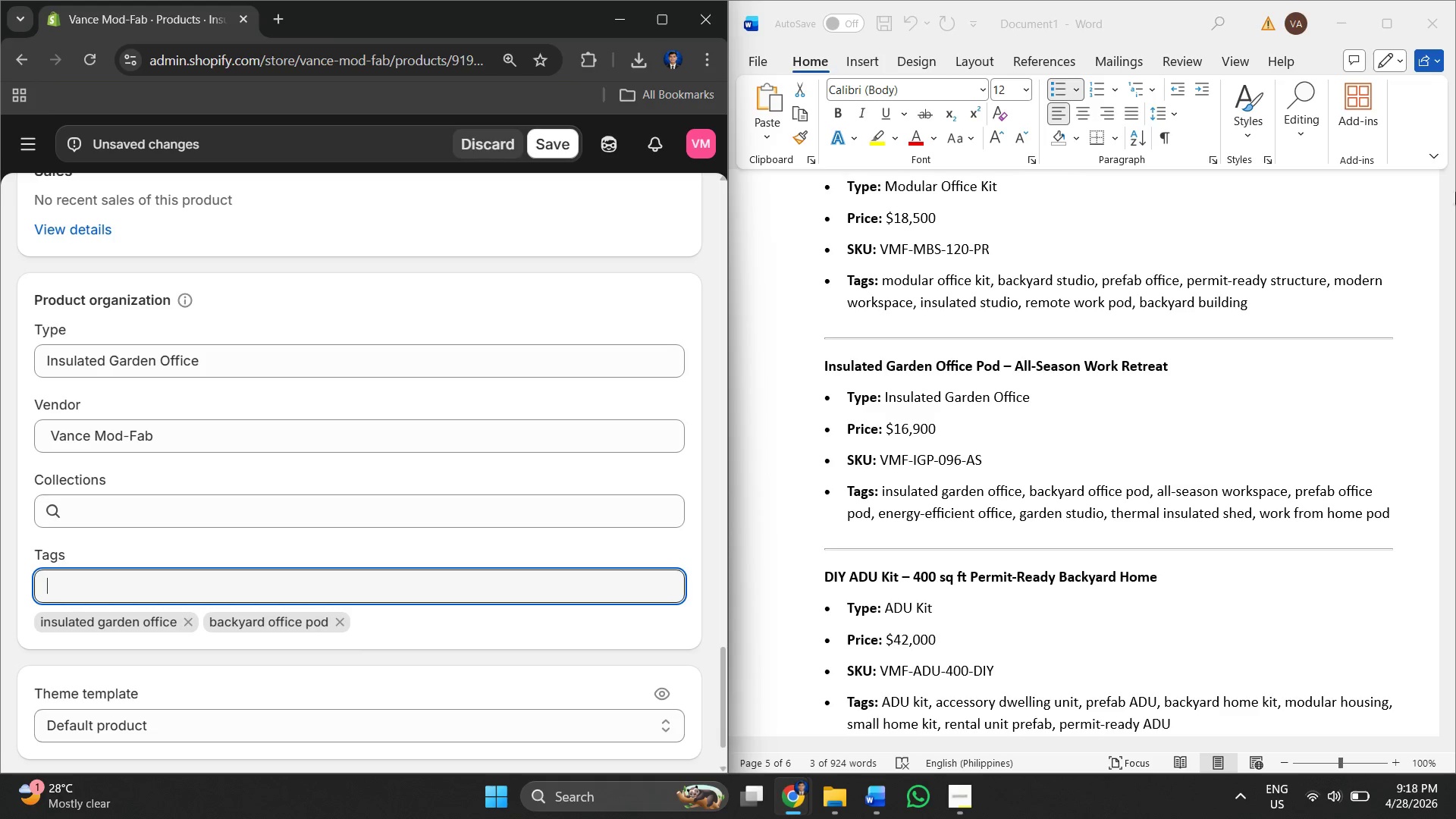 
wait(5.53)
 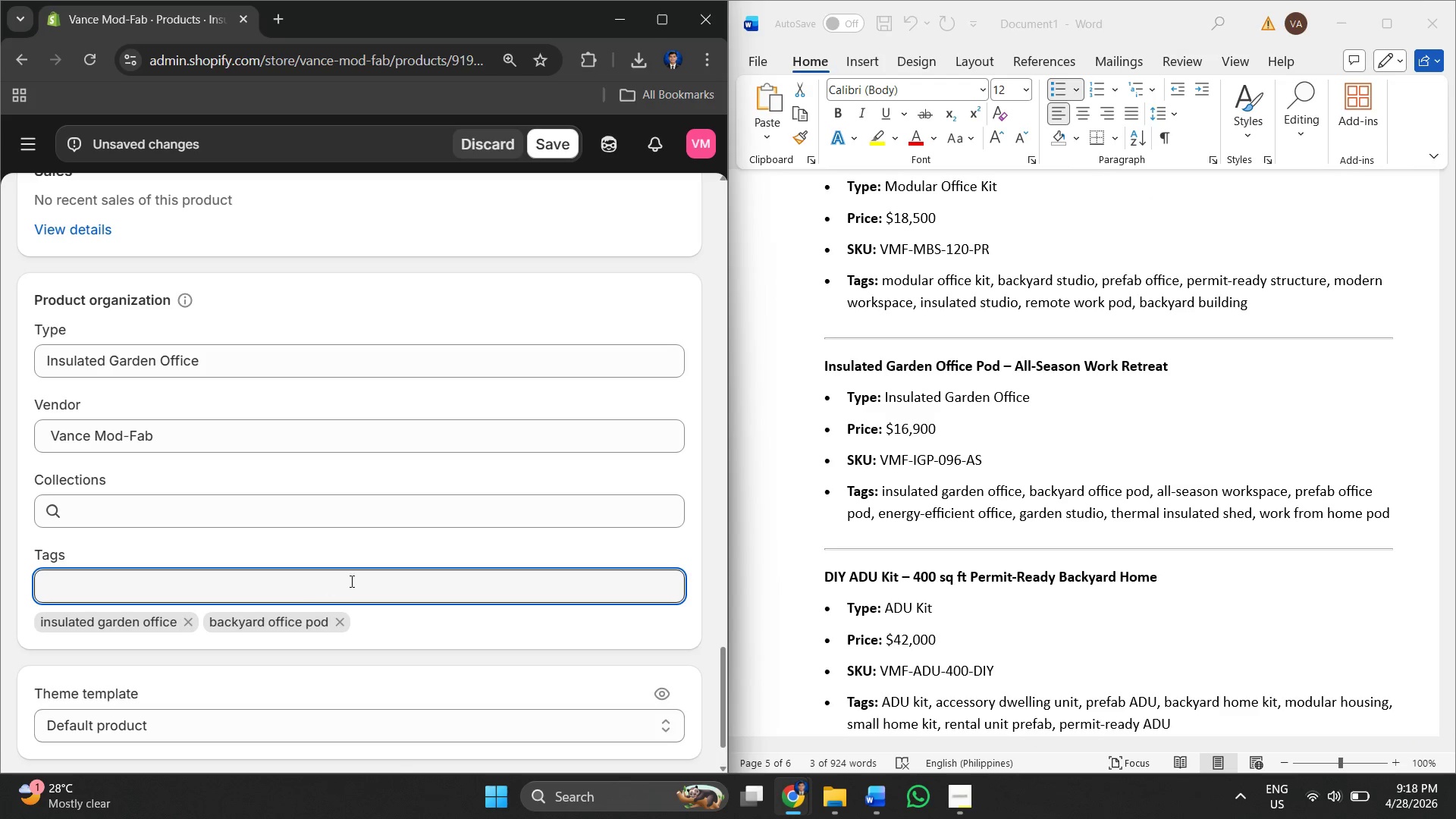 
left_click([1106, 436])
 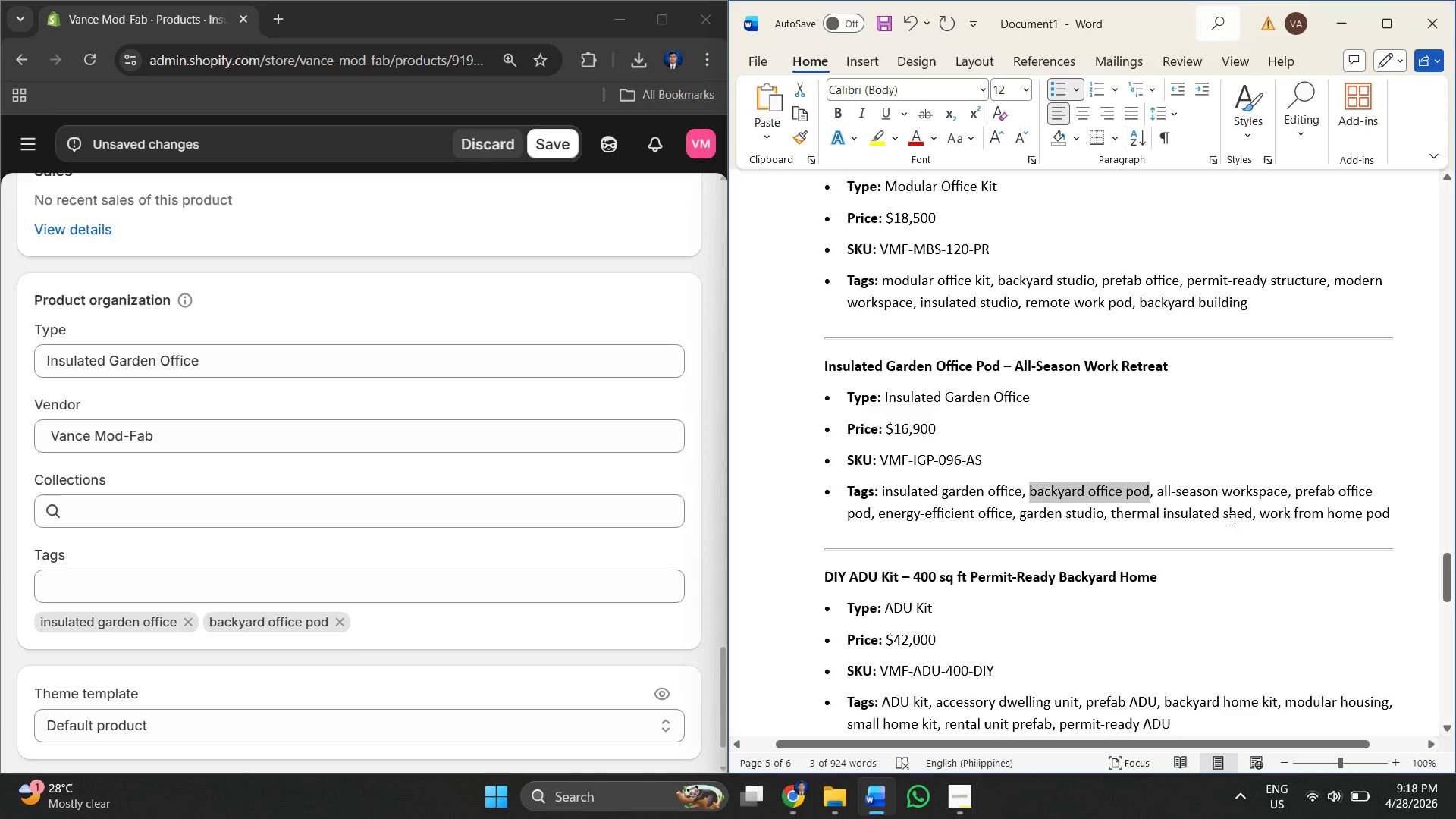 
left_click([1202, 518])
 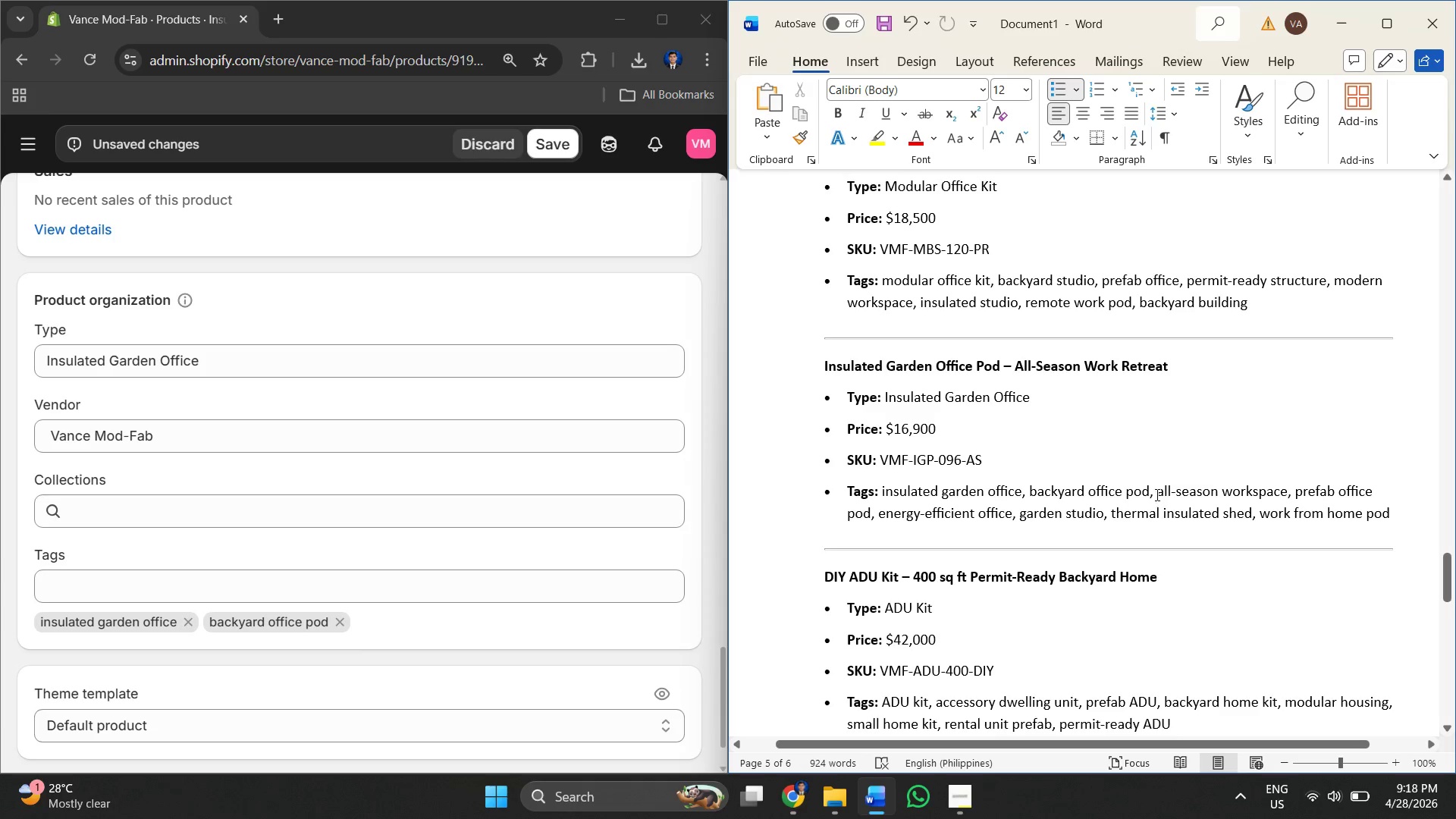 
left_click_drag(start_coordinate=[1156, 494], to_coordinate=[1262, 484])
 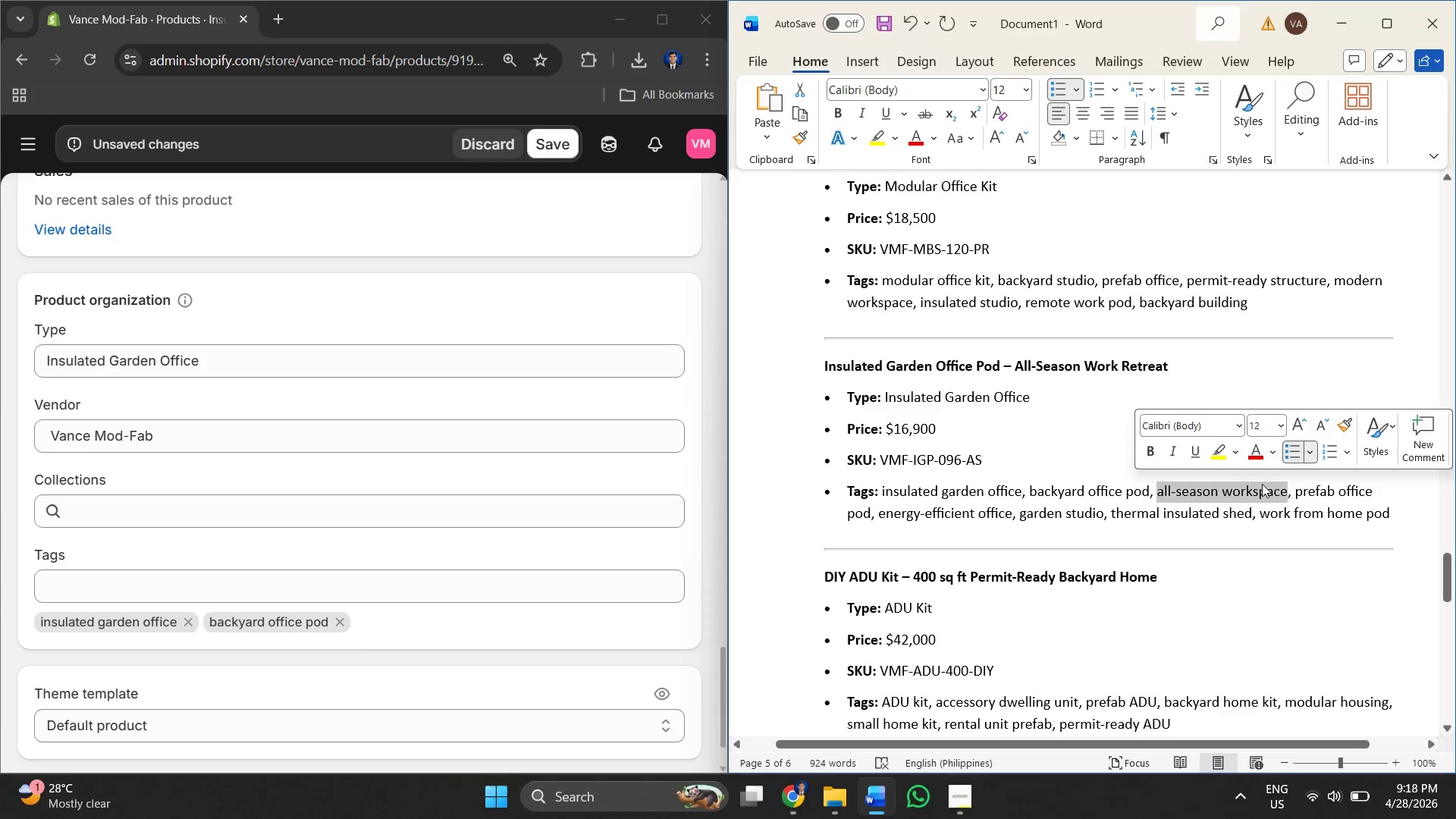 
right_click([1262, 484])
 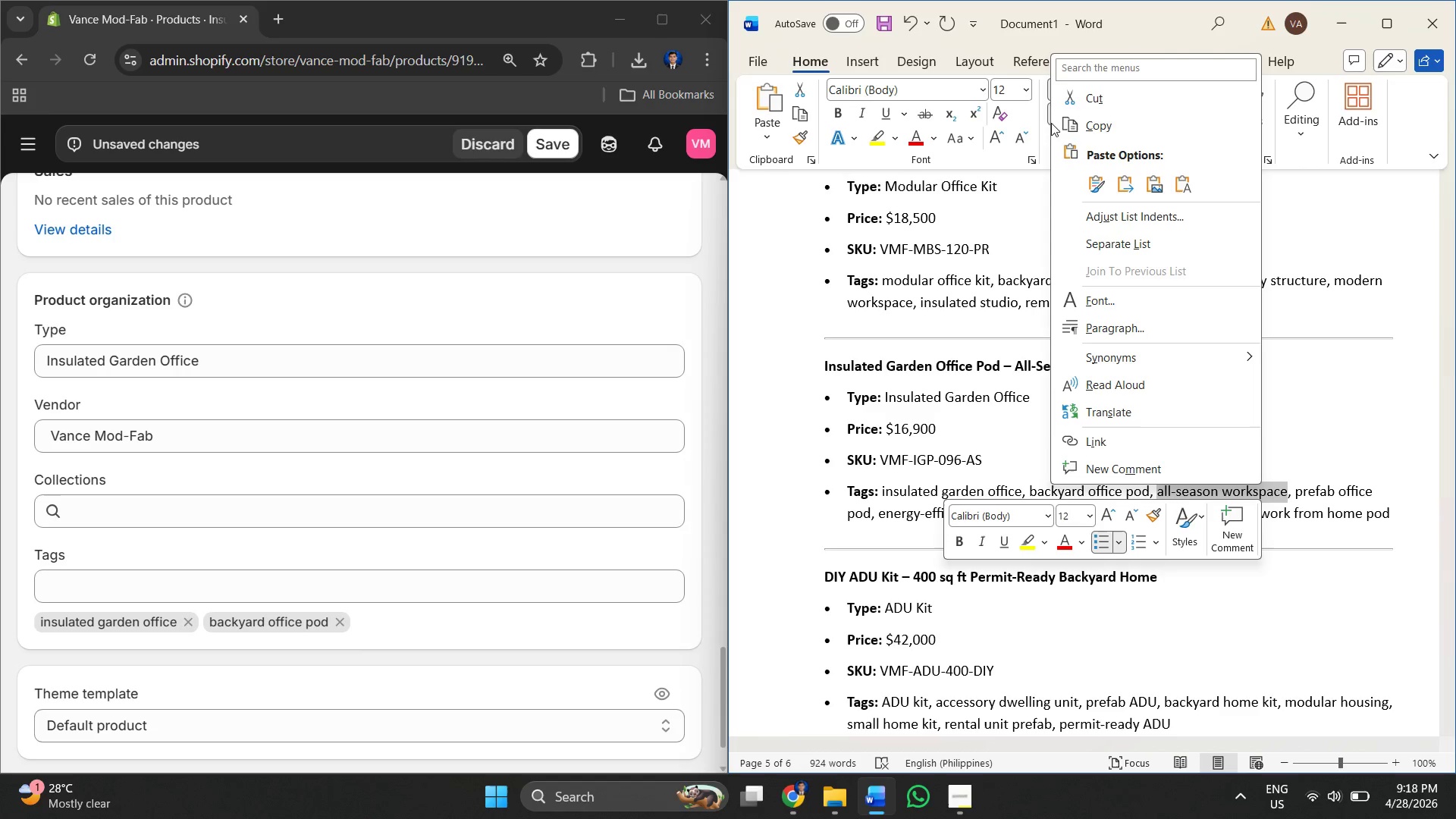 
left_click([1081, 121])
 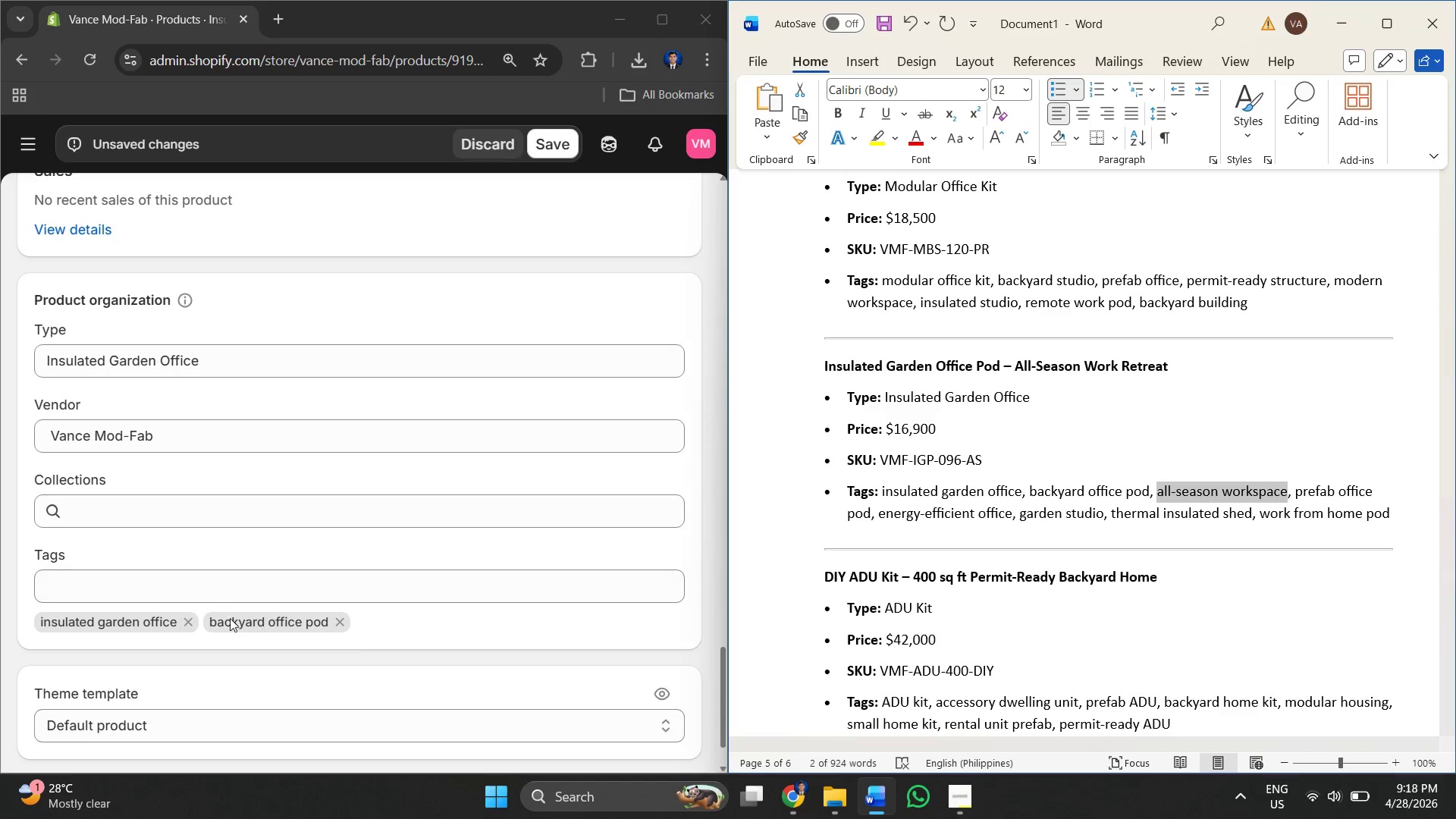 
left_click([256, 572])
 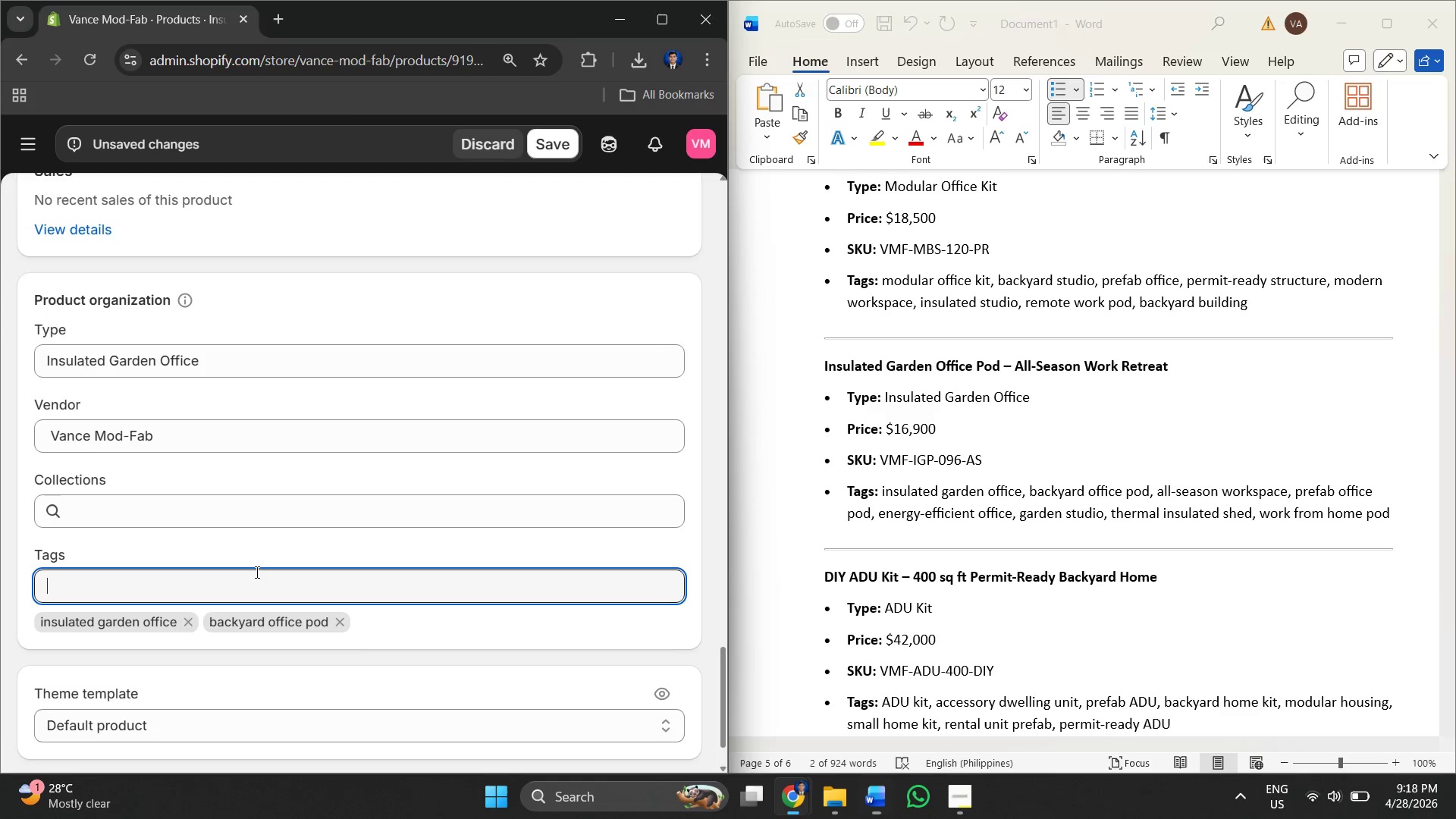 
right_click([256, 572])
 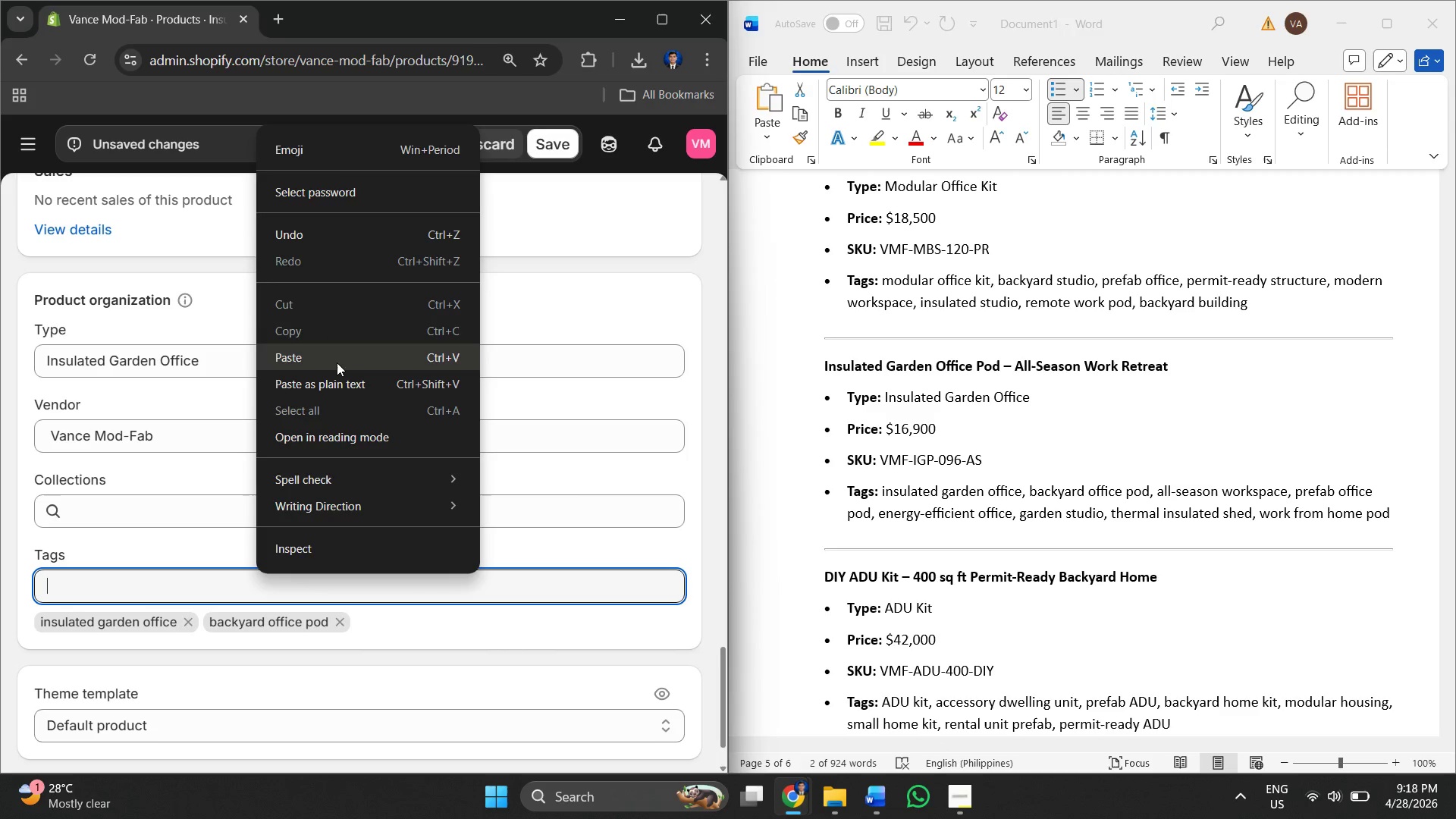 
left_click([337, 364])
 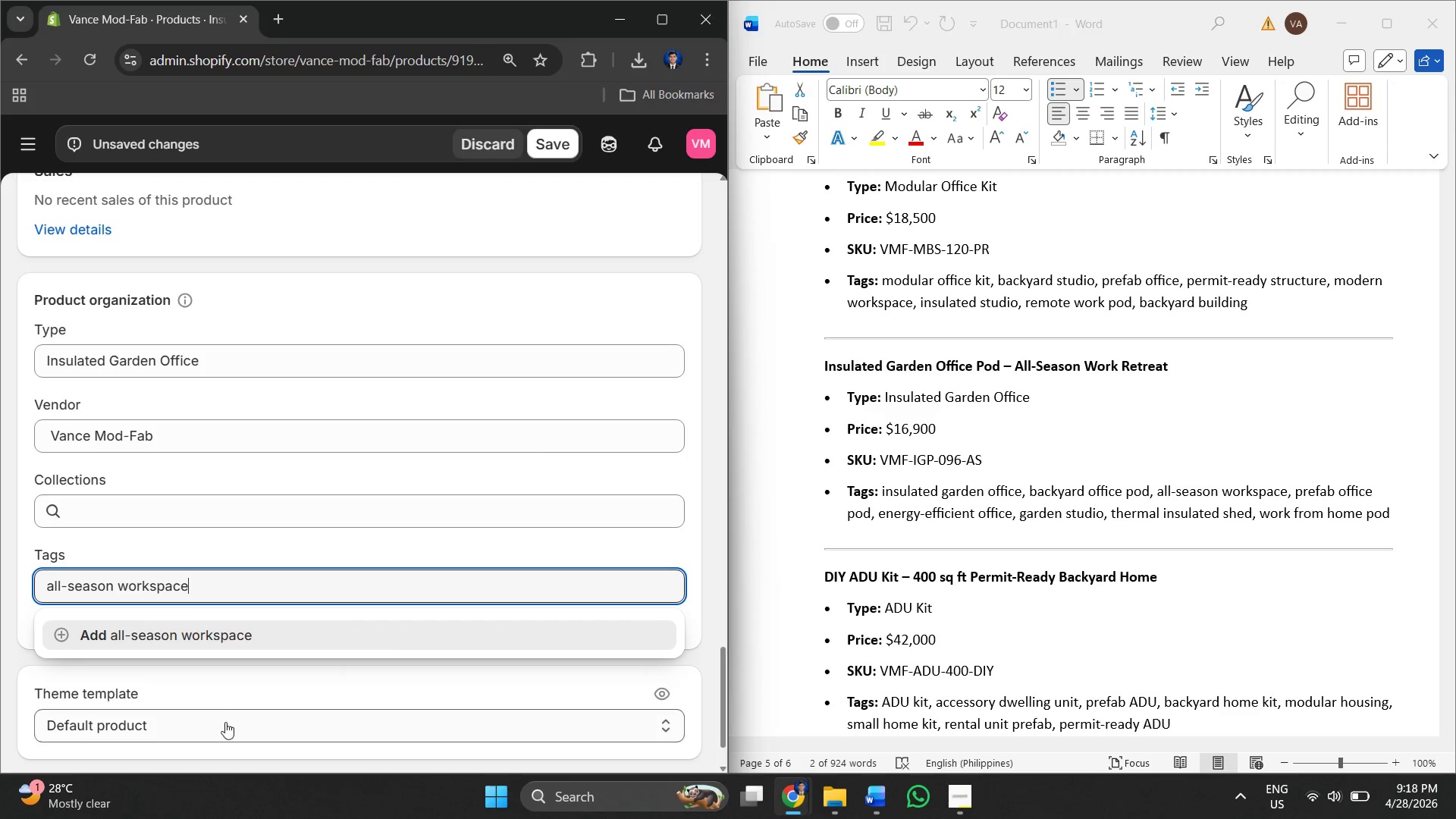 
left_click([251, 636])
 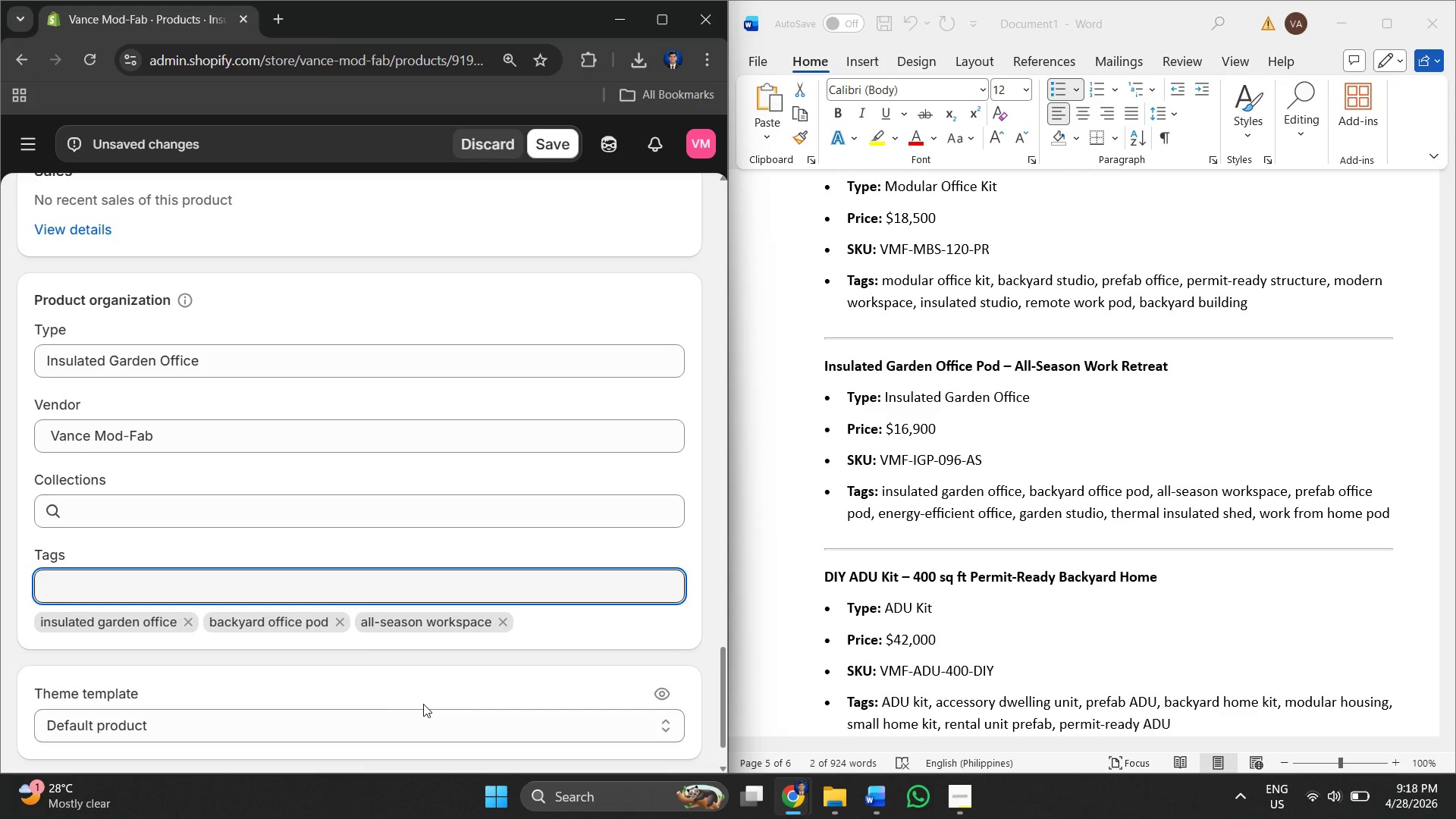 
wait(26.06)
 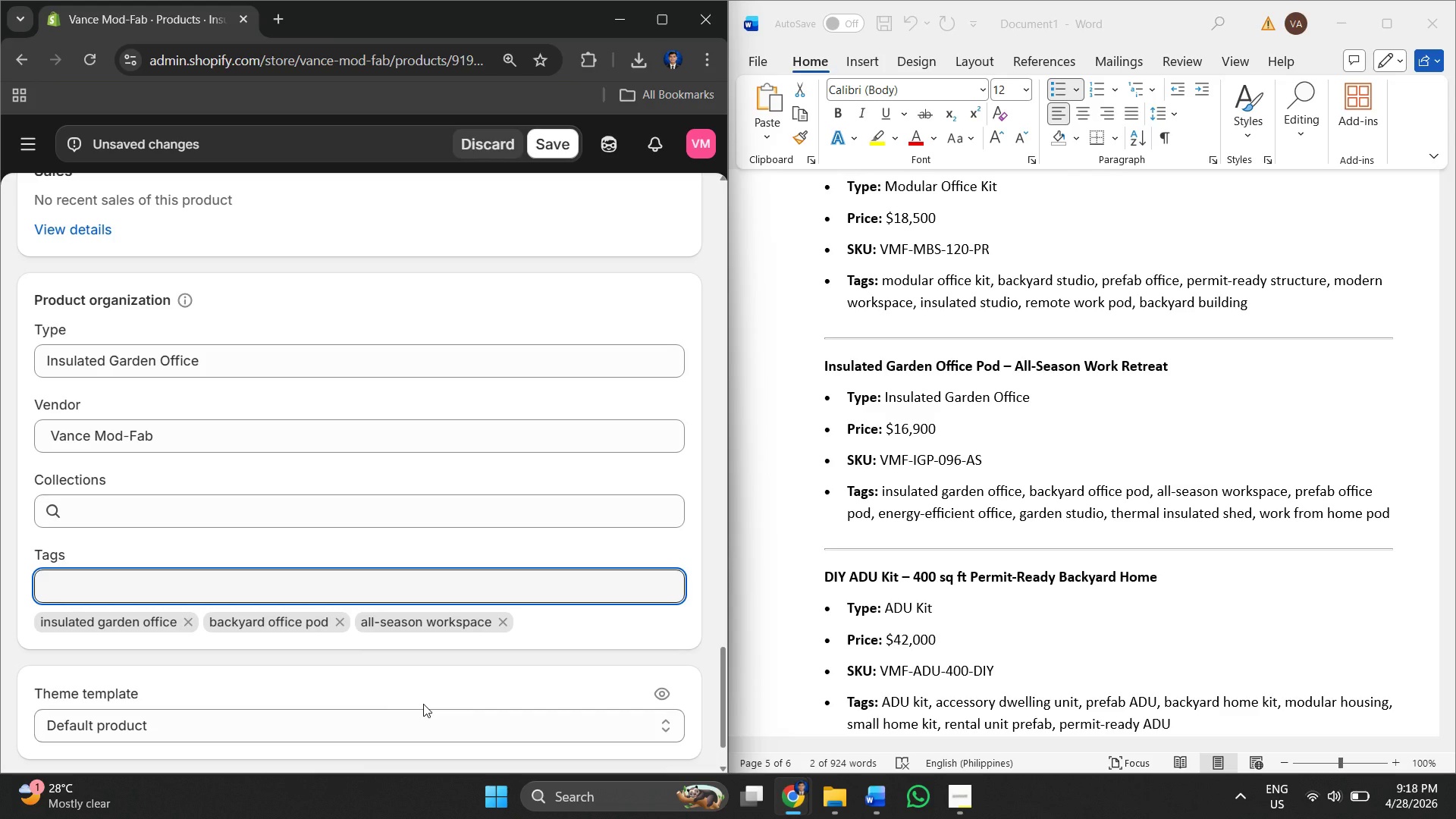 
left_click([1049, 537])
 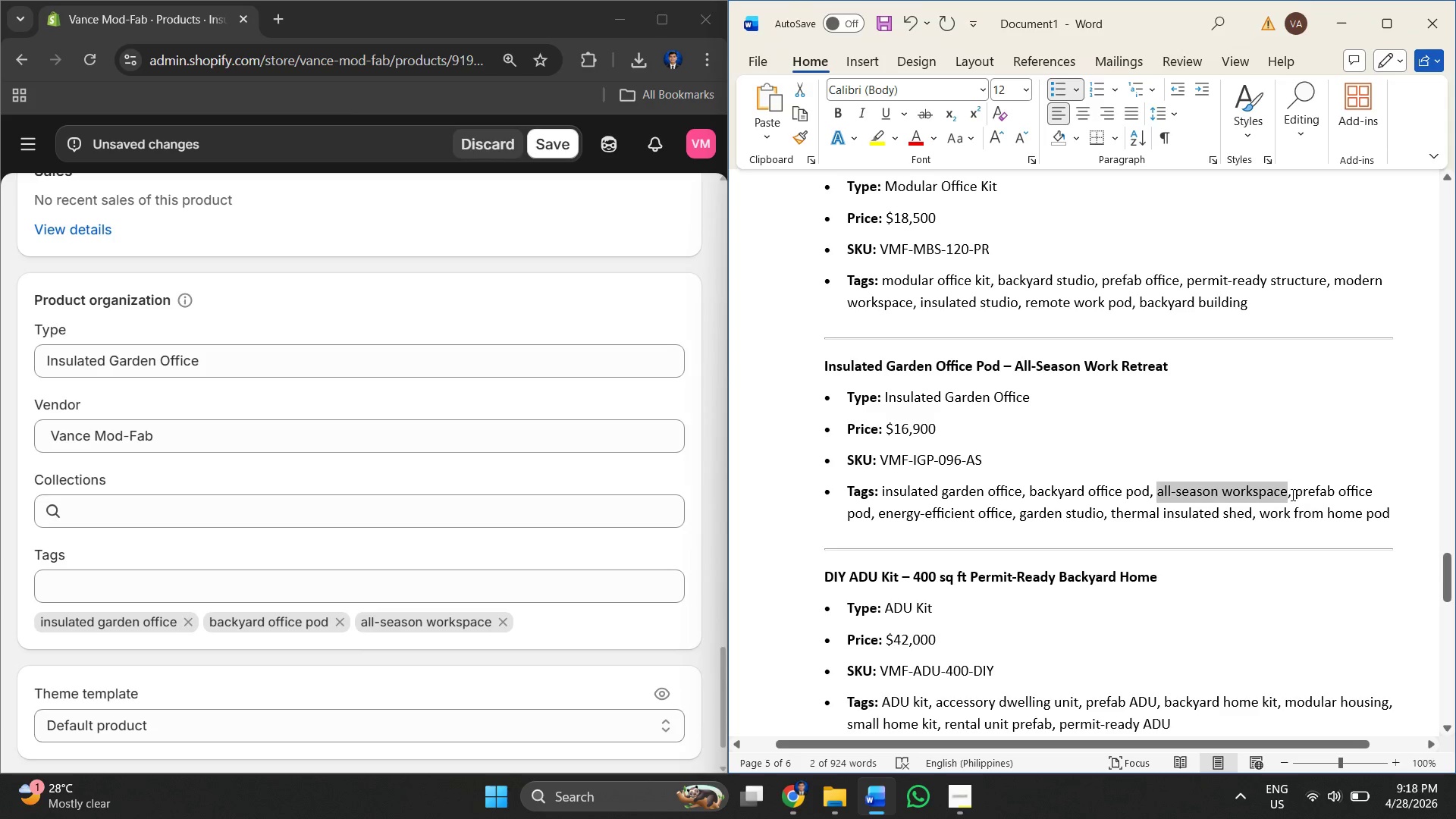 
left_click_drag(start_coordinate=[1291, 494], to_coordinate=[1361, 497])
 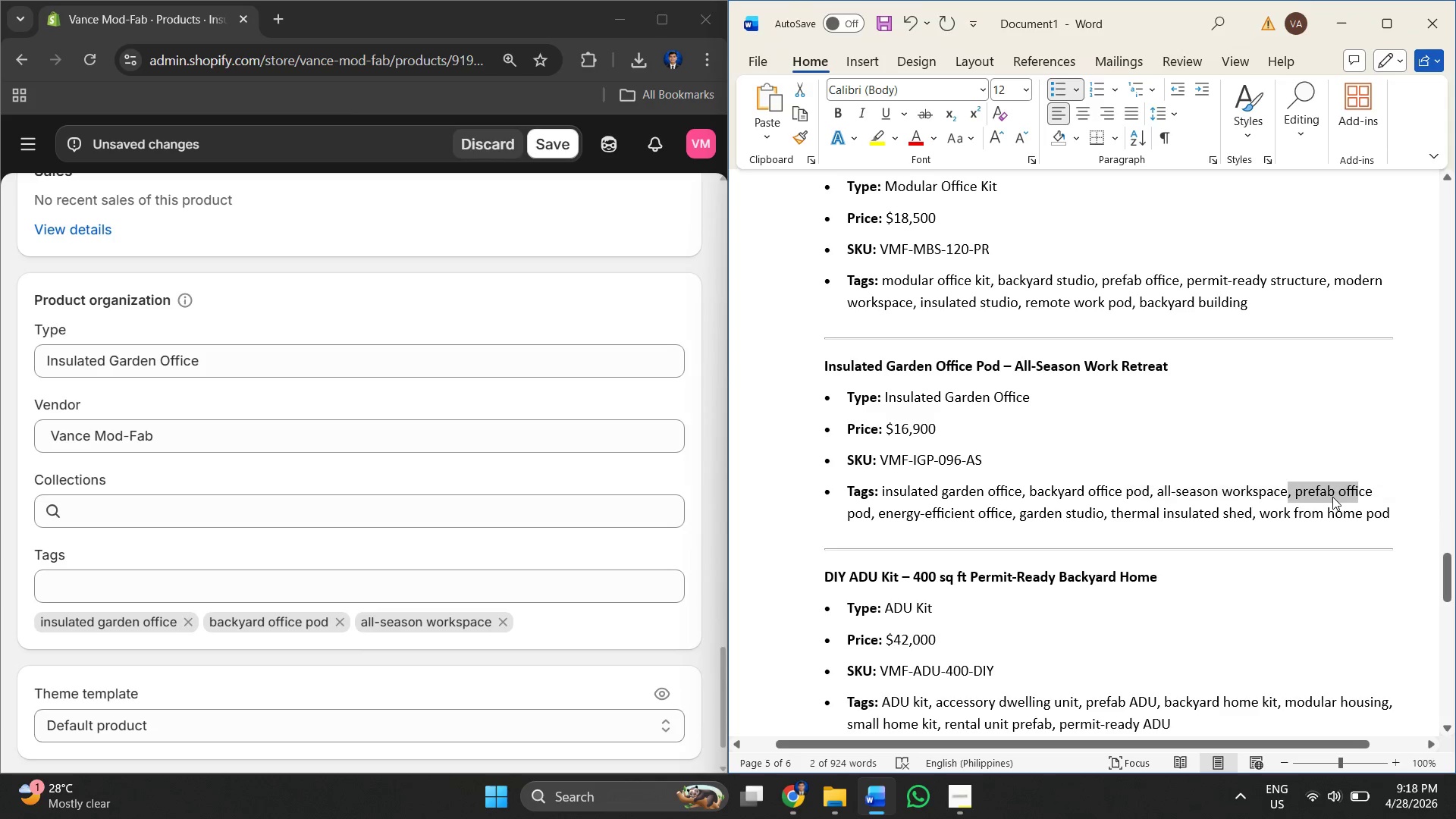 
left_click([1332, 497])
 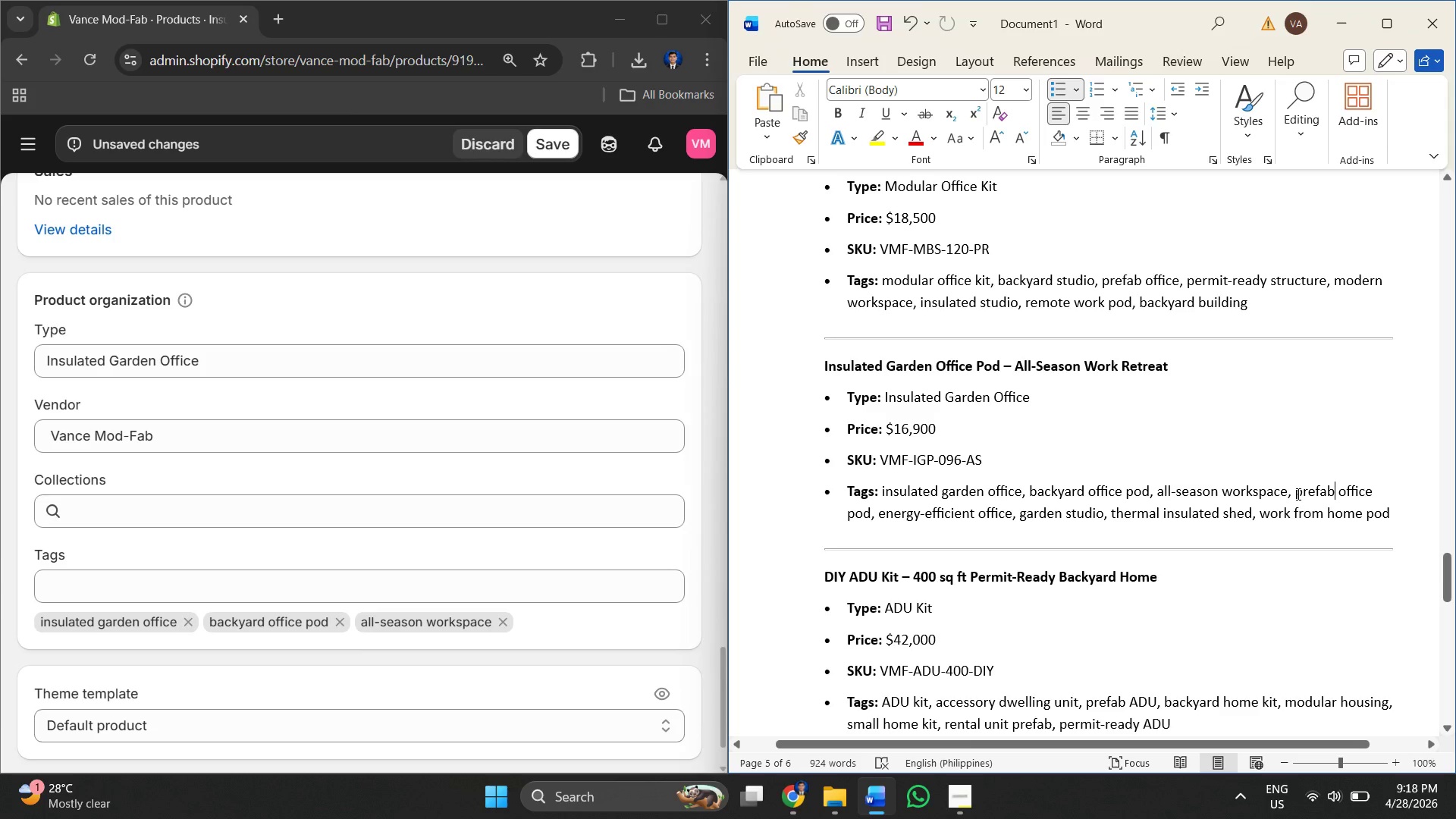 
left_click_drag(start_coordinate=[1297, 494], to_coordinate=[868, 513])
 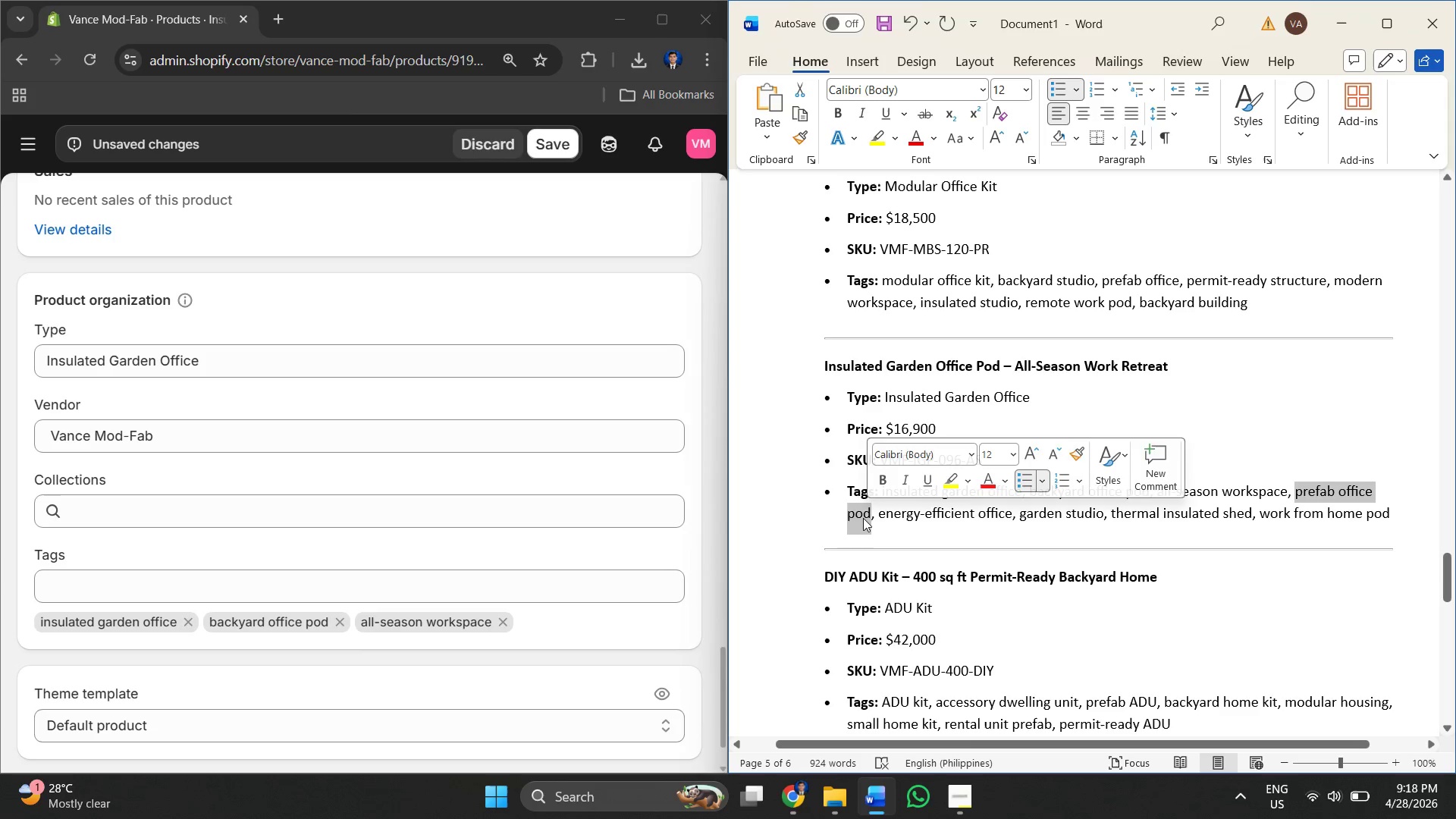 
right_click([861, 518])
 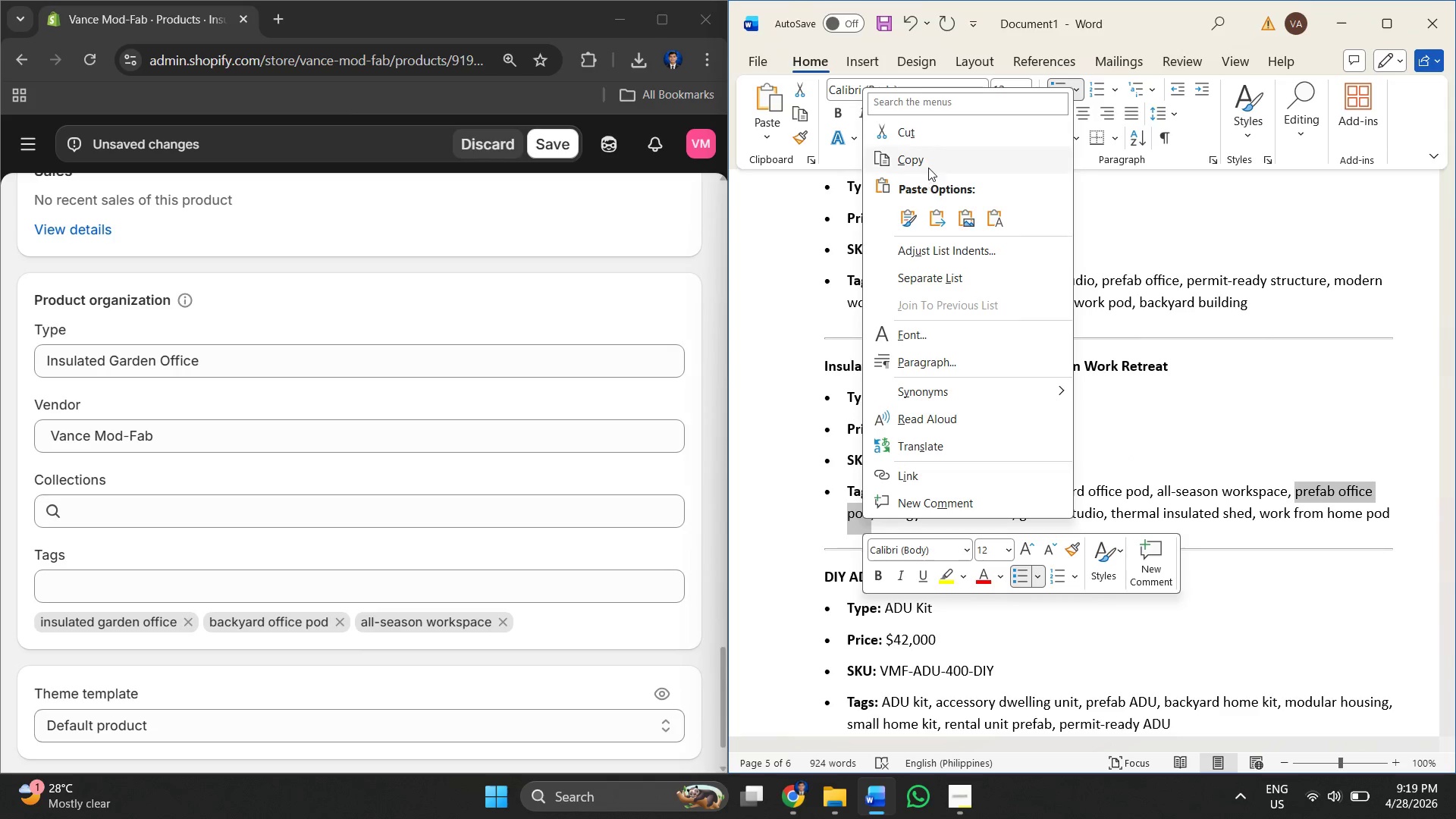 
left_click([926, 165])
 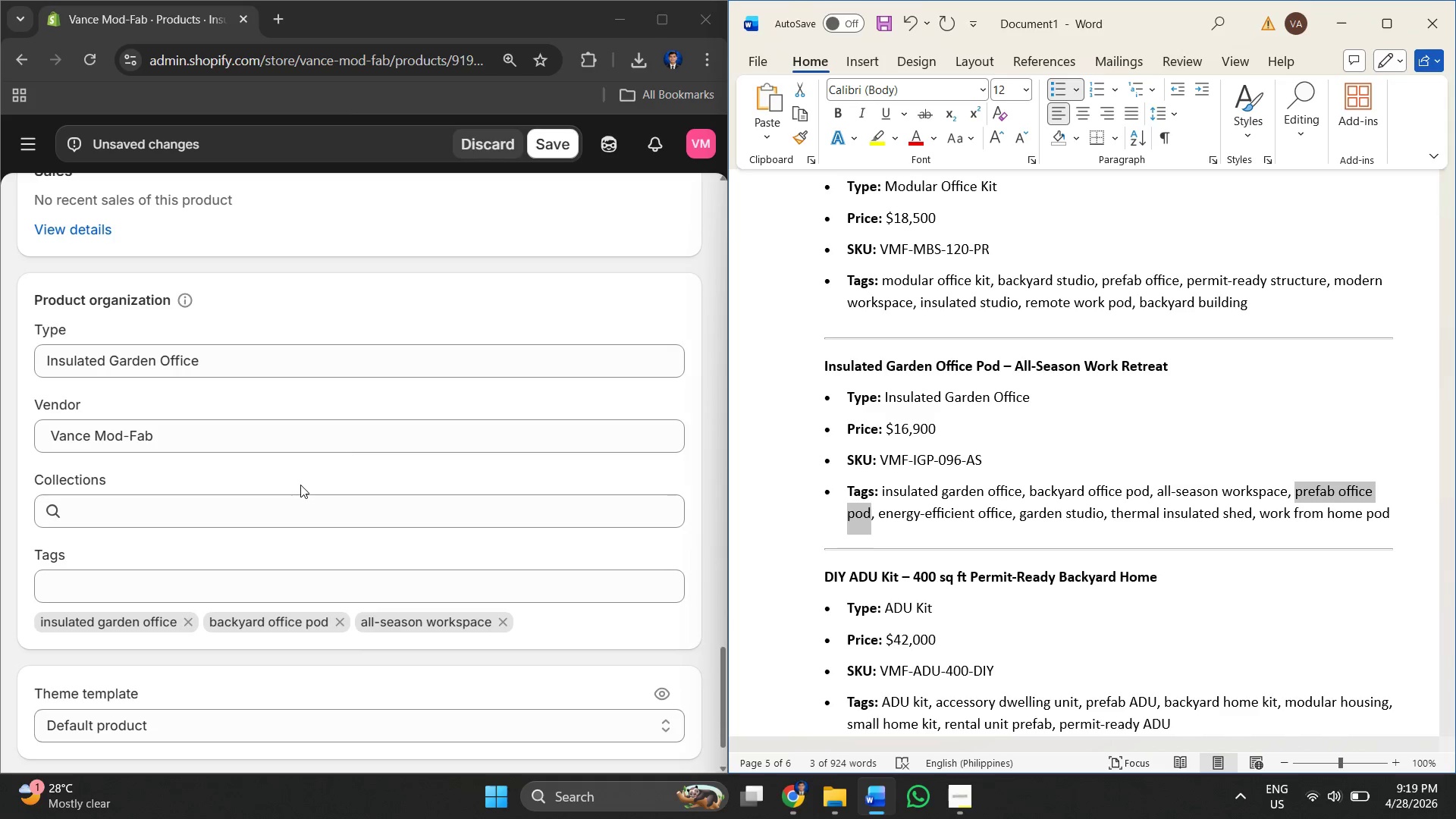 
left_click([341, 593])
 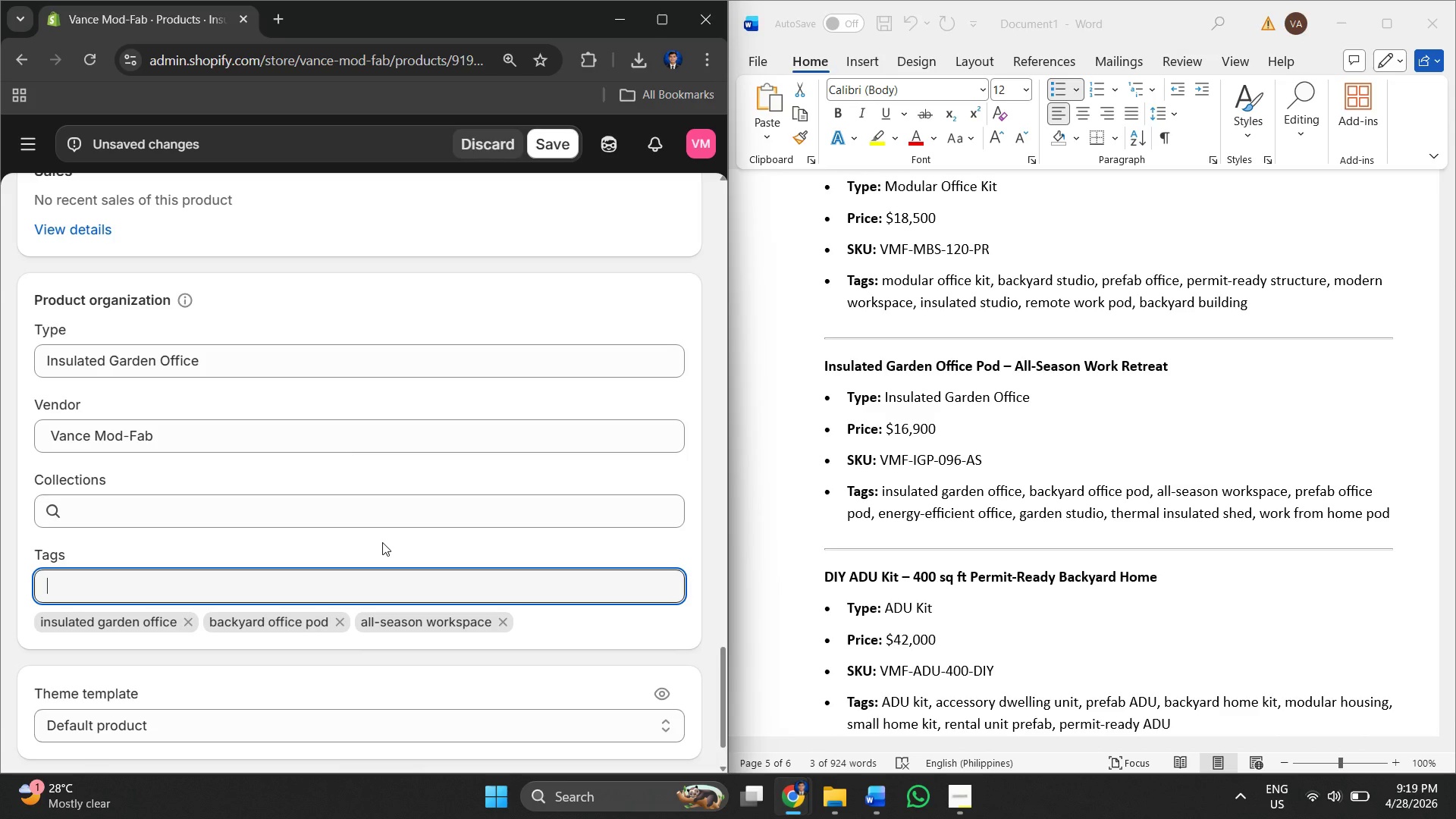 
wait(6.28)
 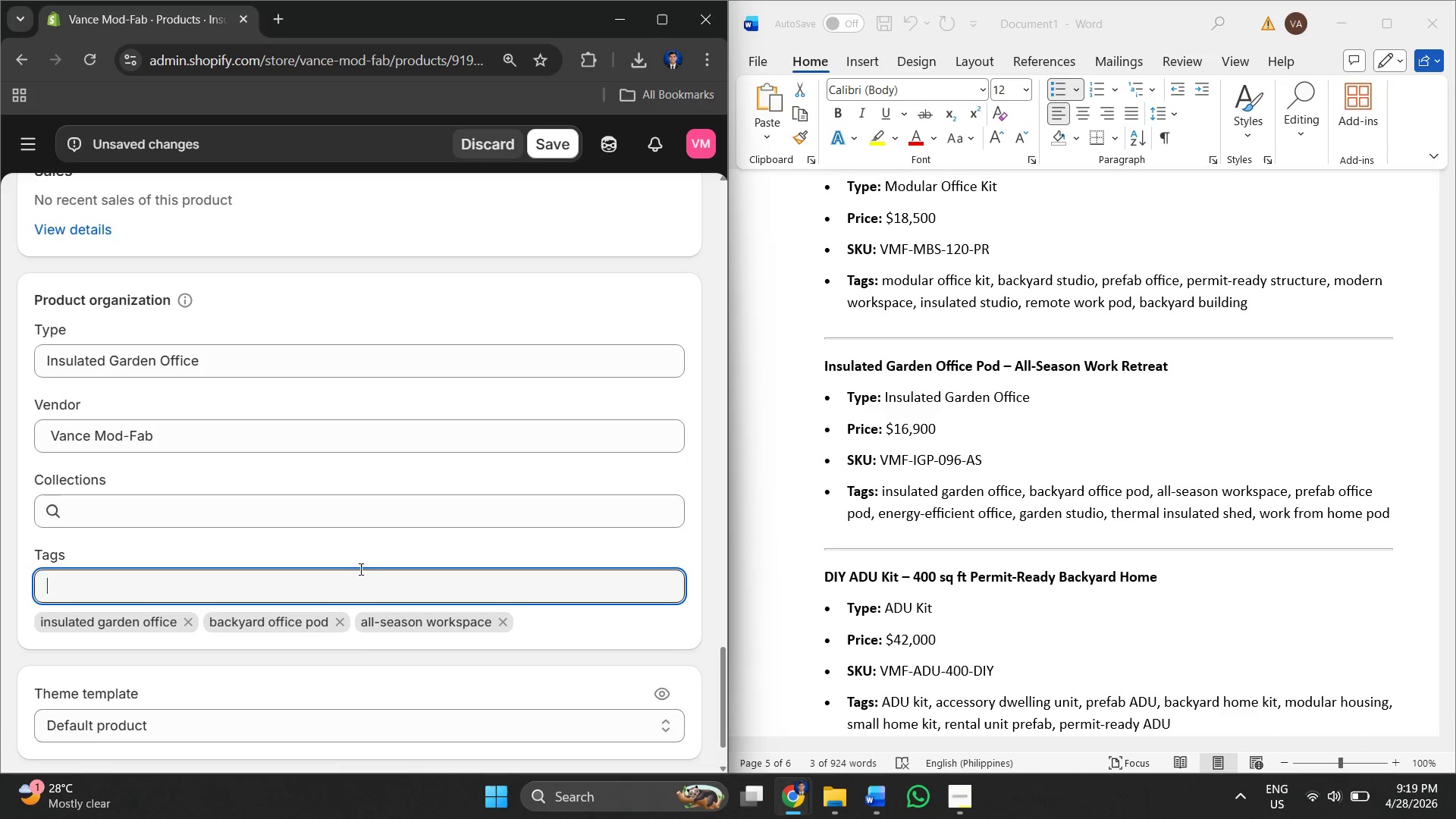 
right_click([299, 583])
 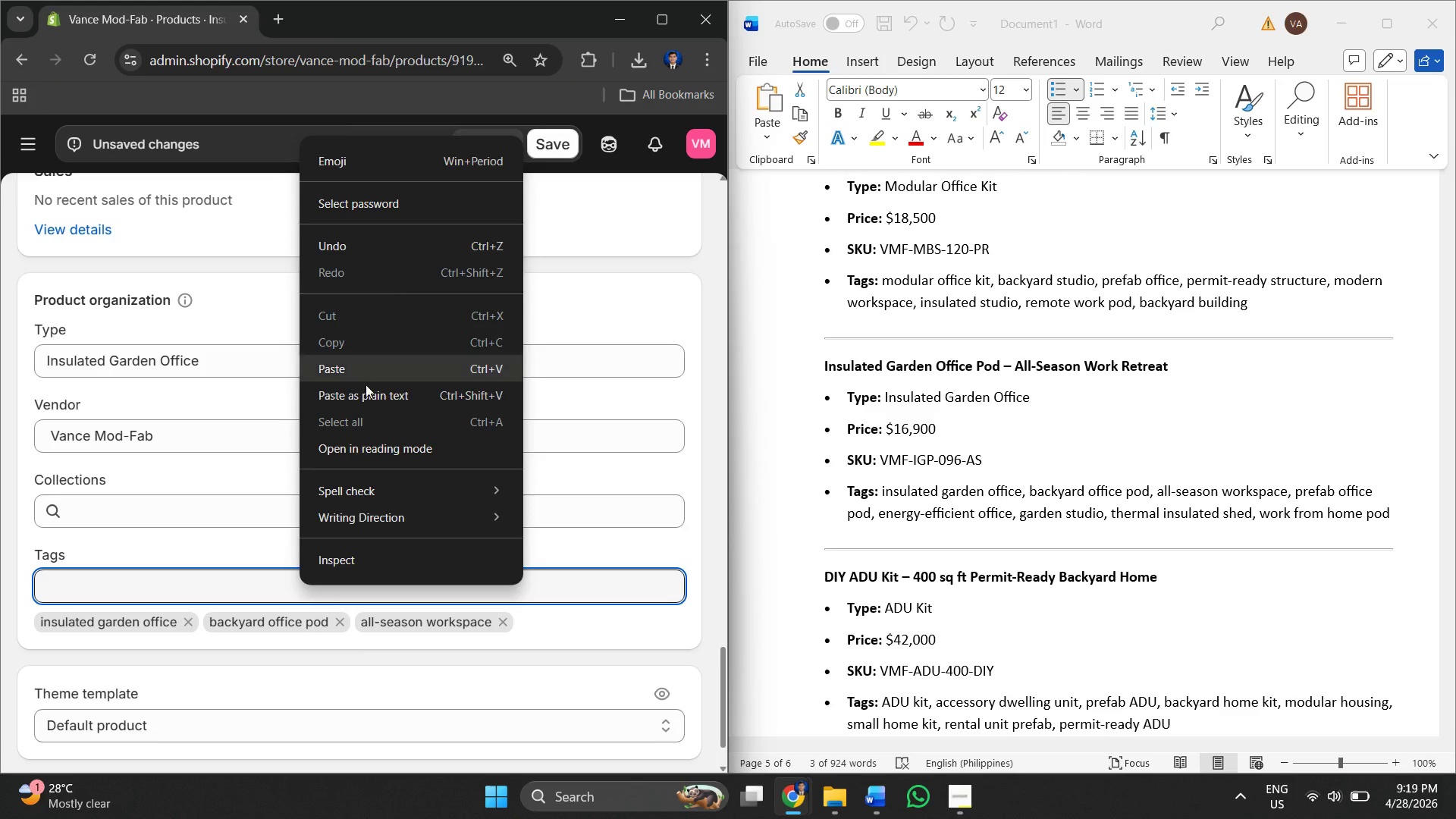 
left_click([354, 373])
 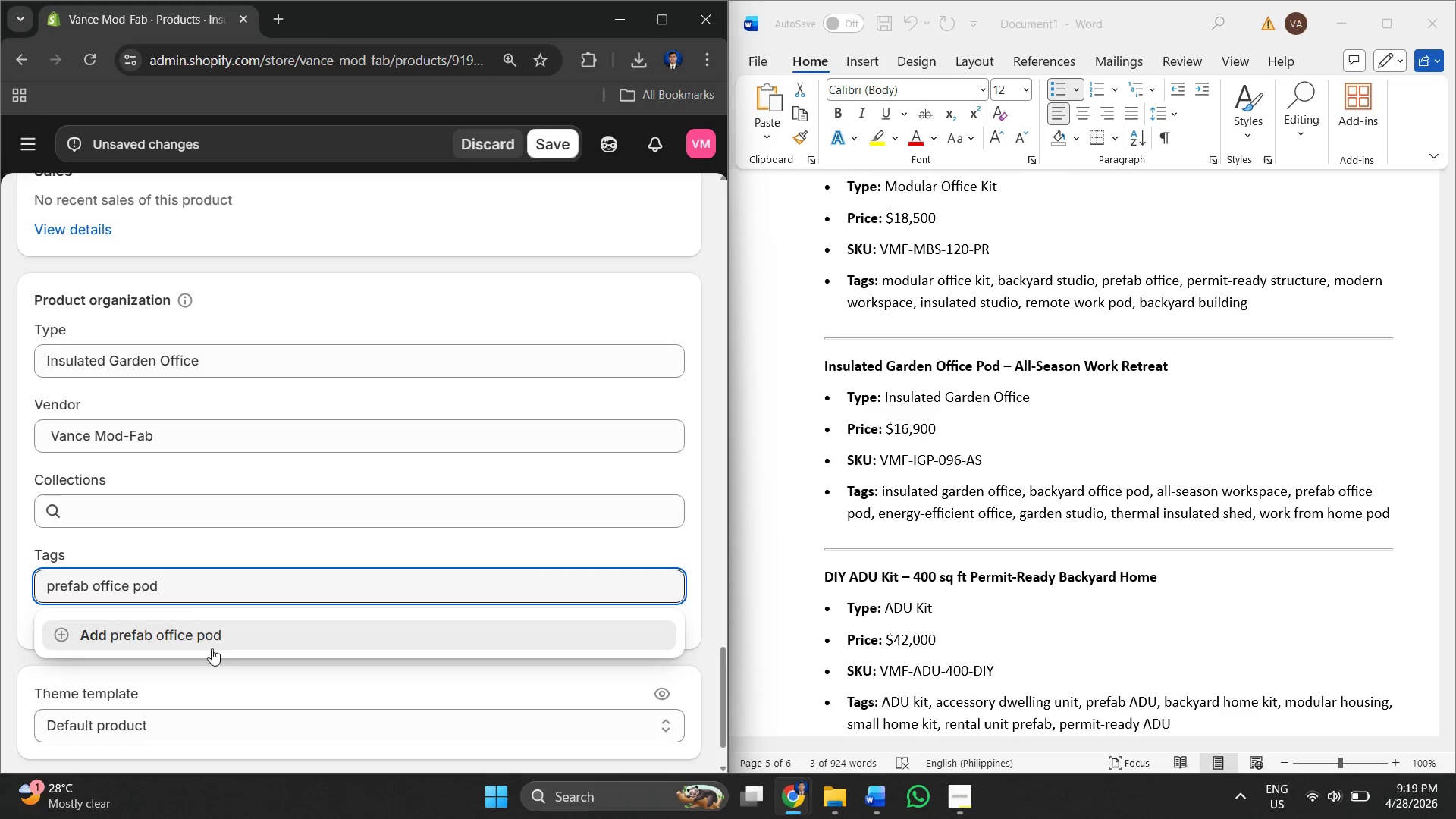 
left_click([220, 636])
 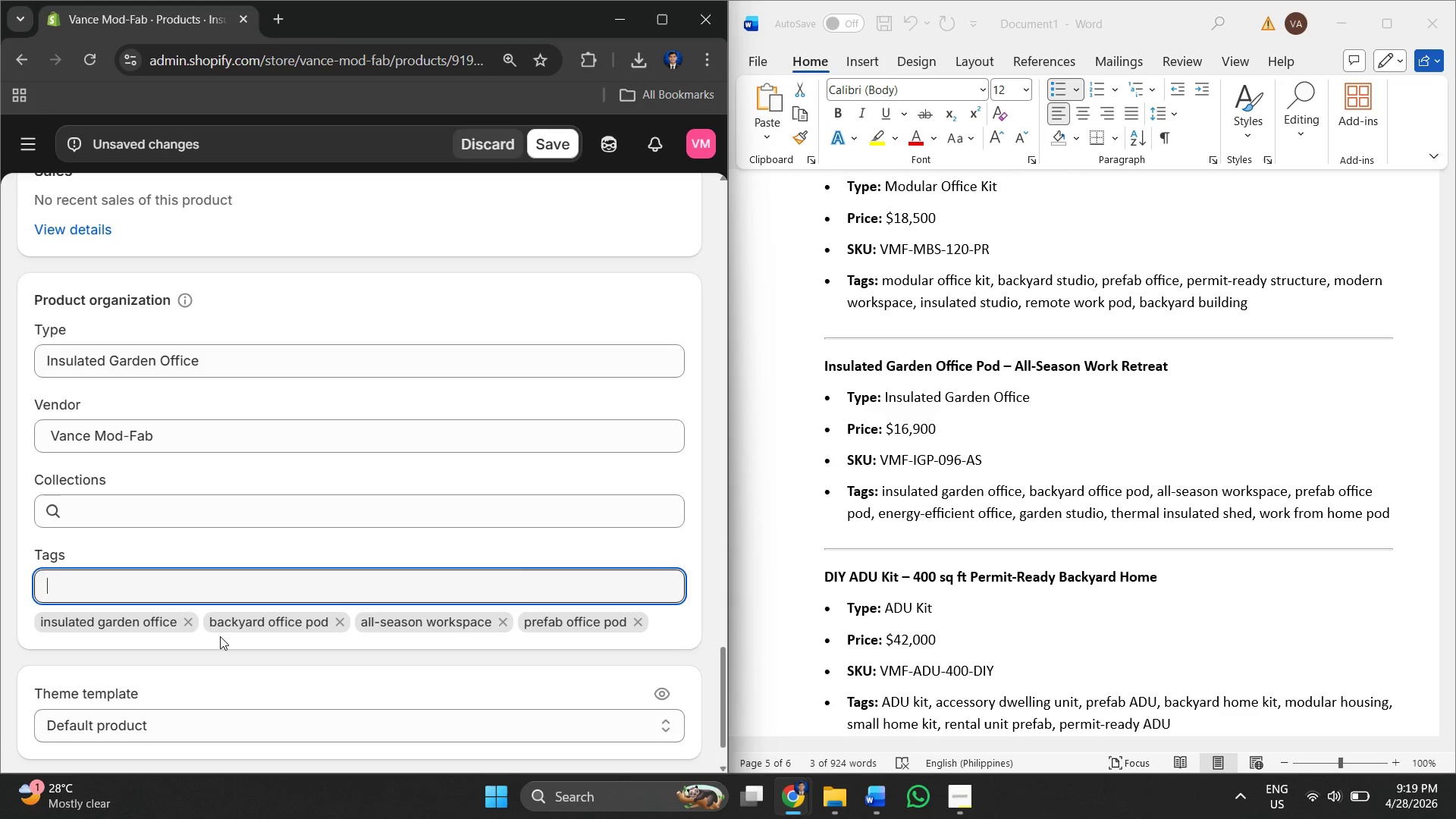 
left_click([218, 636])
 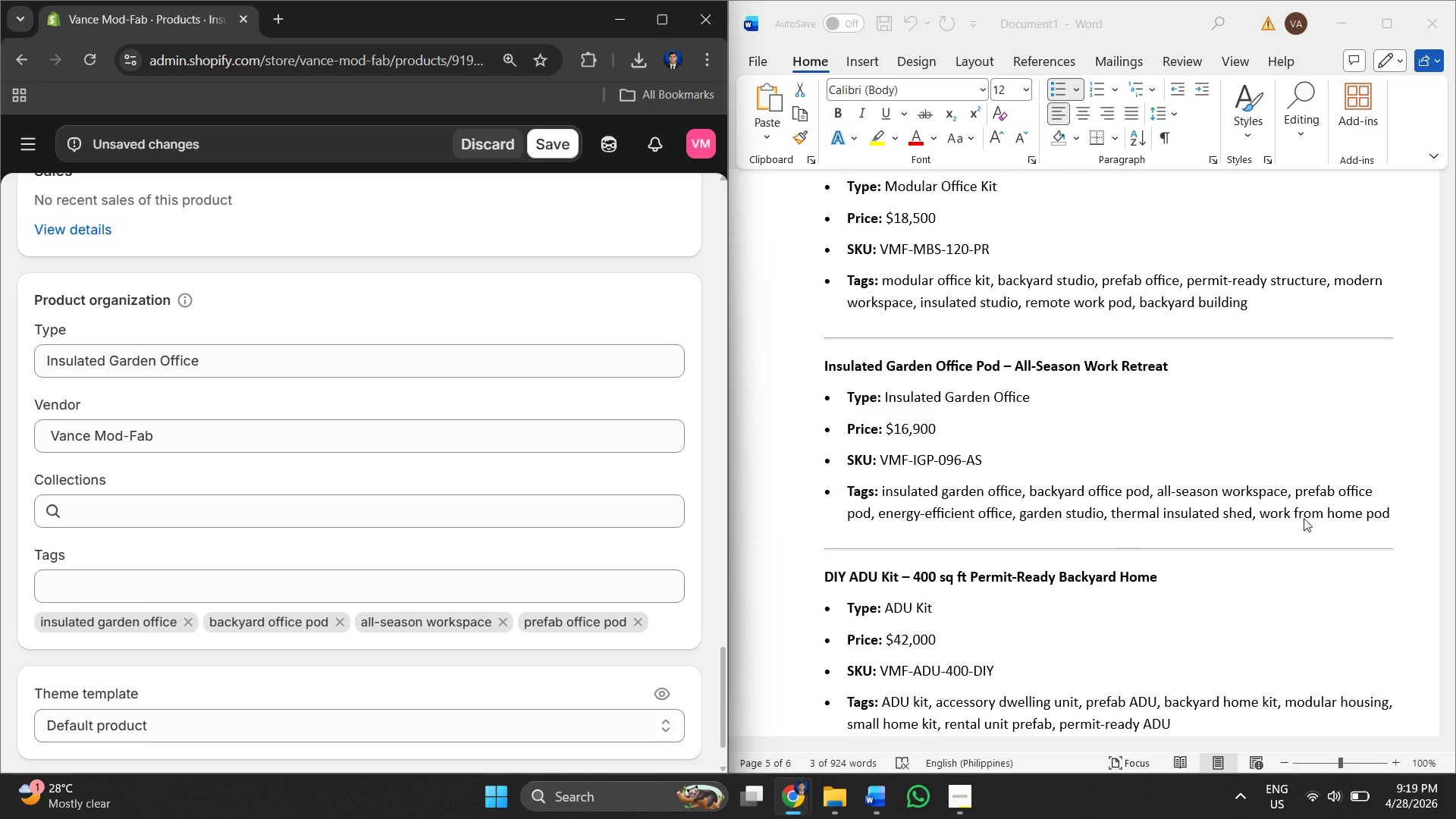 
left_click([1053, 512])
 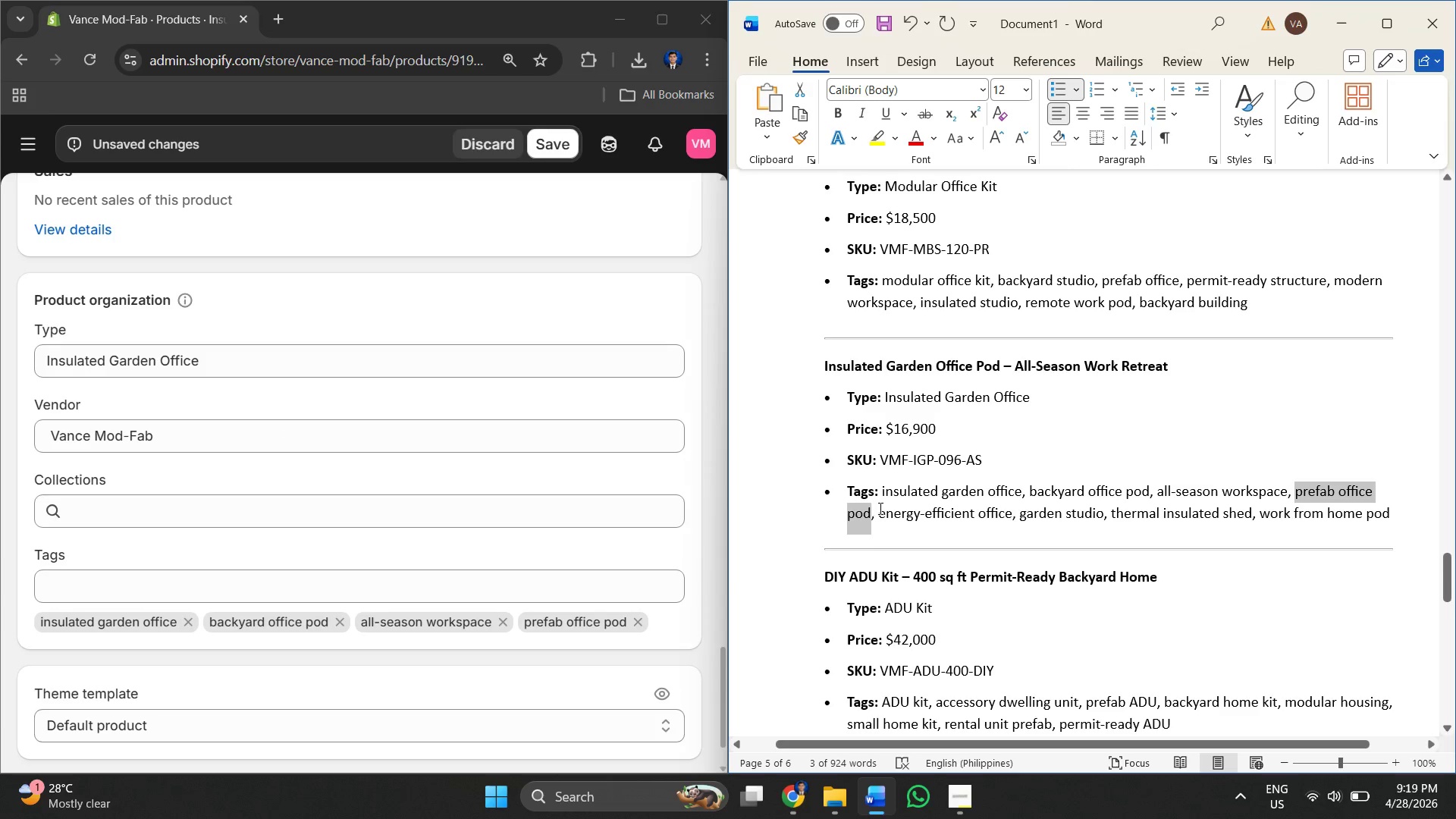 
left_click([881, 516])
 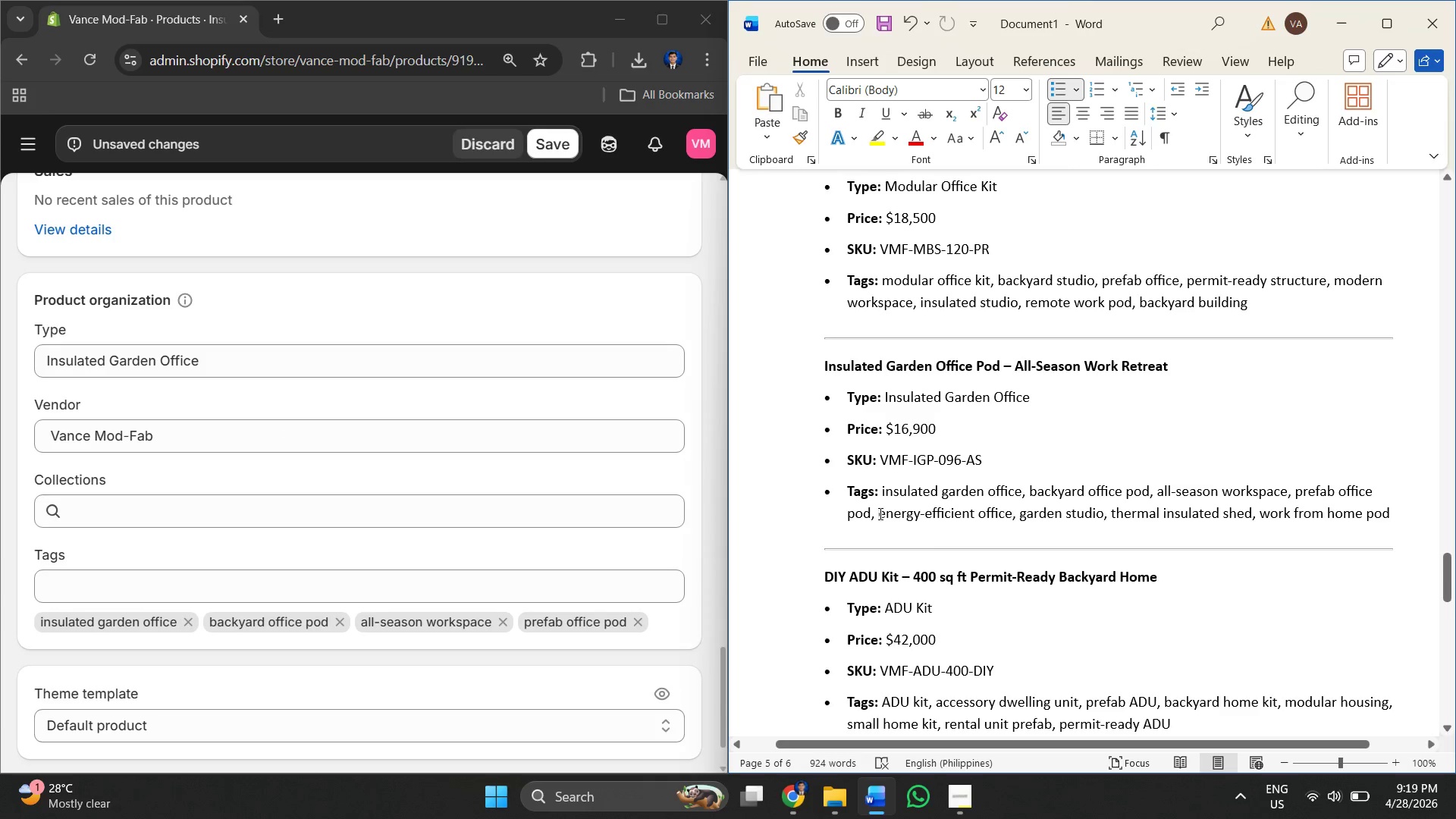 
left_click_drag(start_coordinate=[879, 513], to_coordinate=[1006, 513])
 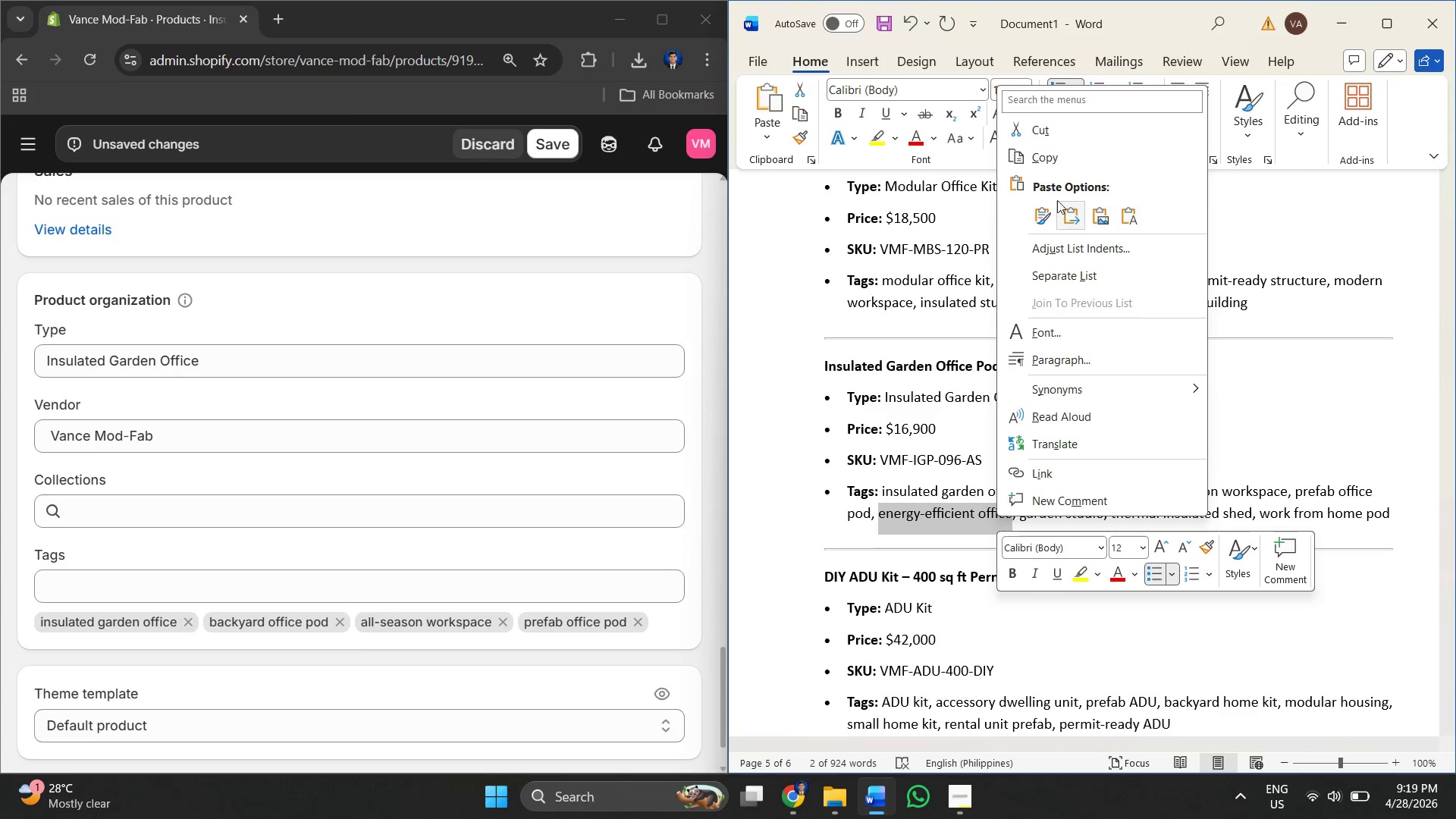 
left_click([1045, 158])
 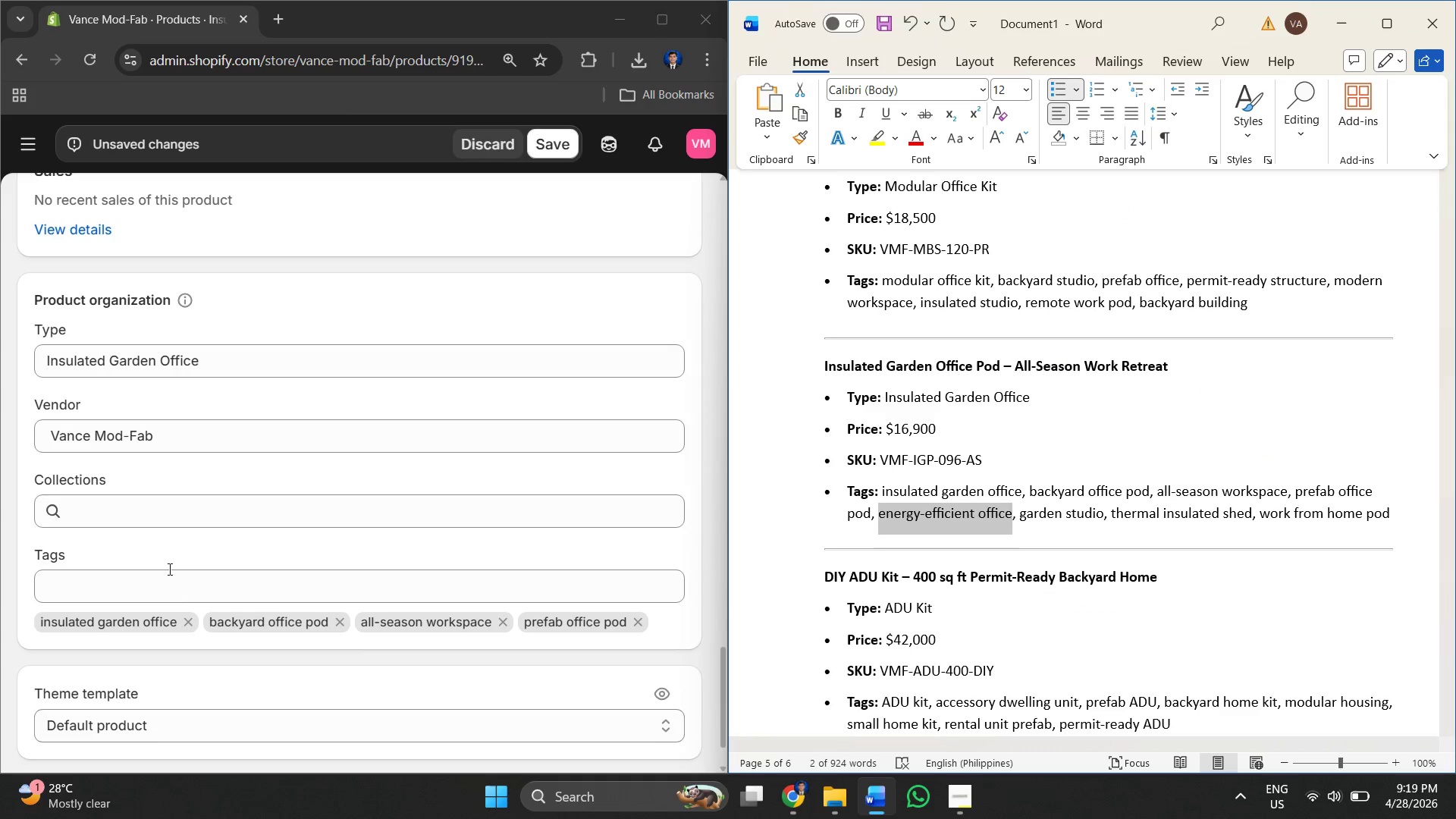 
mouse_move([192, 563])
 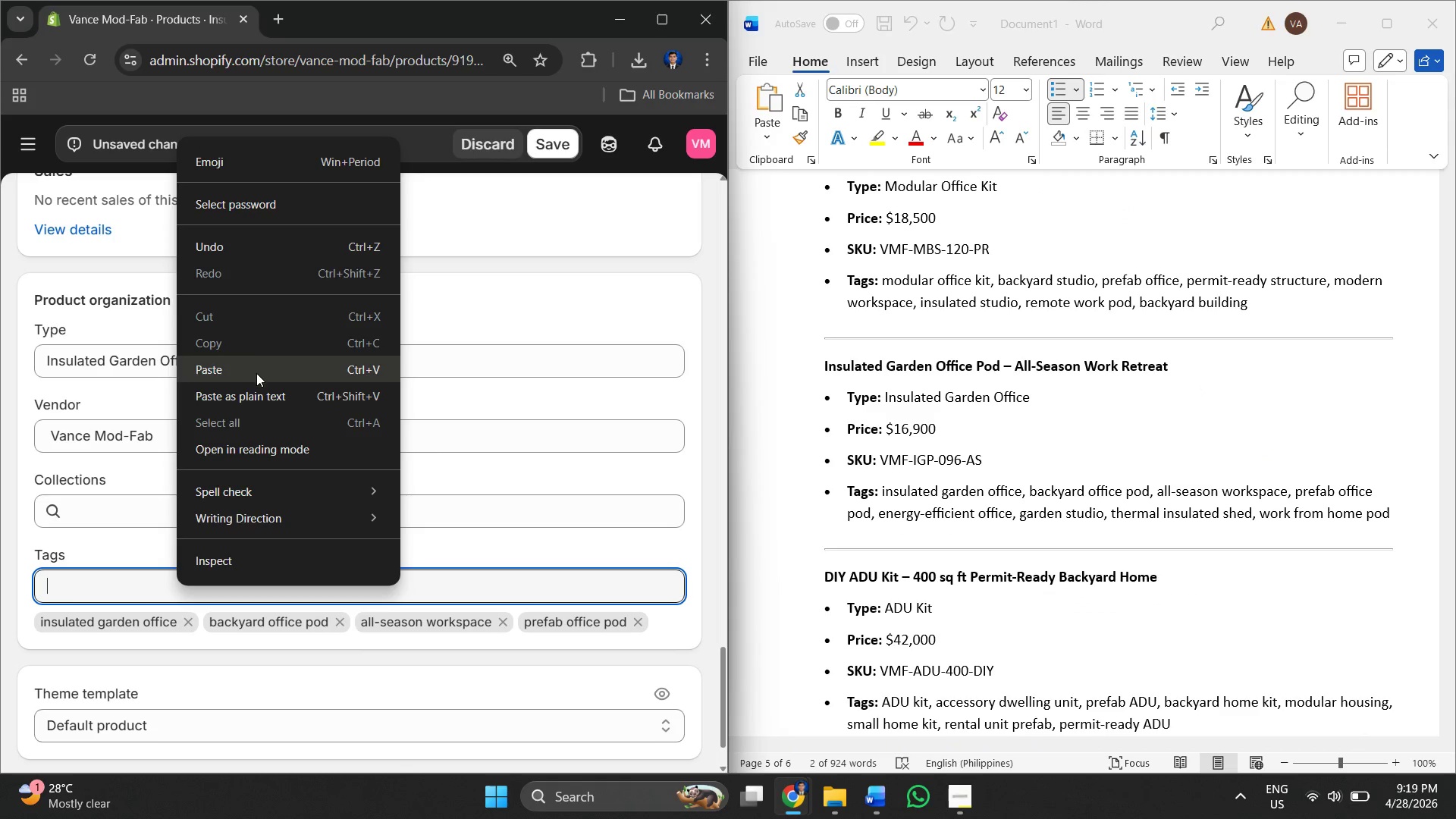 
left_click([251, 366])
 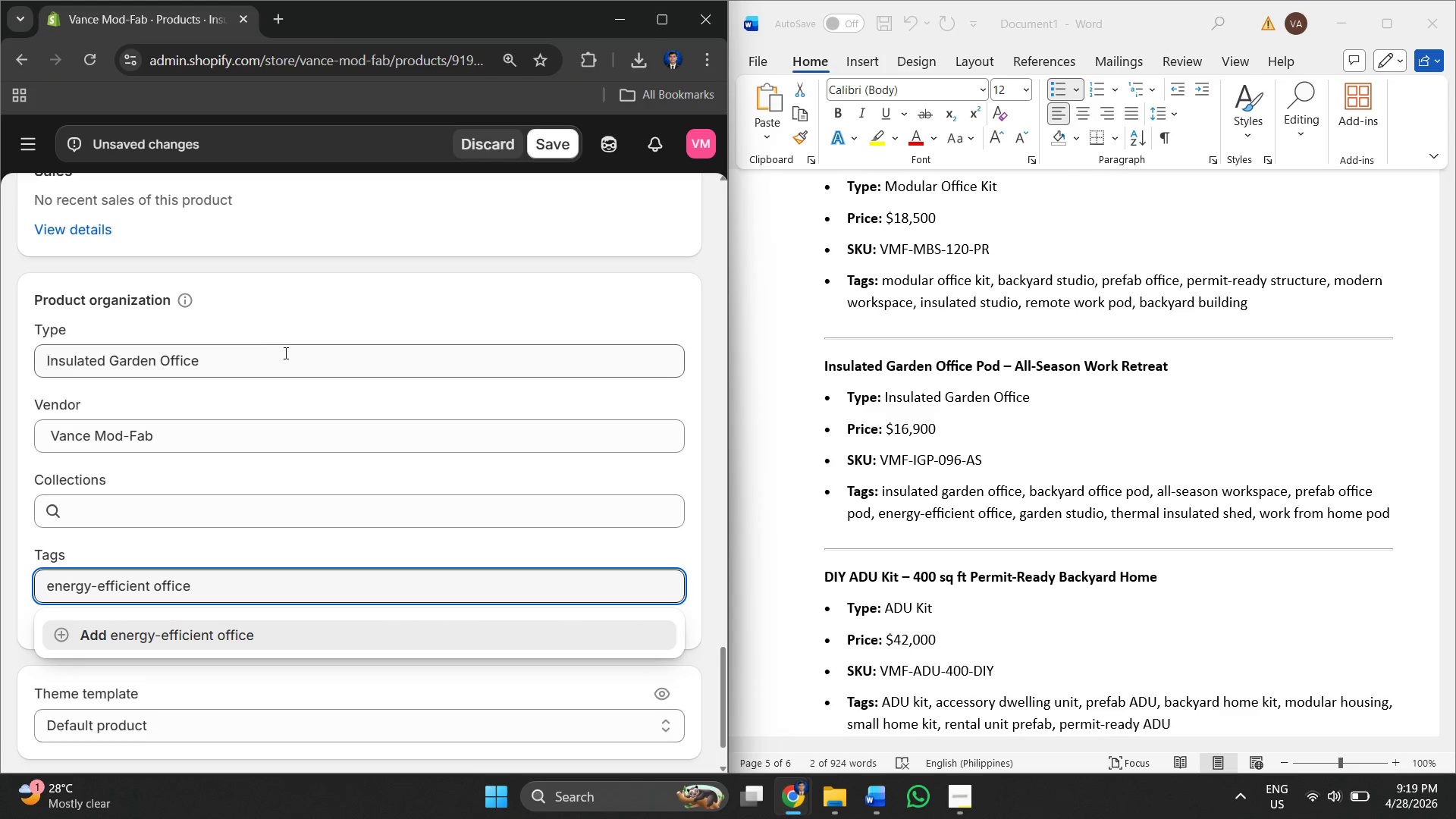 
wait(7.12)
 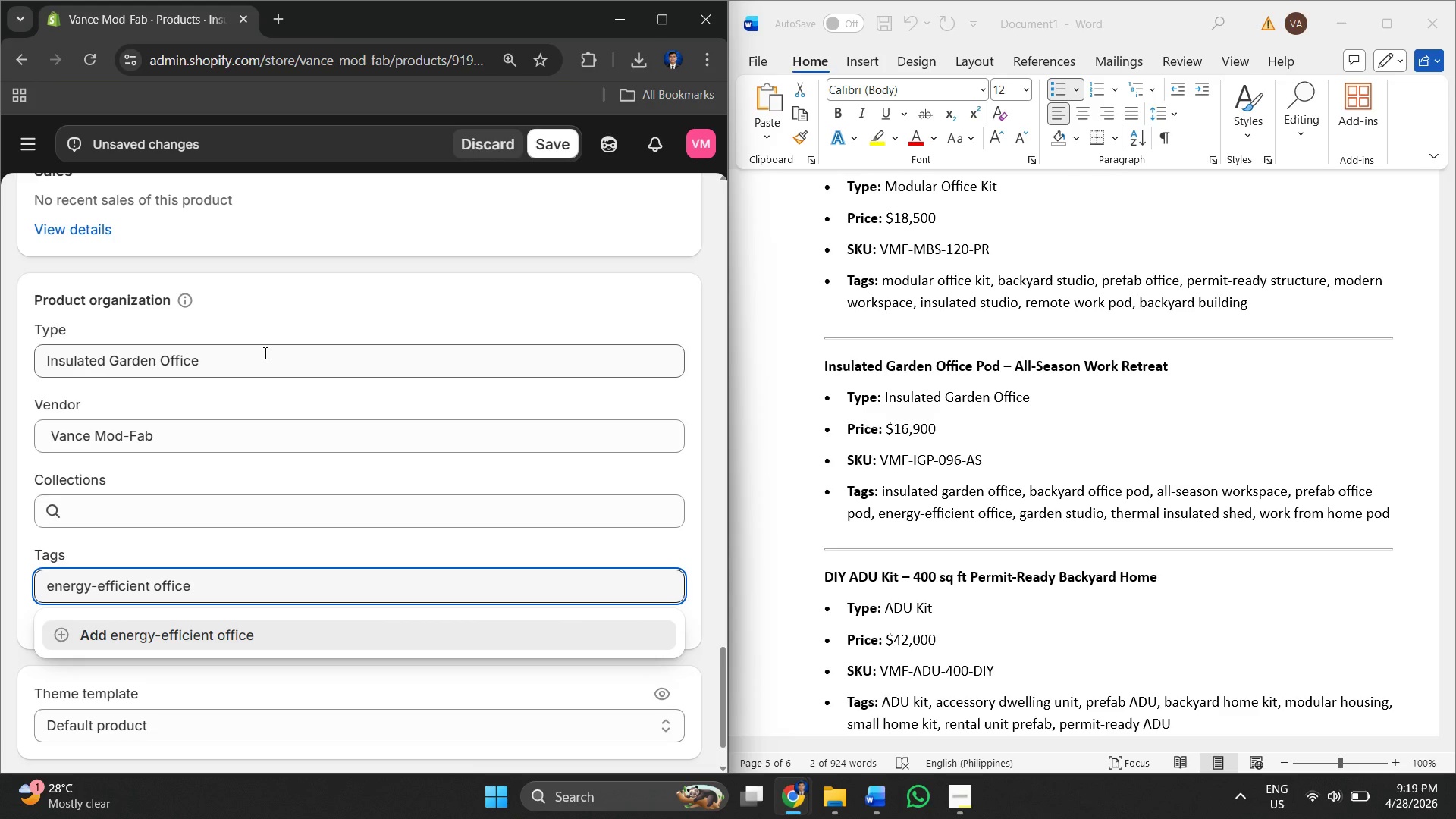 
left_click([163, 635])
 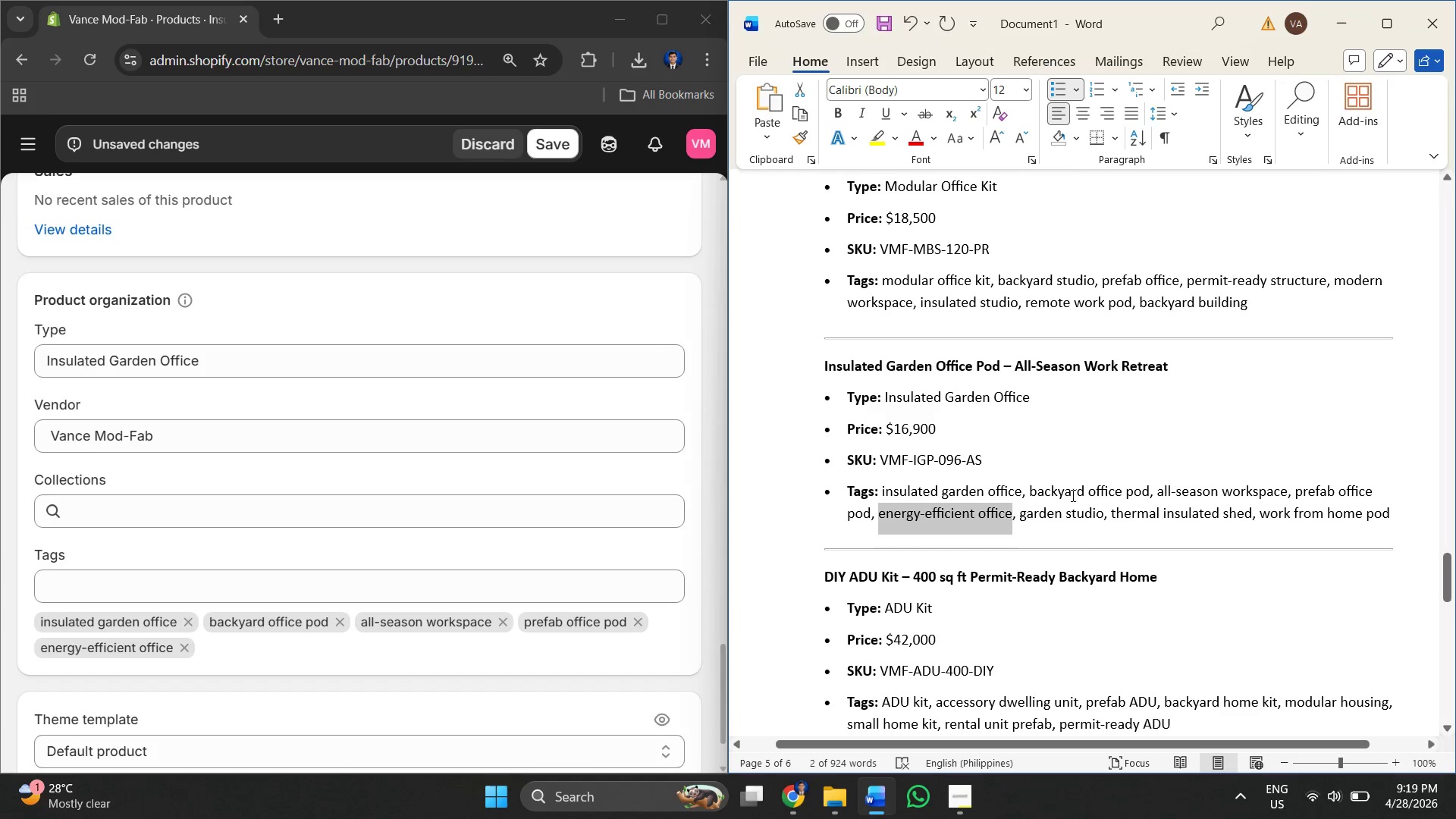 
wait(13.31)
 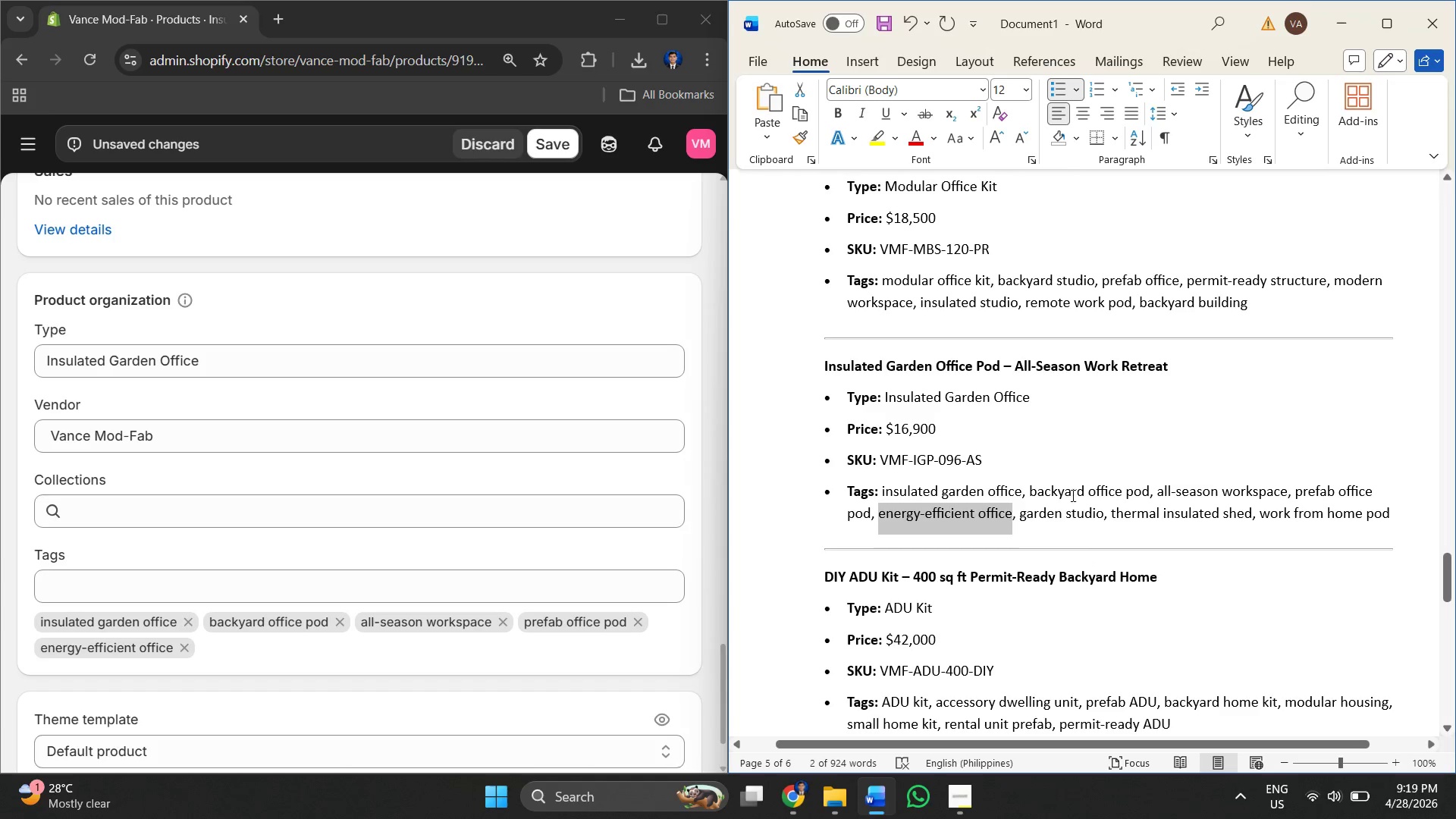 
left_click_drag(start_coordinate=[1019, 519], to_coordinate=[1103, 518])
 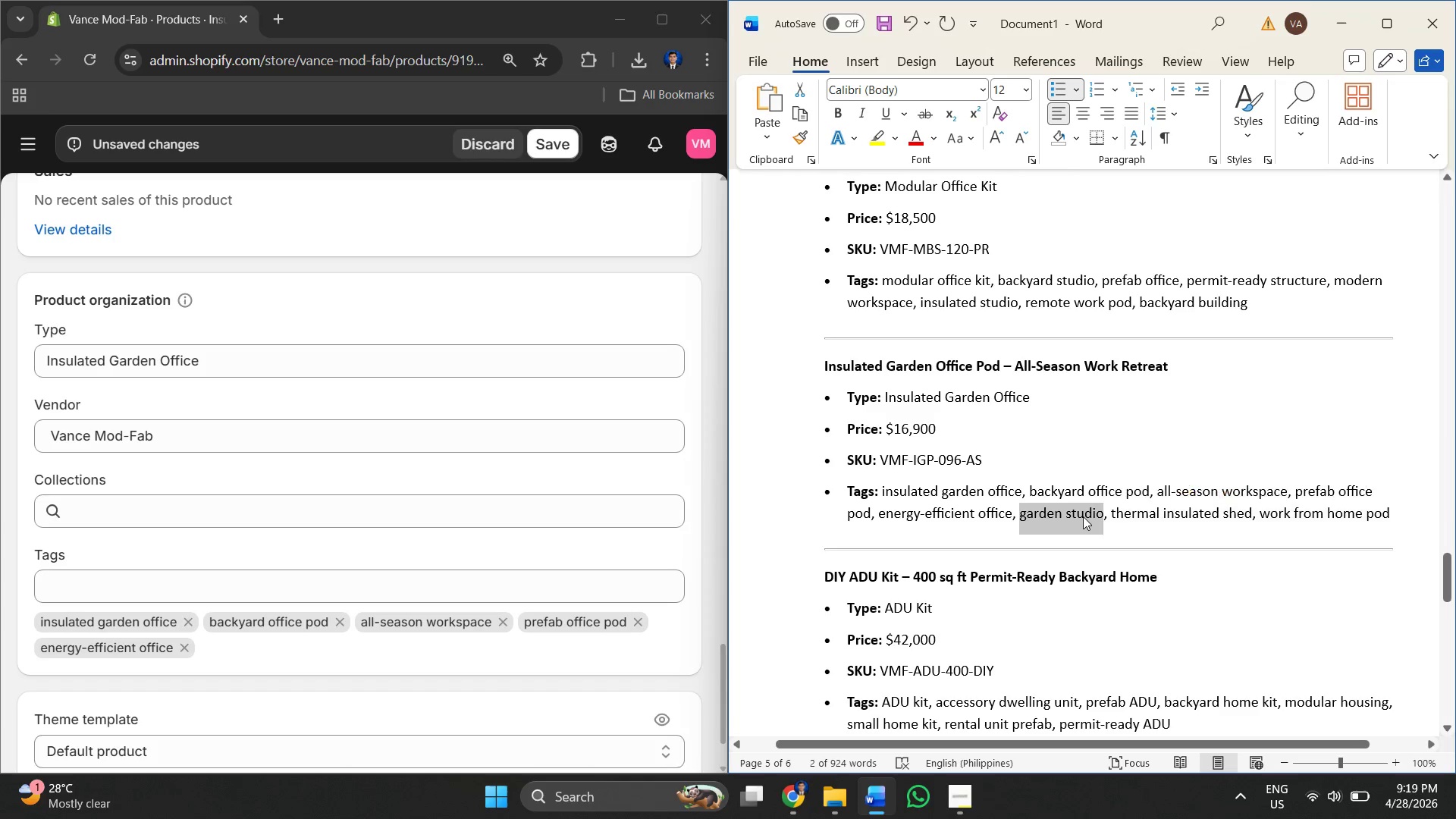 
right_click([1083, 516])
 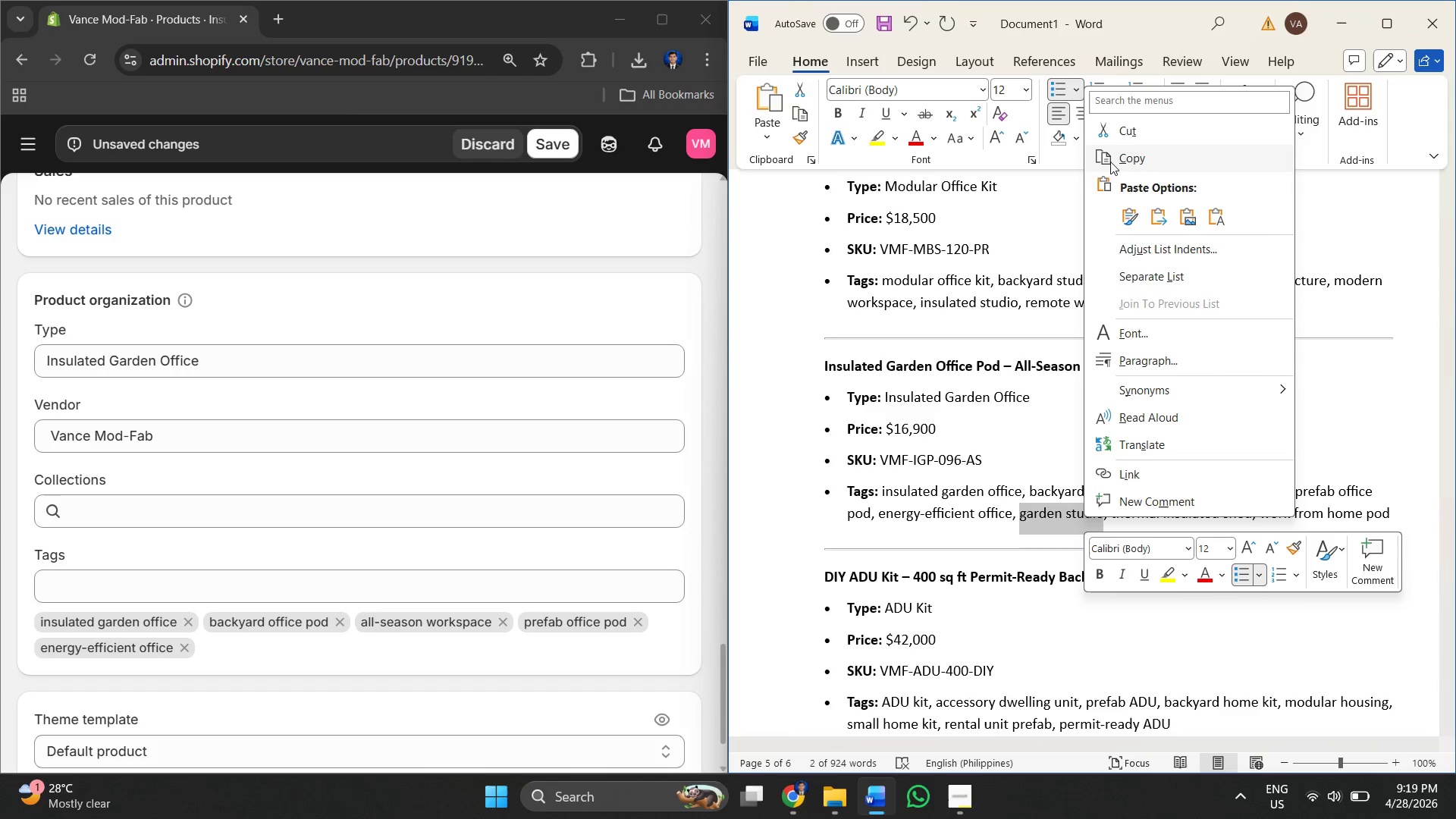 
left_click([1136, 155])
 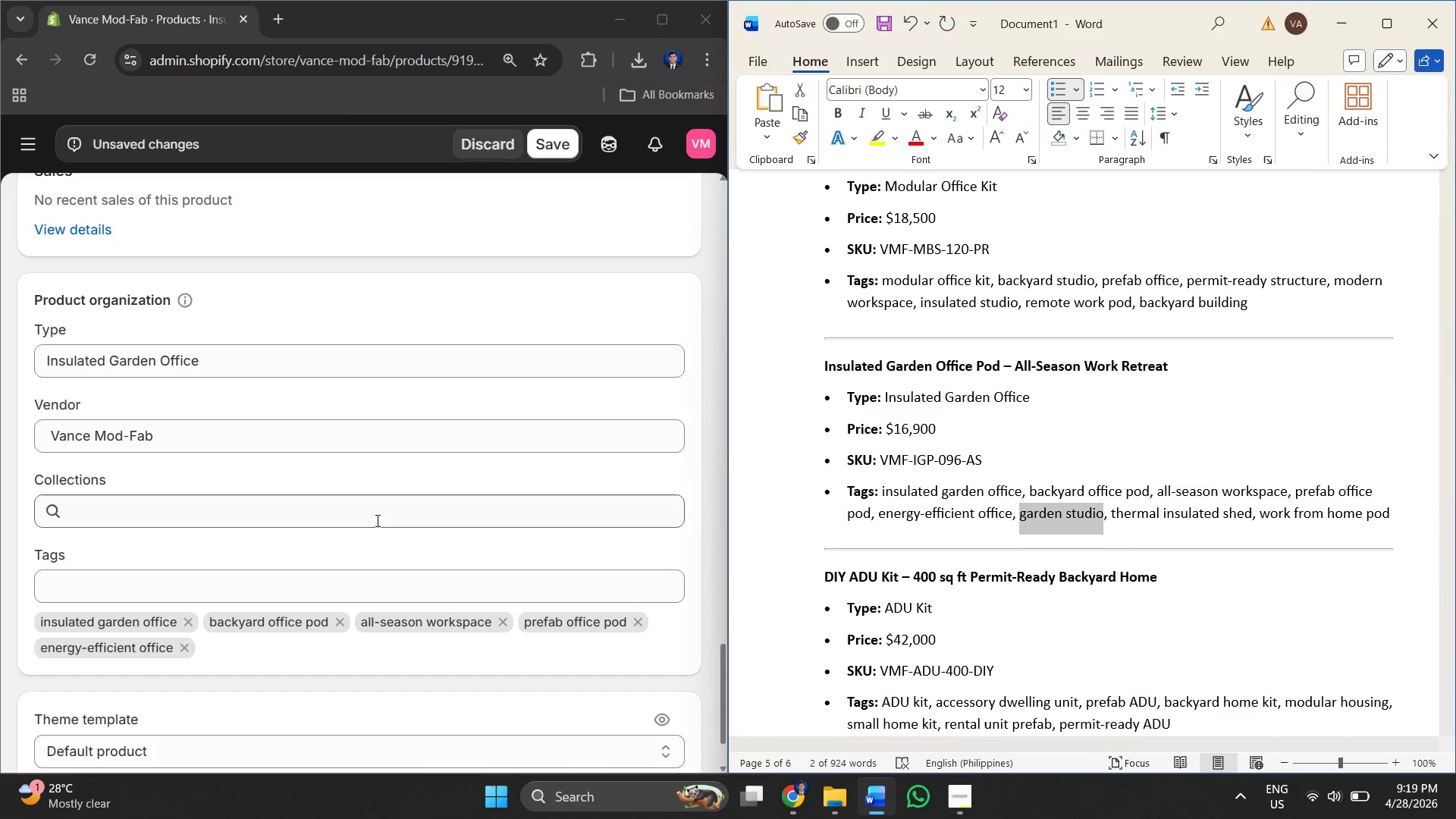 
left_click([140, 574])
 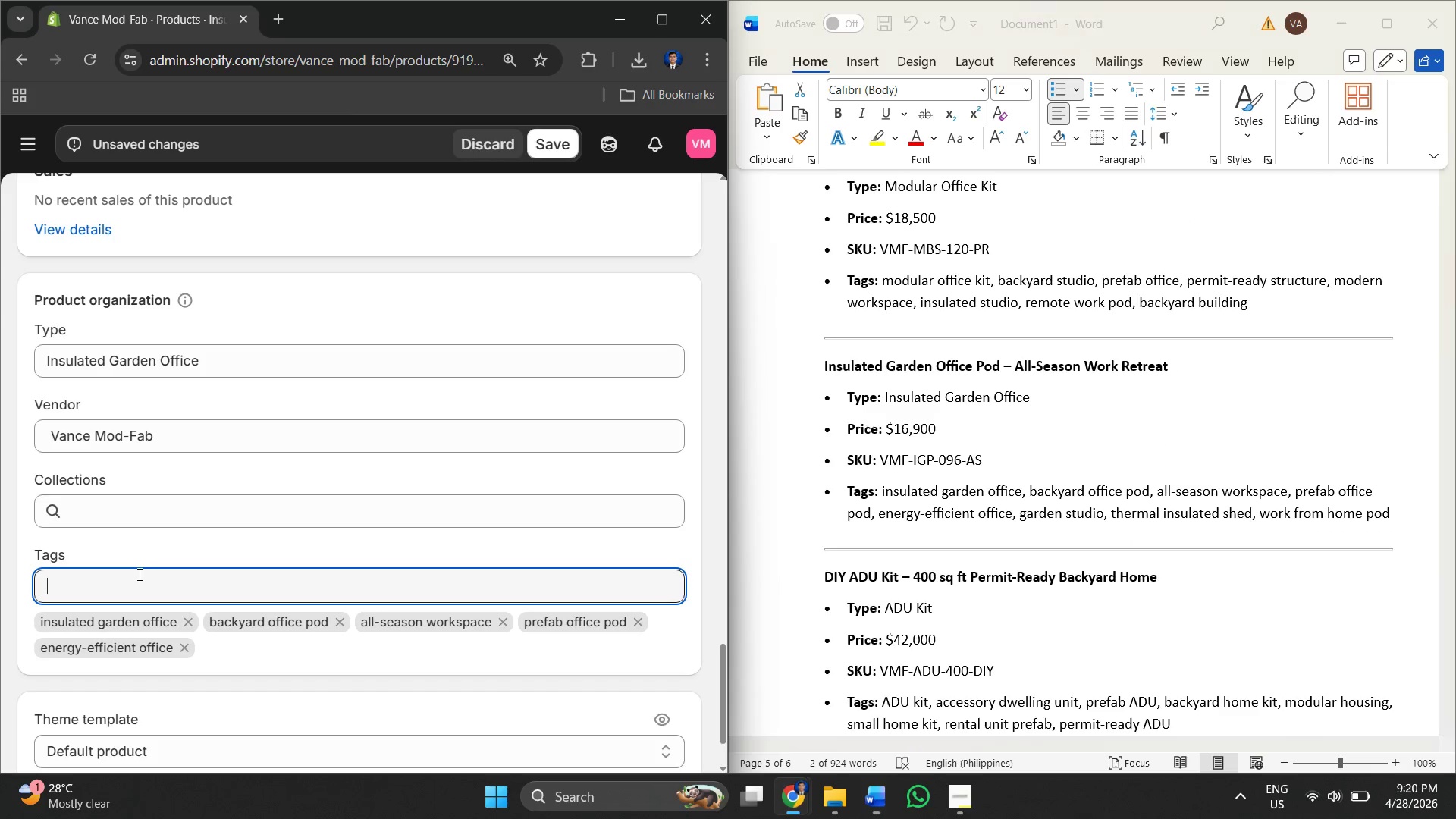 
right_click([138, 574])
 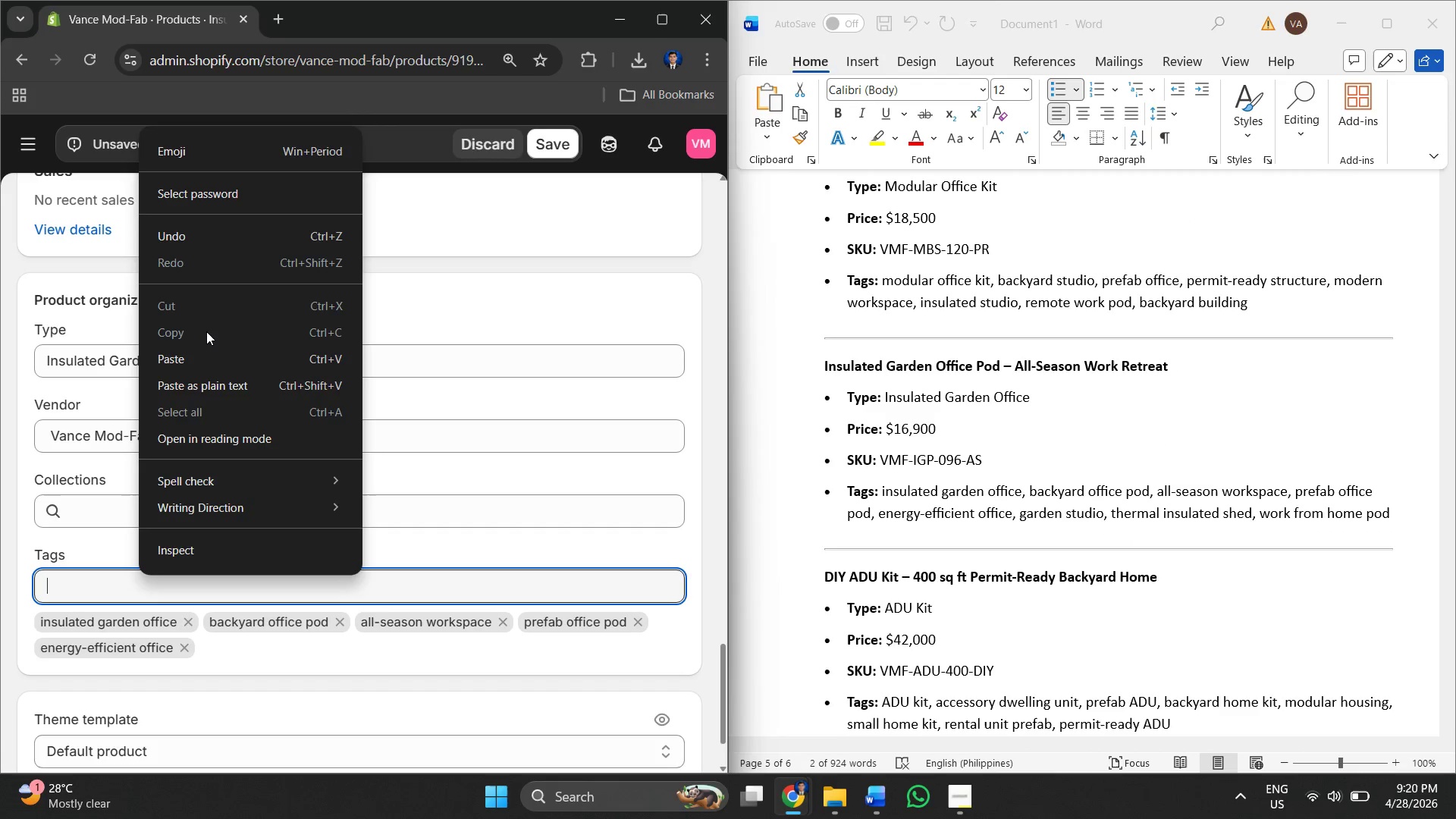 
left_click([211, 352])
 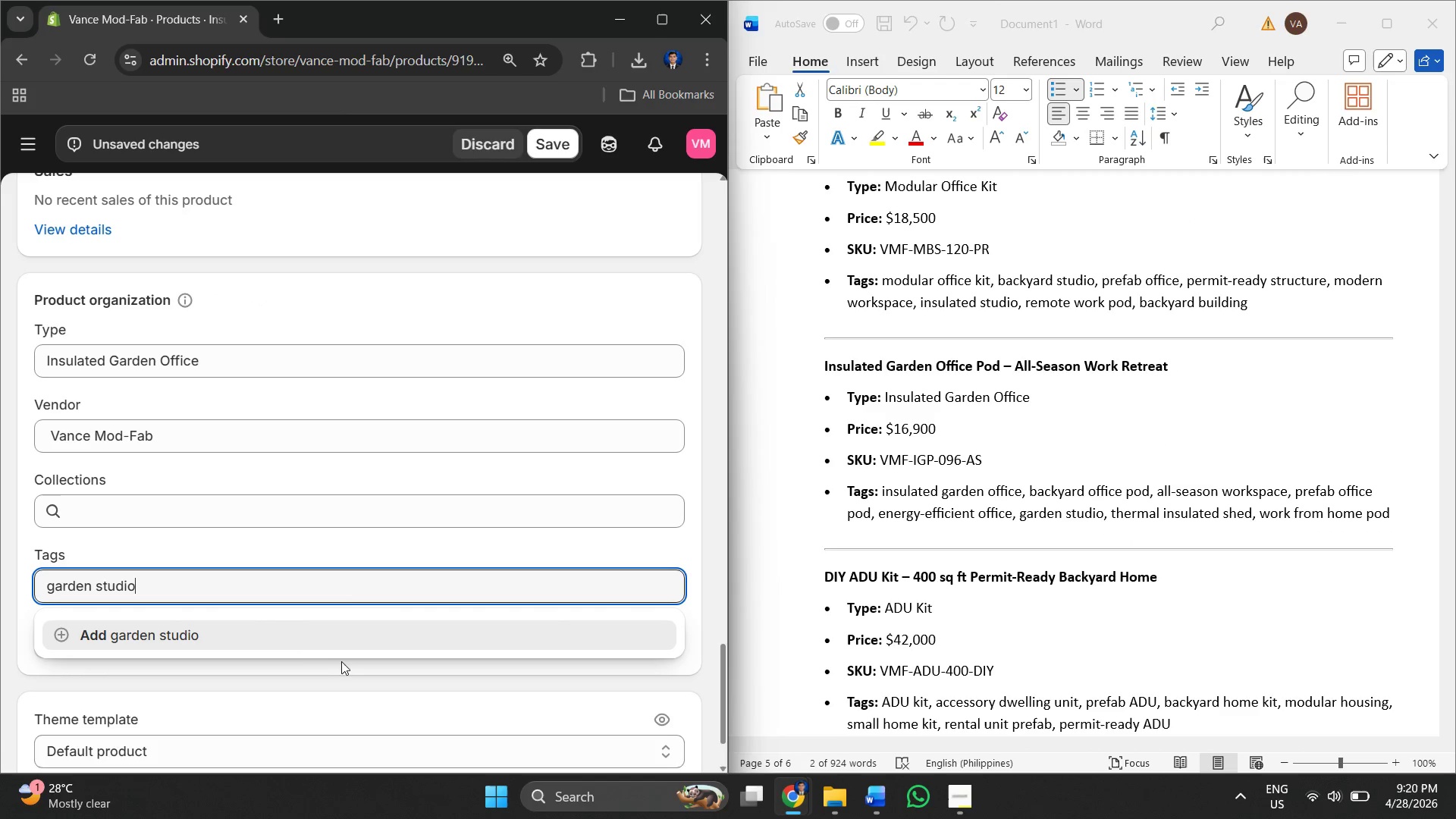 
left_click([300, 641])
 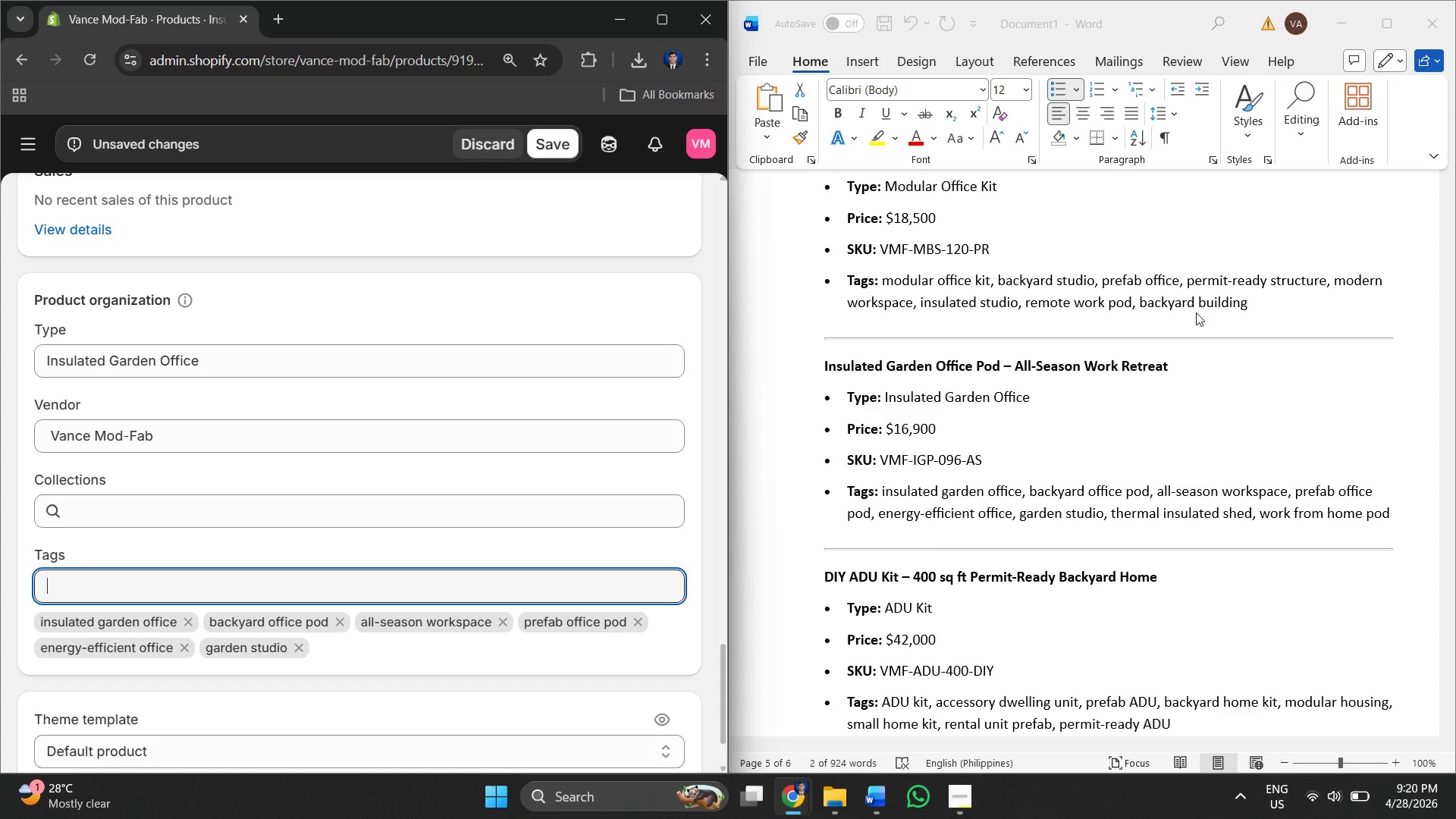 
left_click([1084, 400])
 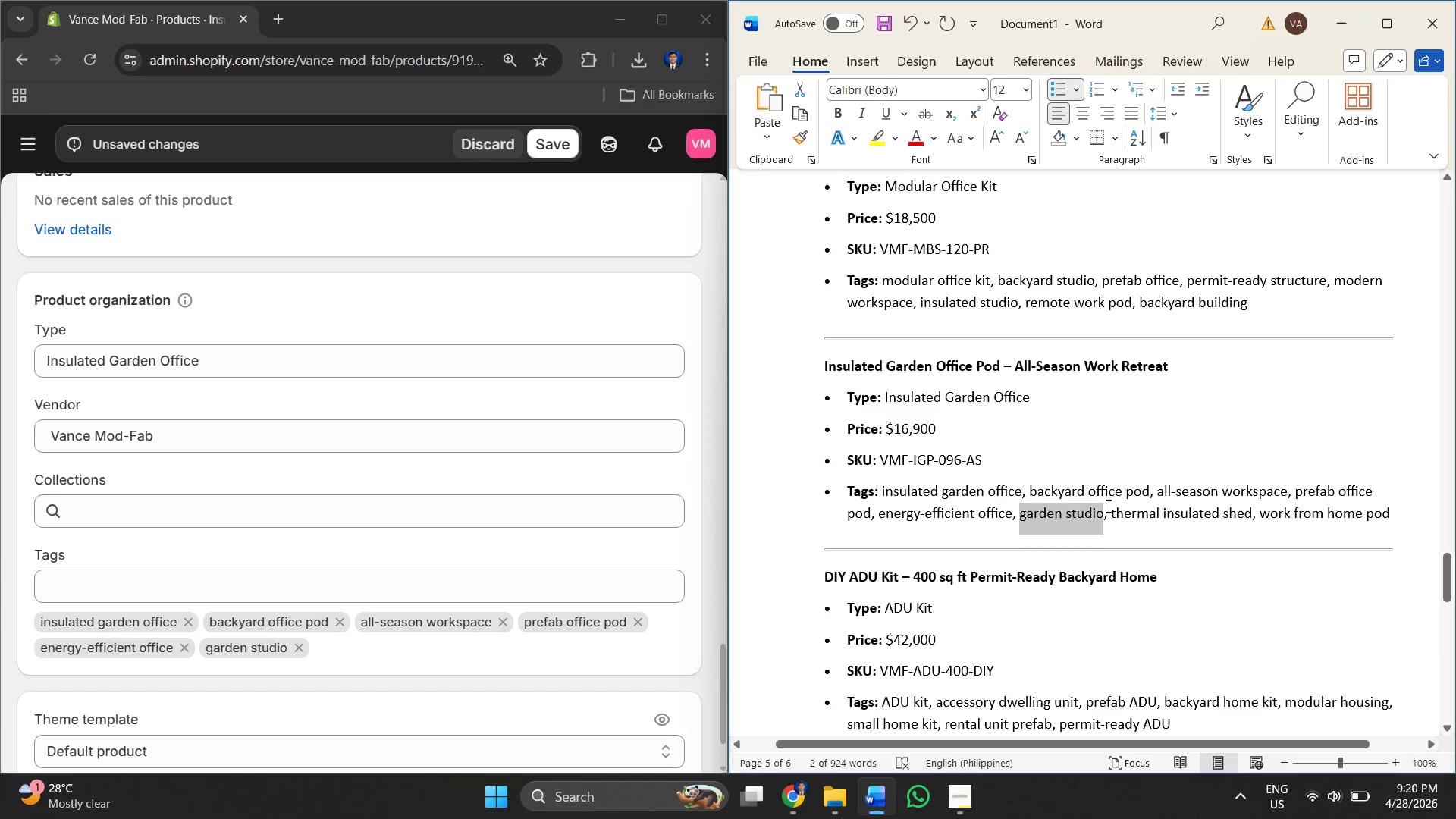 
left_click_drag(start_coordinate=[1109, 510], to_coordinate=[1236, 506])
 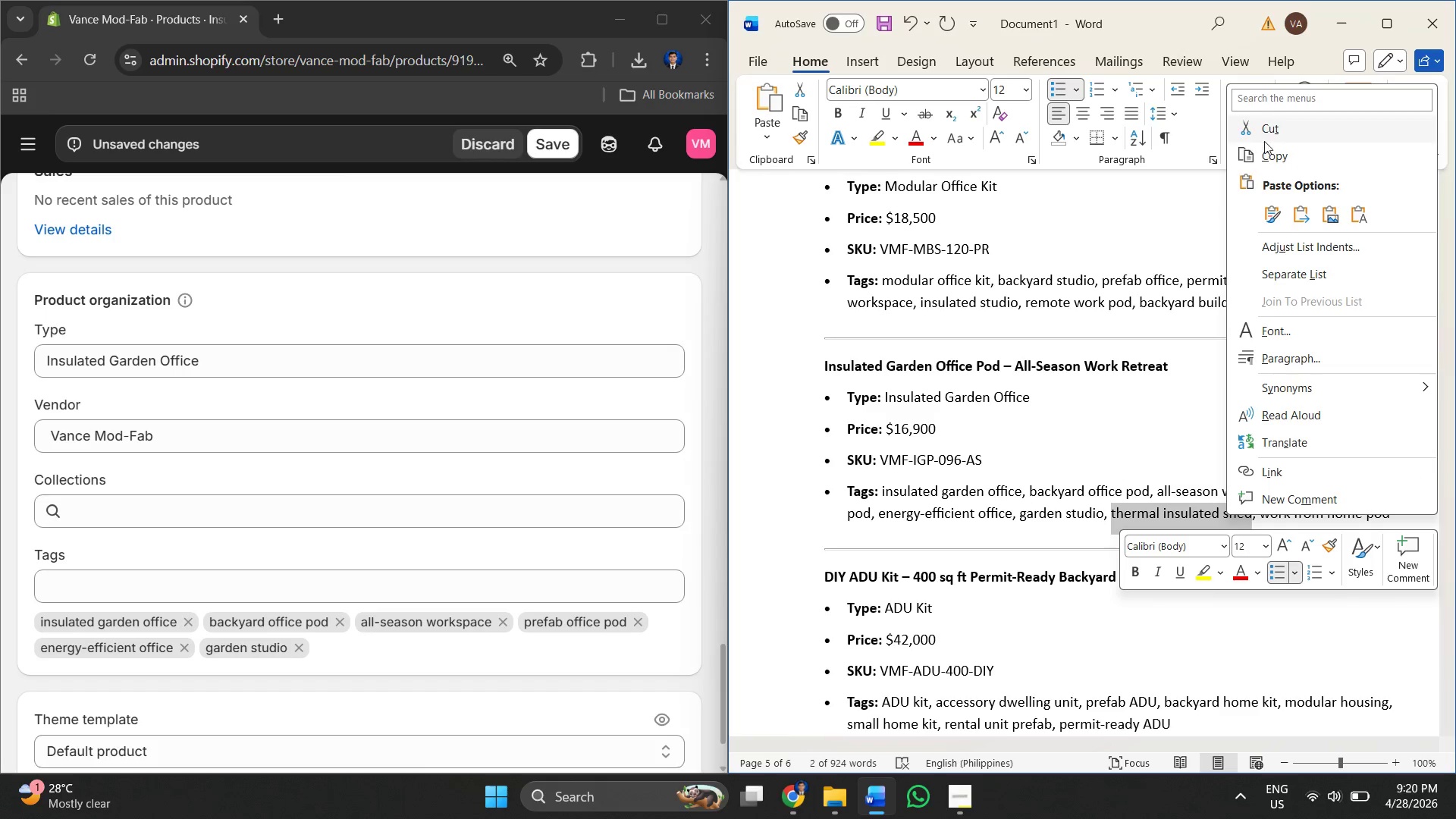 
left_click([1266, 158])
 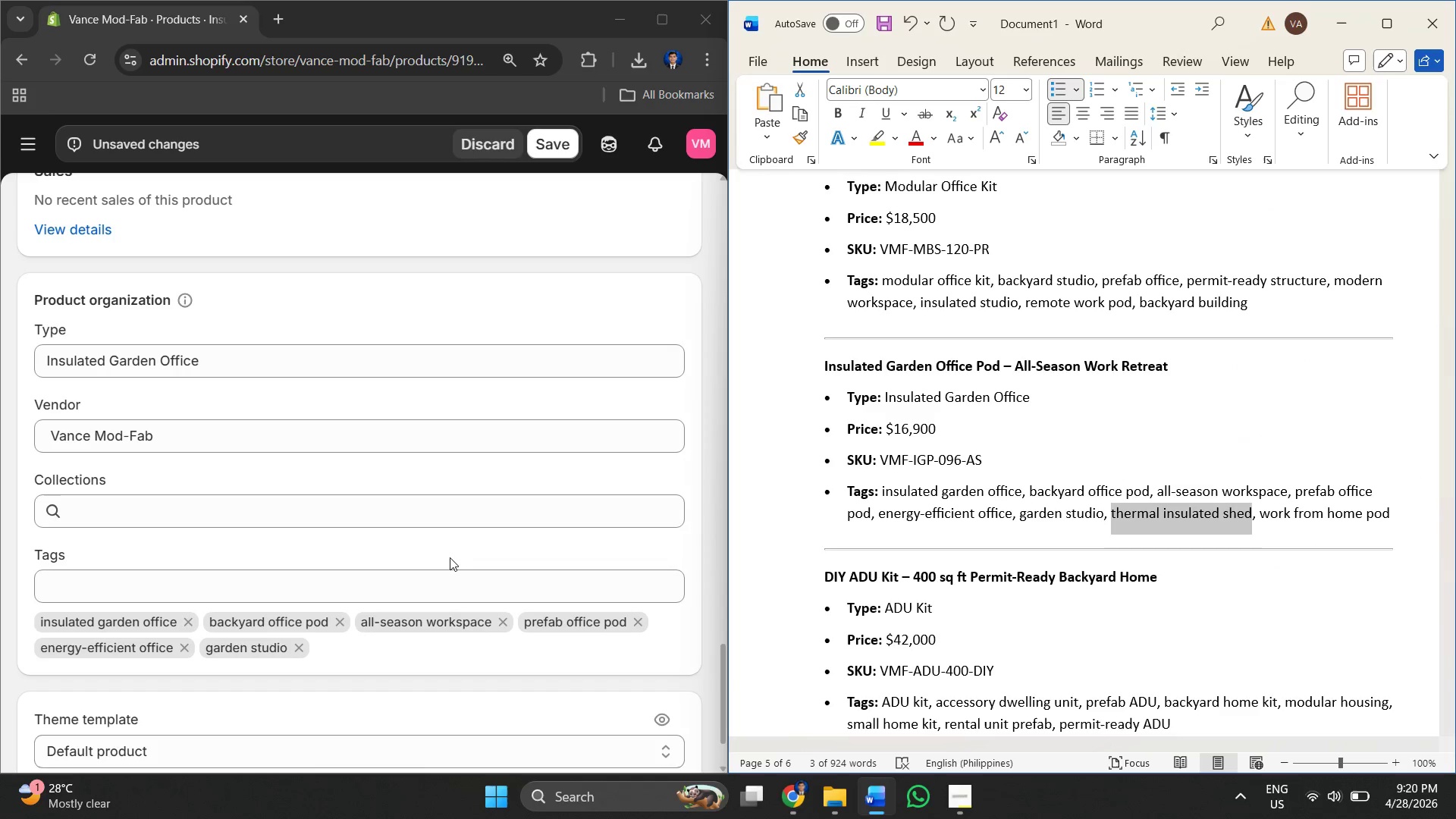 
left_click([274, 586])
 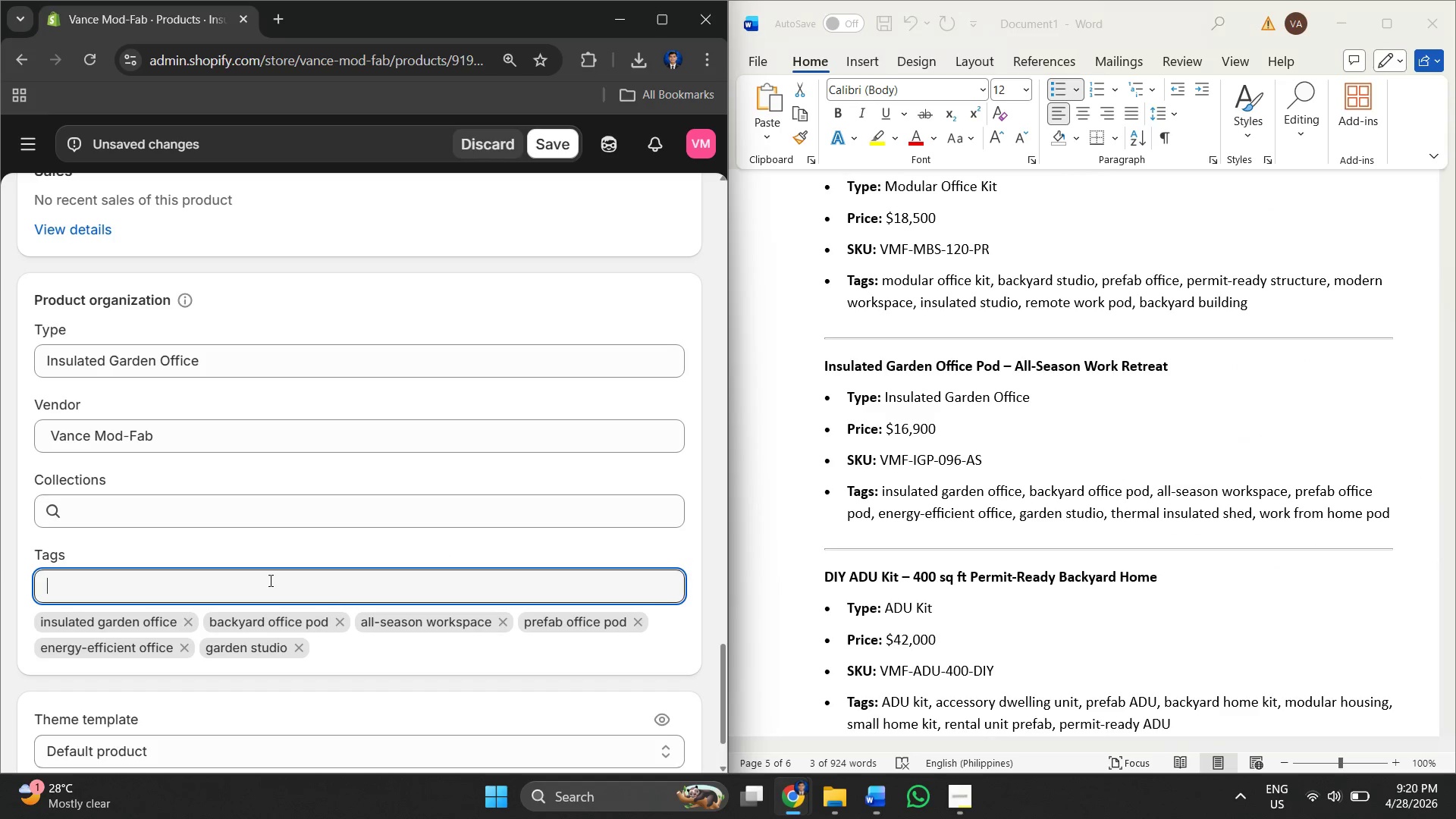 
right_click([269, 580])
 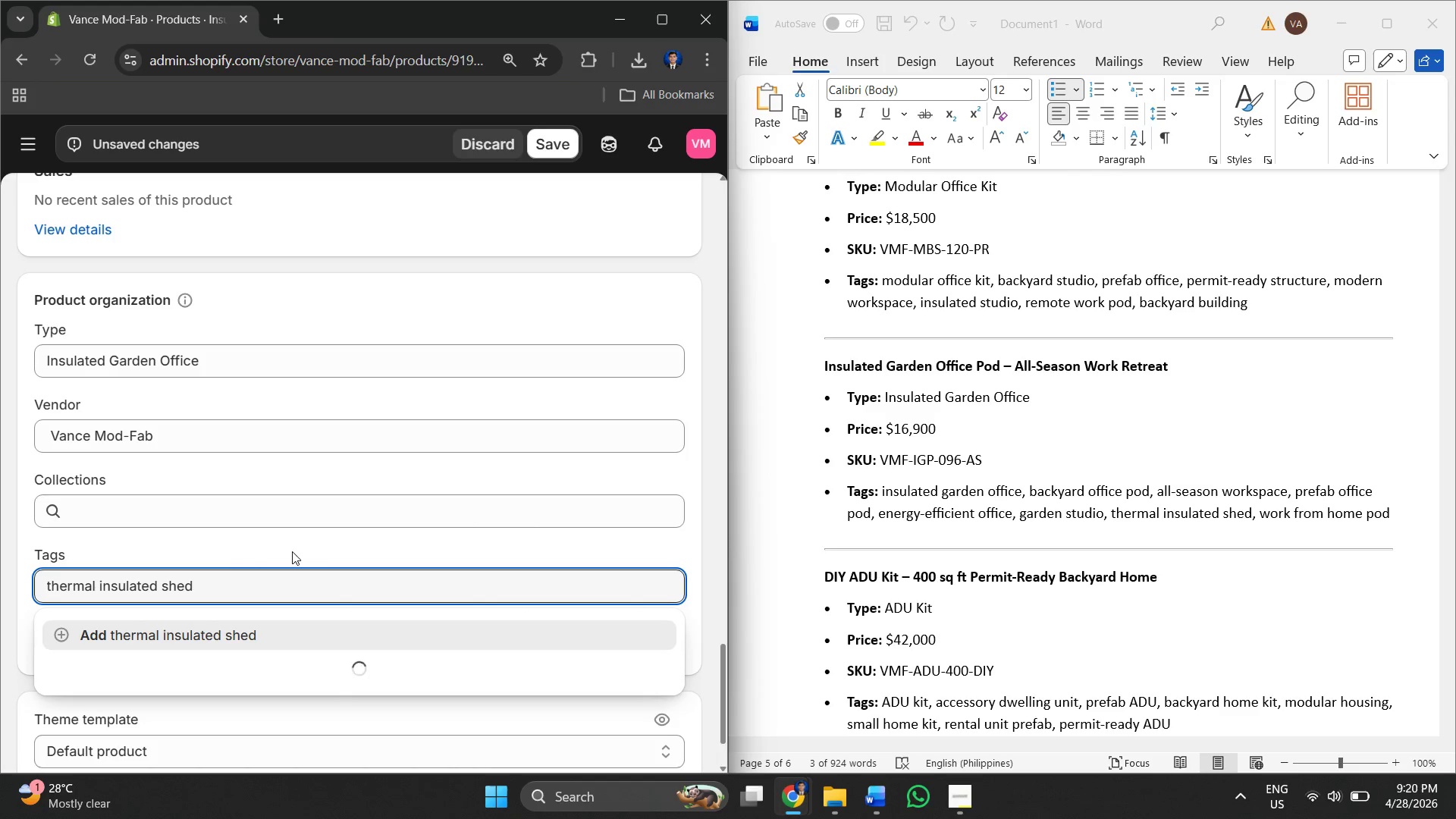 
left_click([241, 631])
 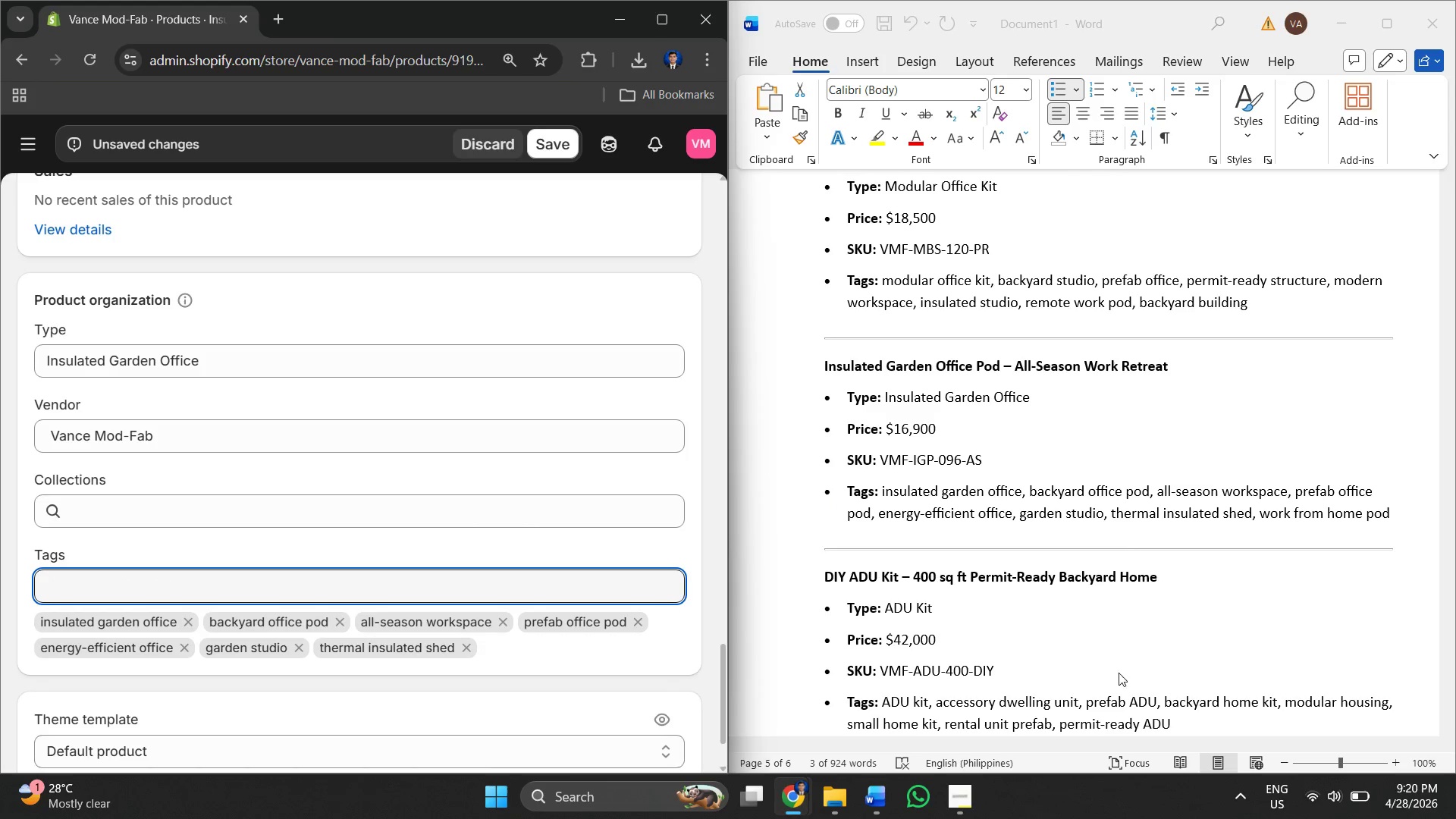 
left_click([1272, 529])
 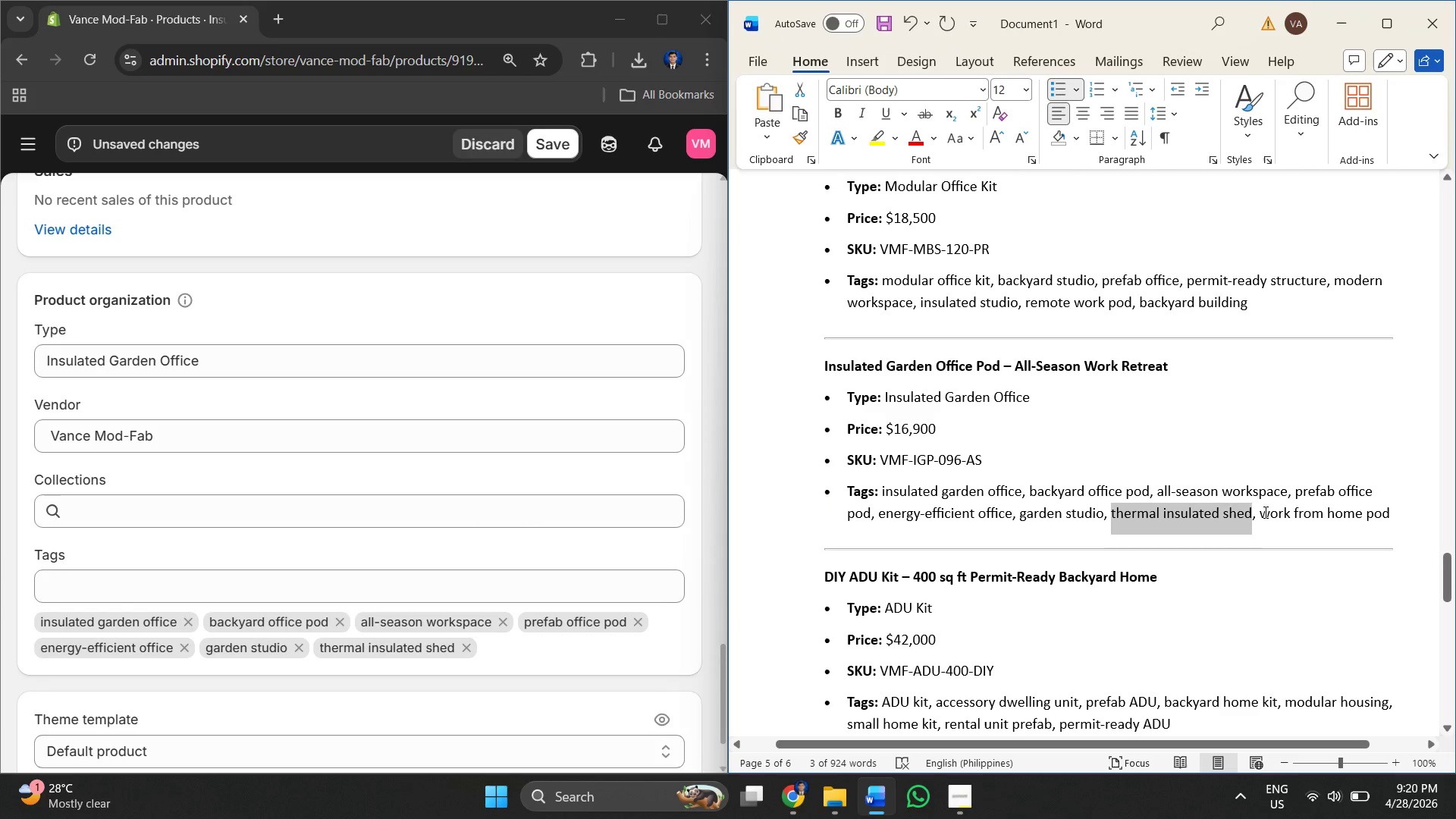 
left_click([1264, 511])
 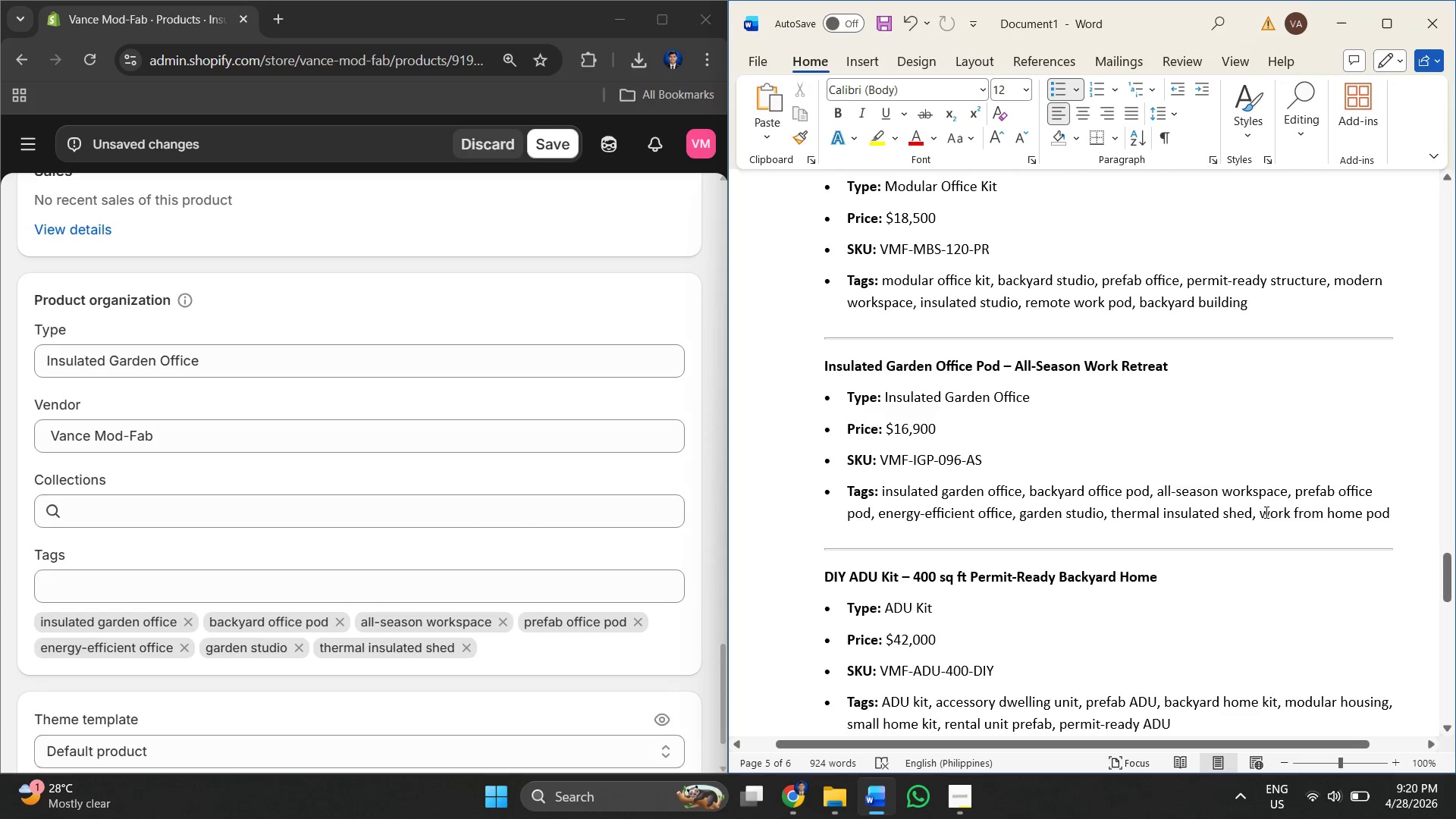 
left_click_drag(start_coordinate=[1265, 512], to_coordinate=[1386, 524])
 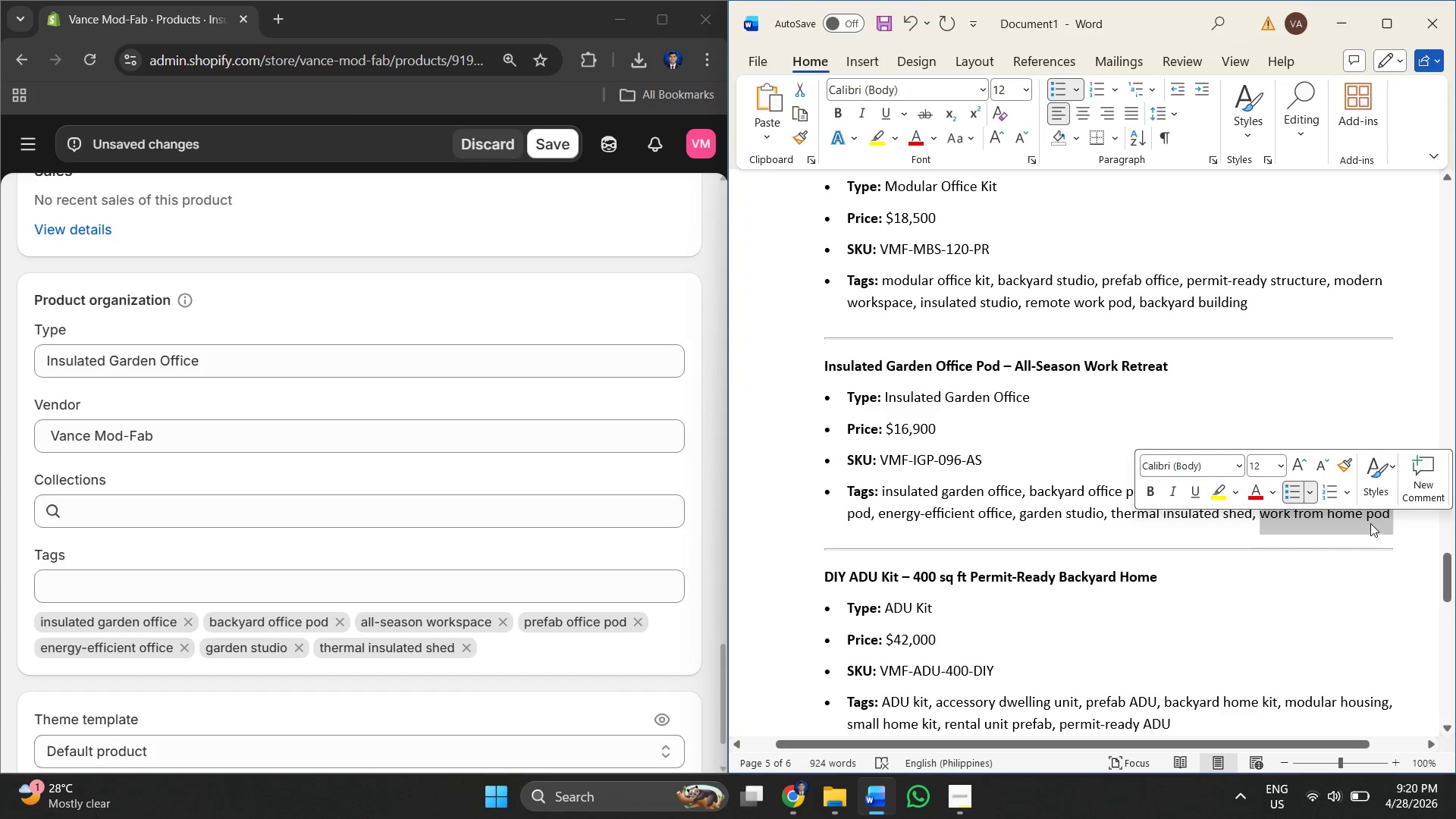 
right_click([1370, 523])
 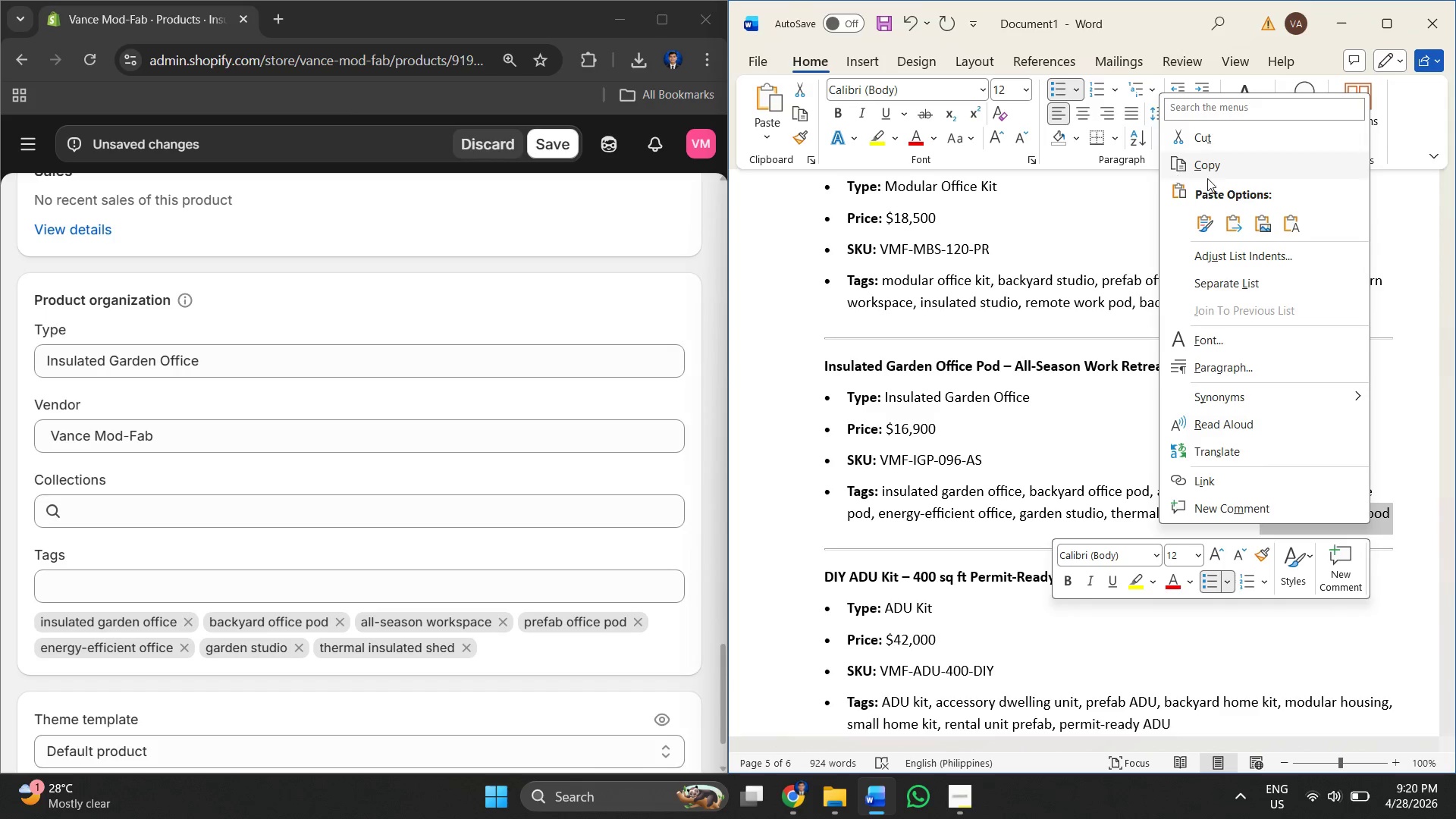 
left_click([1207, 170])
 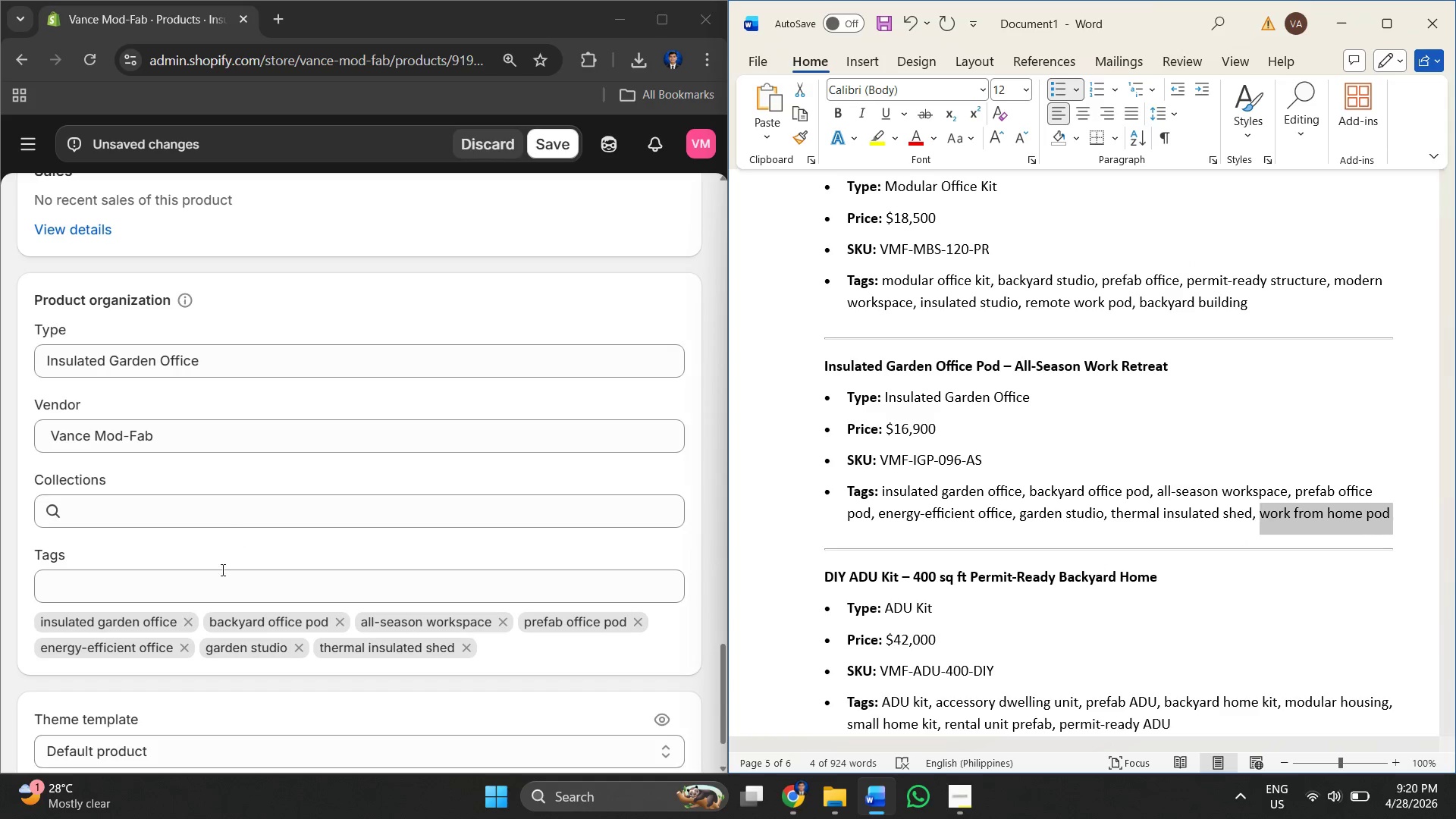 
left_click([184, 578])
 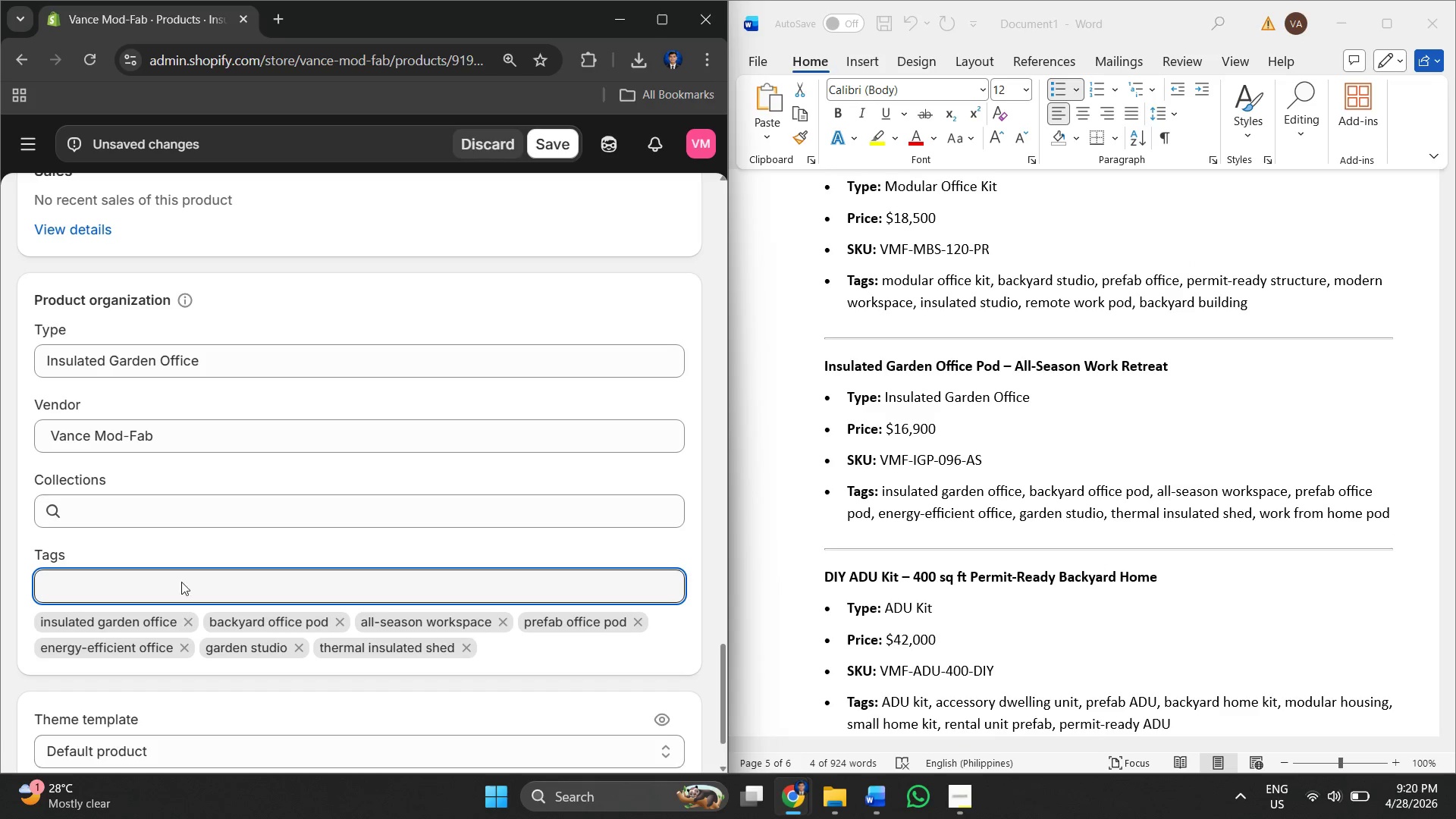 
double_click([181, 581])
 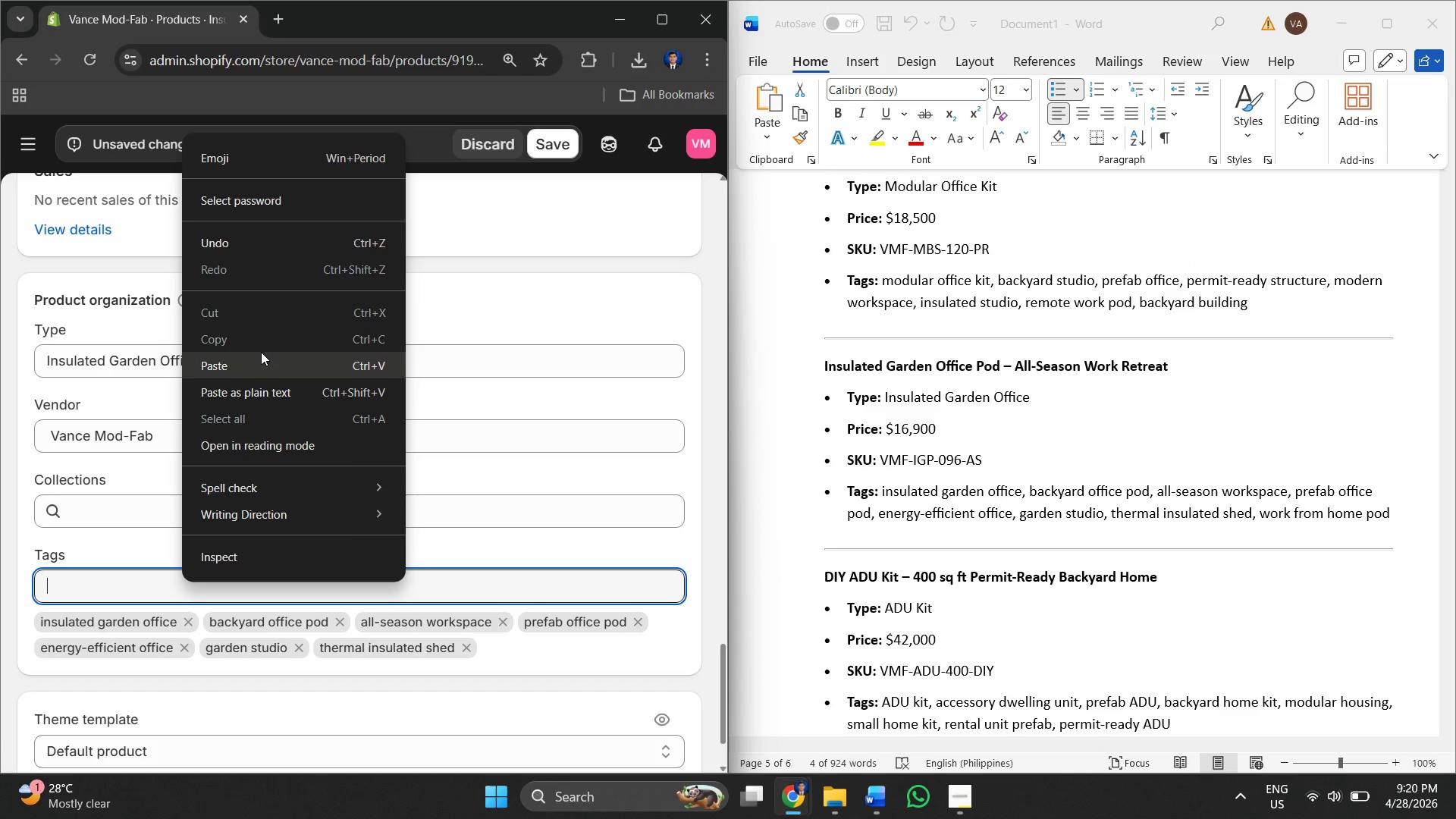 
left_click([246, 366])
 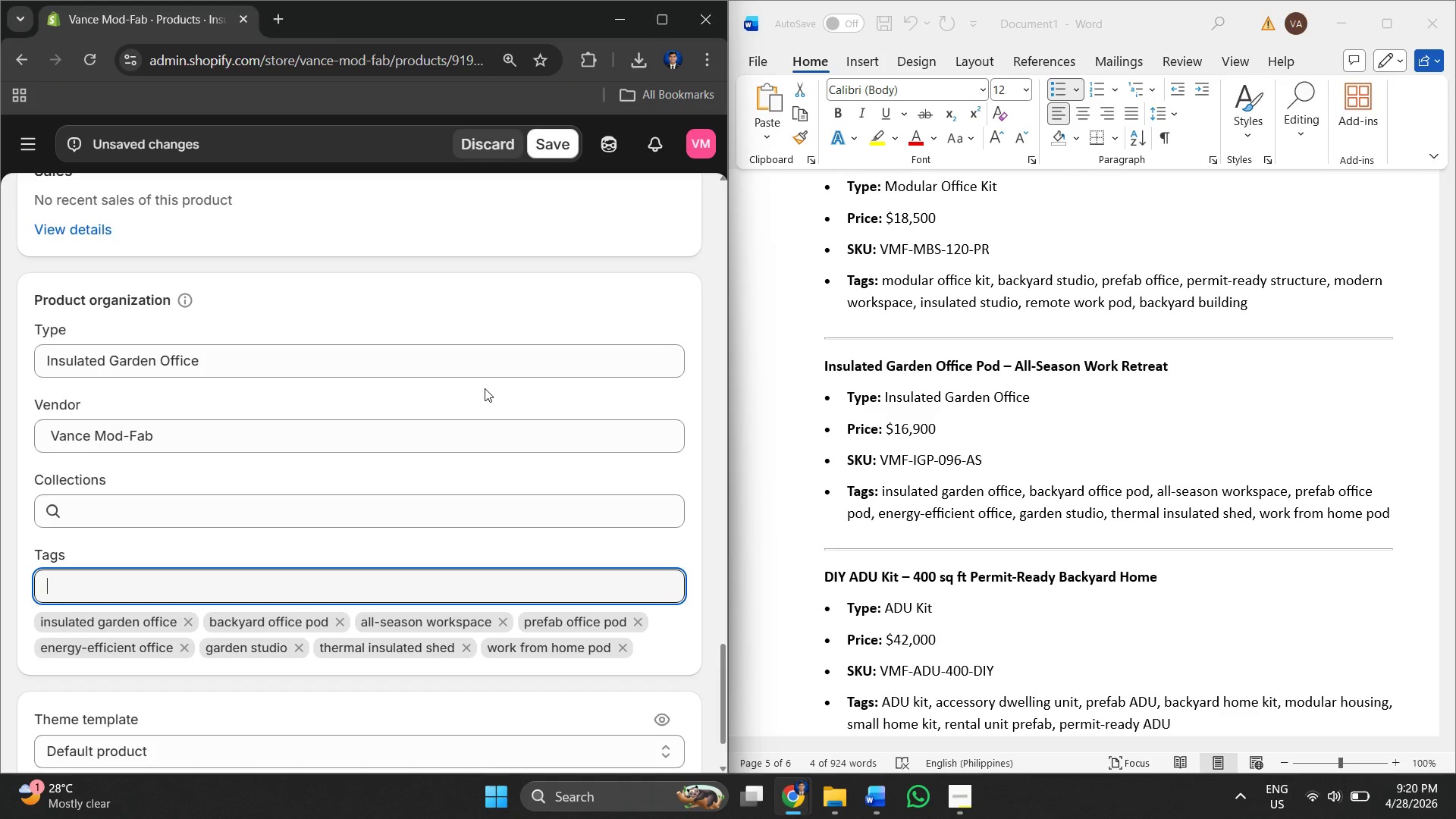 
wait(21.09)
 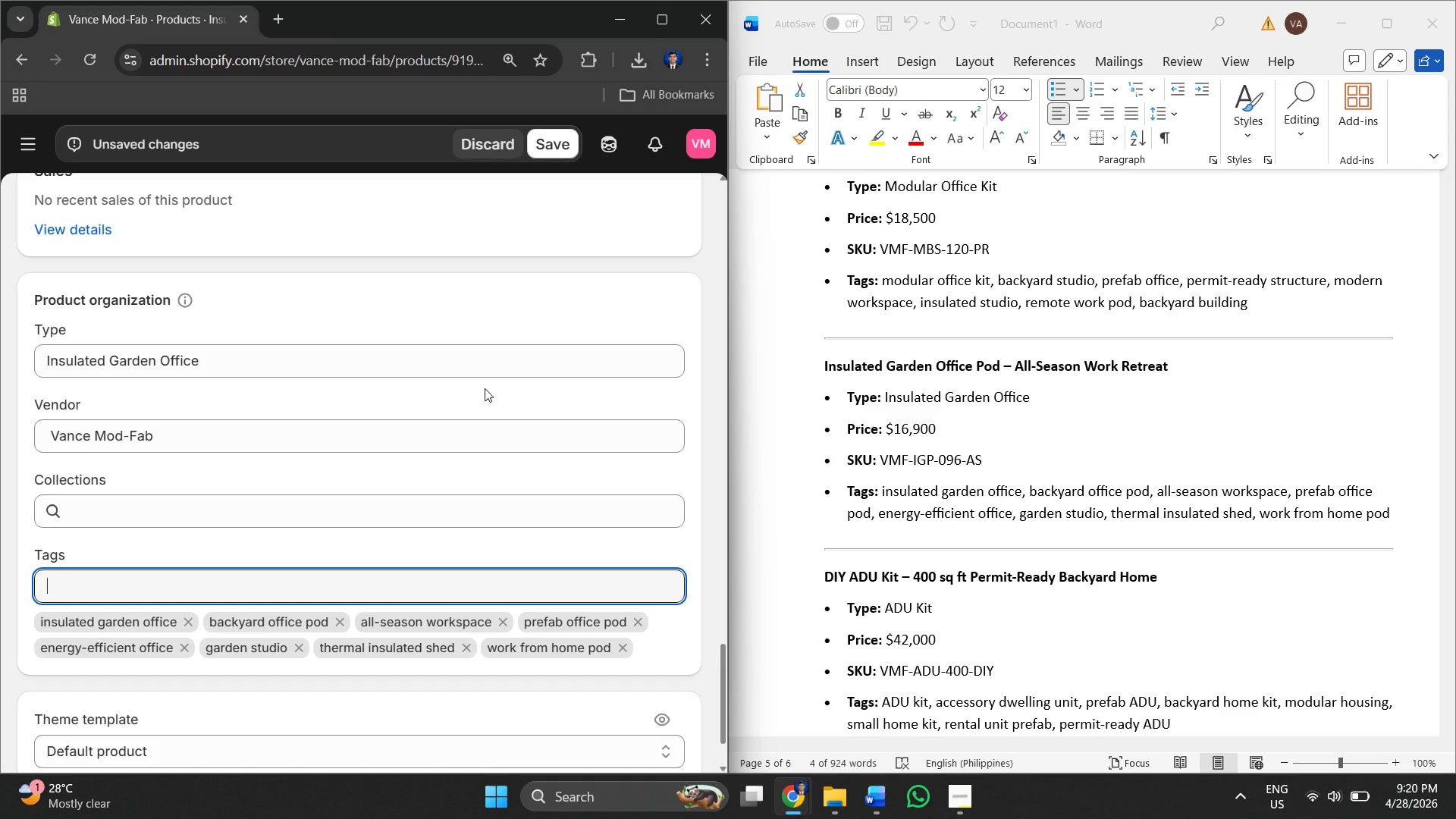 
left_click([551, 139])
 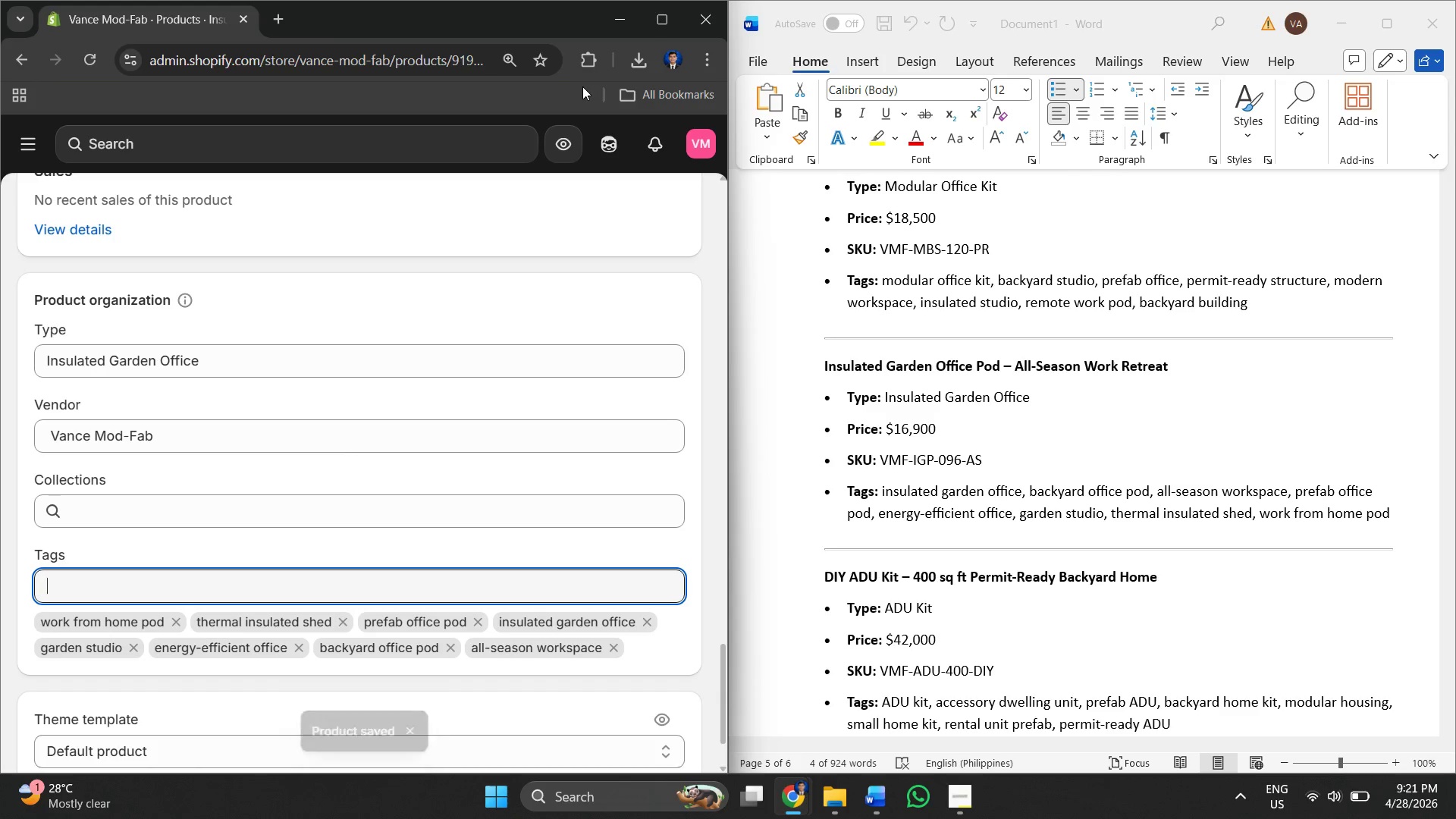 
wait(12.78)
 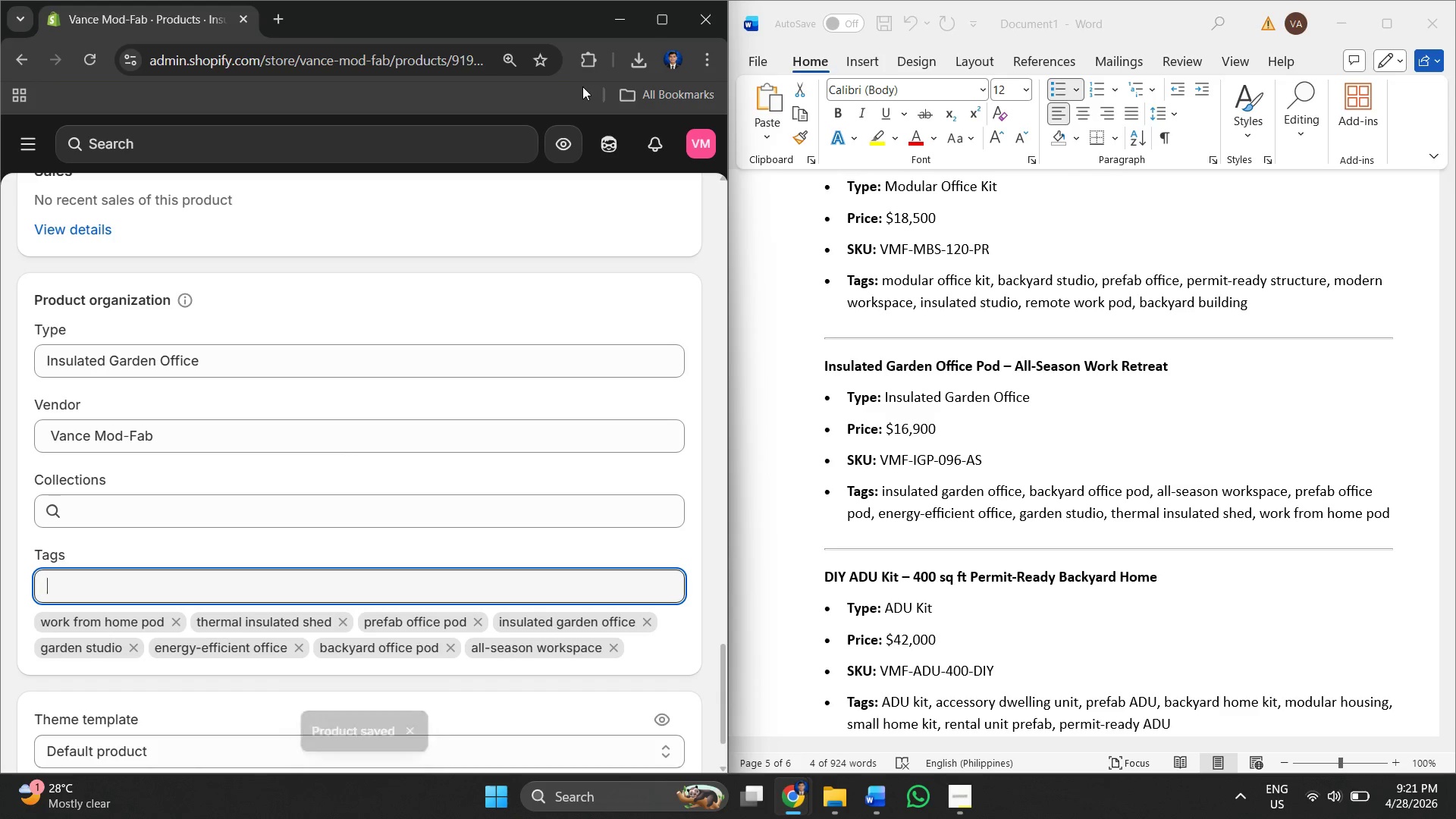 
scroll: coordinate [222, 325], scroll_direction: up, amount: 39.0
 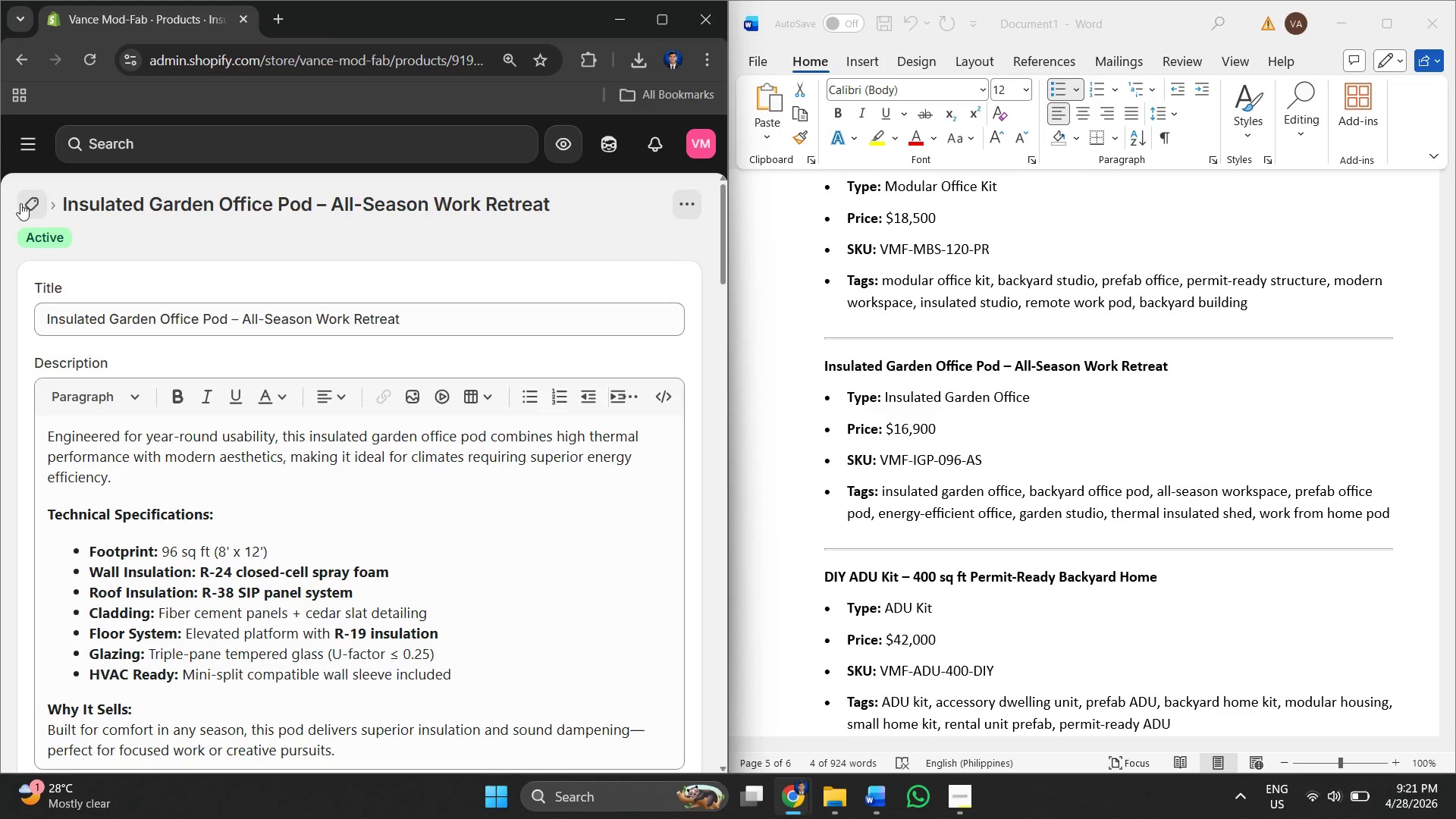 
left_click([27, 200])
 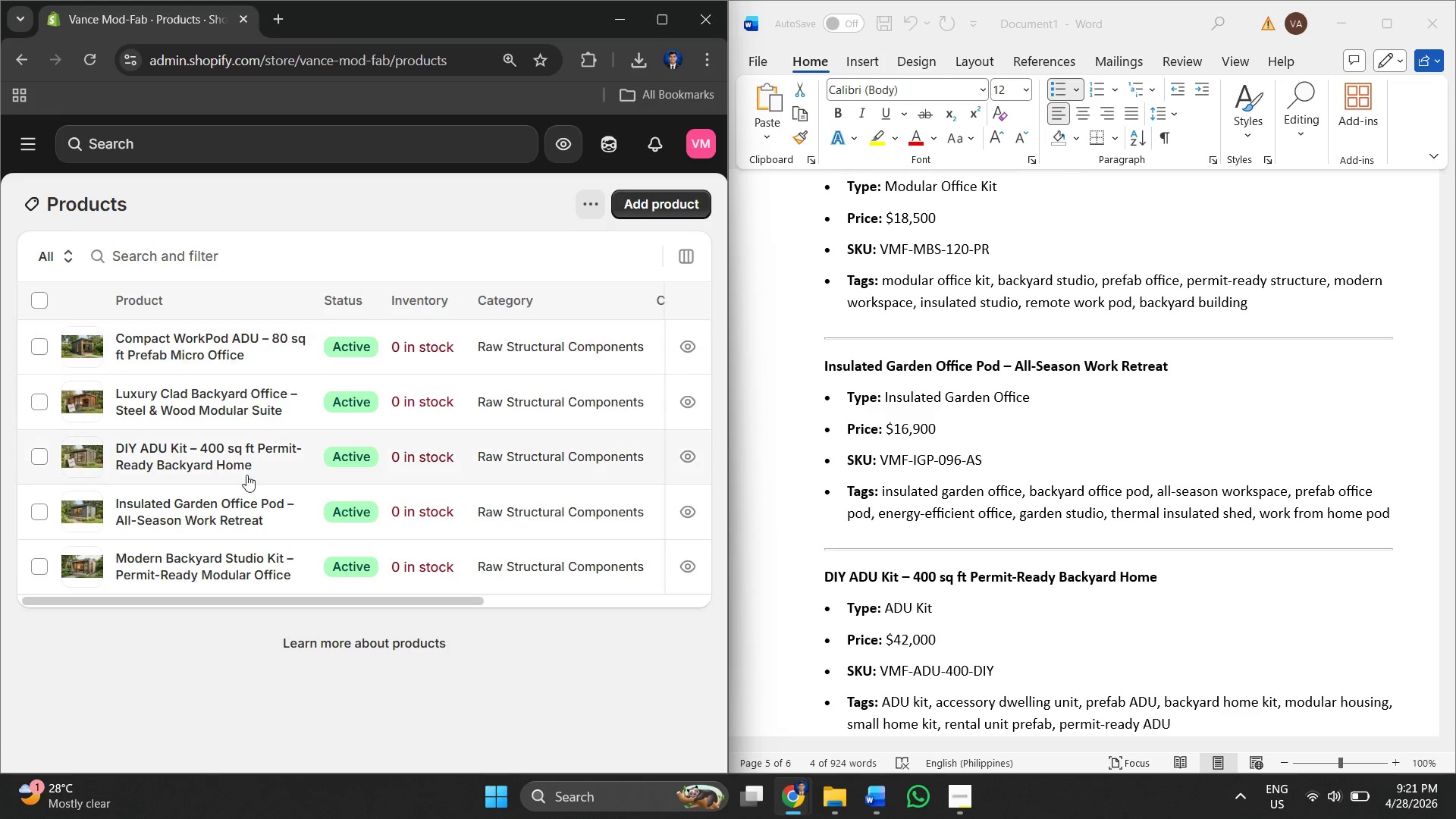 
left_click([210, 467])
 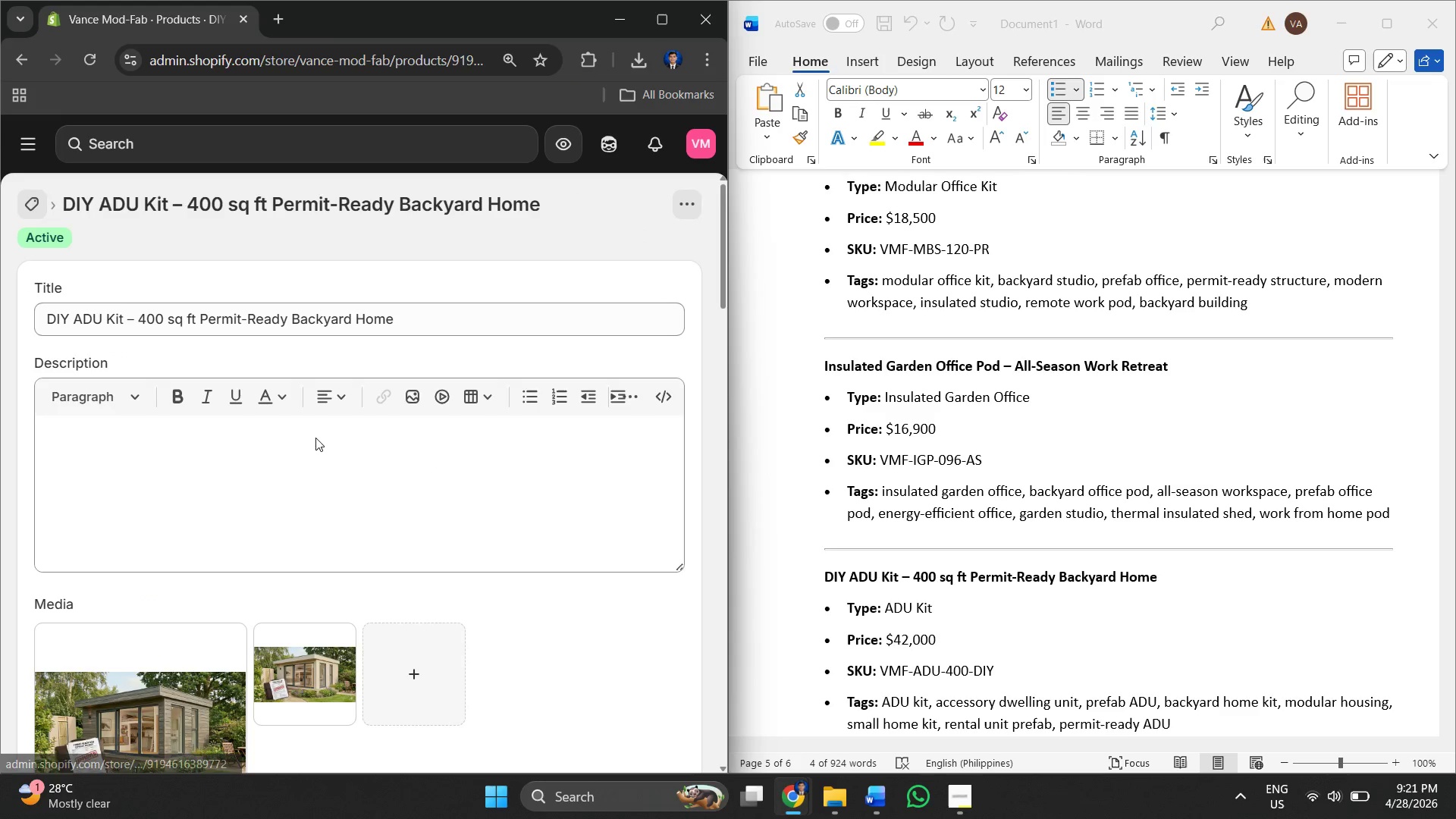 
scroll: coordinate [983, 433], scroll_direction: down, amount: 4.0
 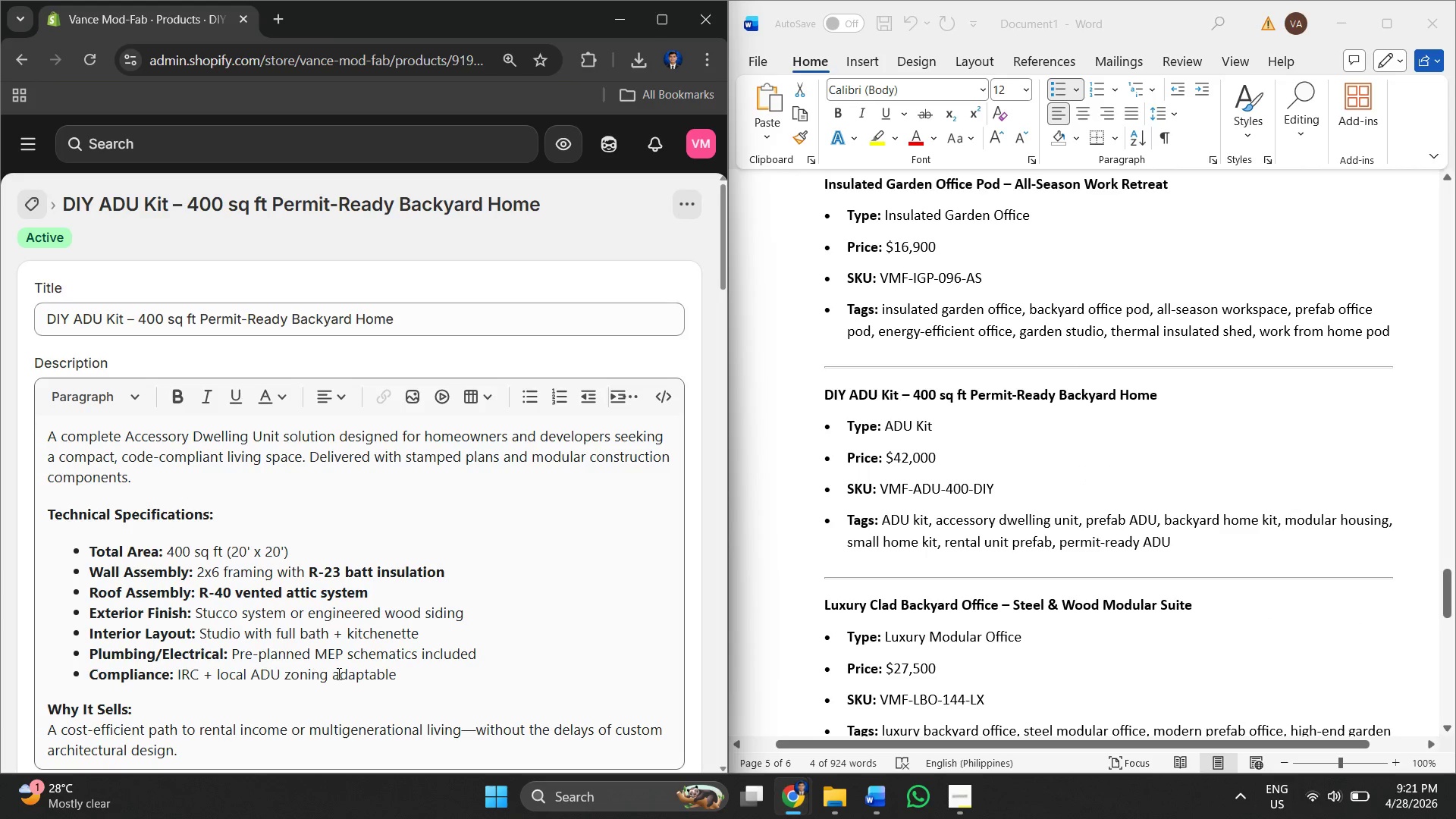 
wait(7.9)
 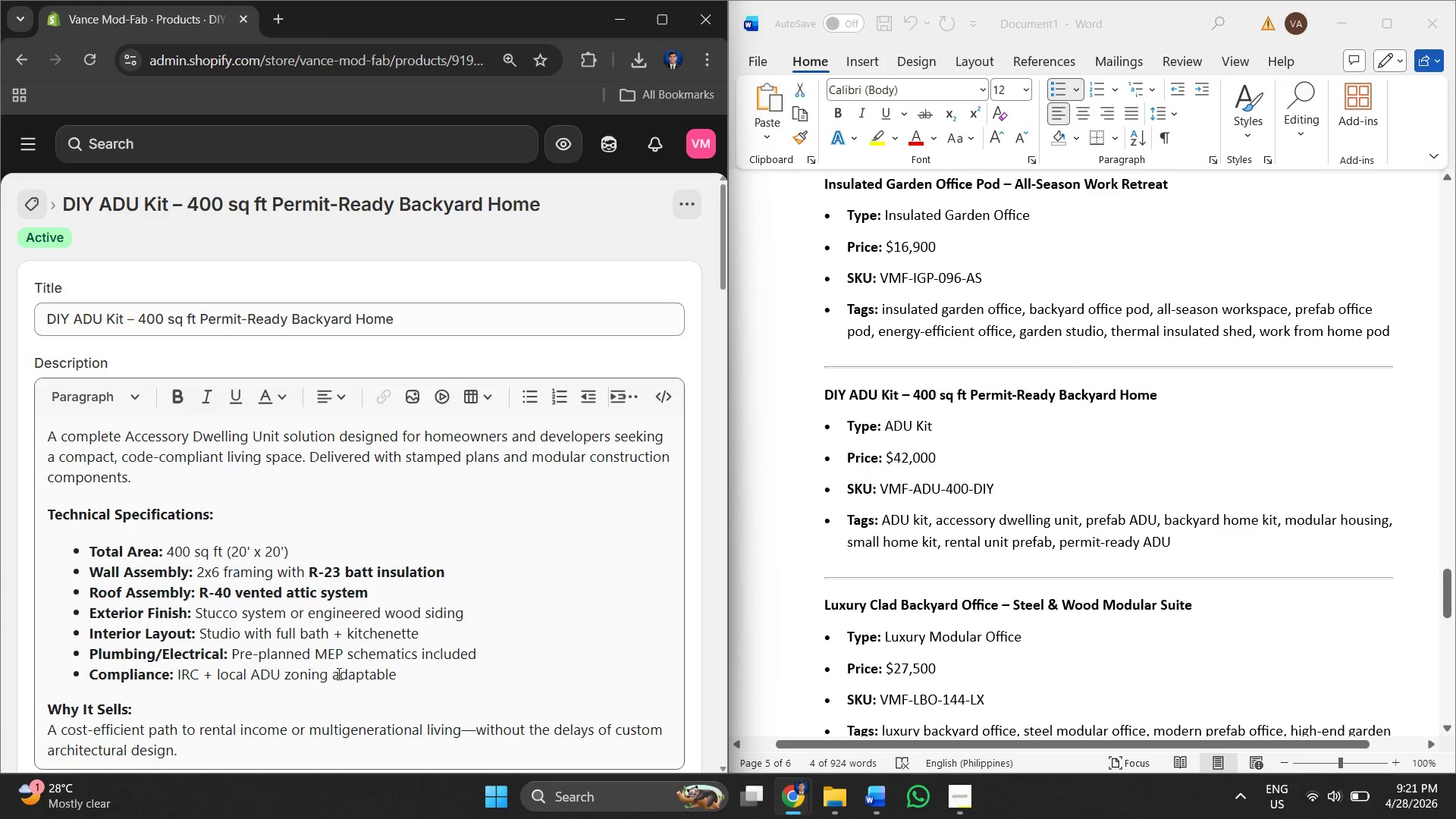 
scroll: coordinate [415, 568], scroll_direction: down, amount: 10.0
 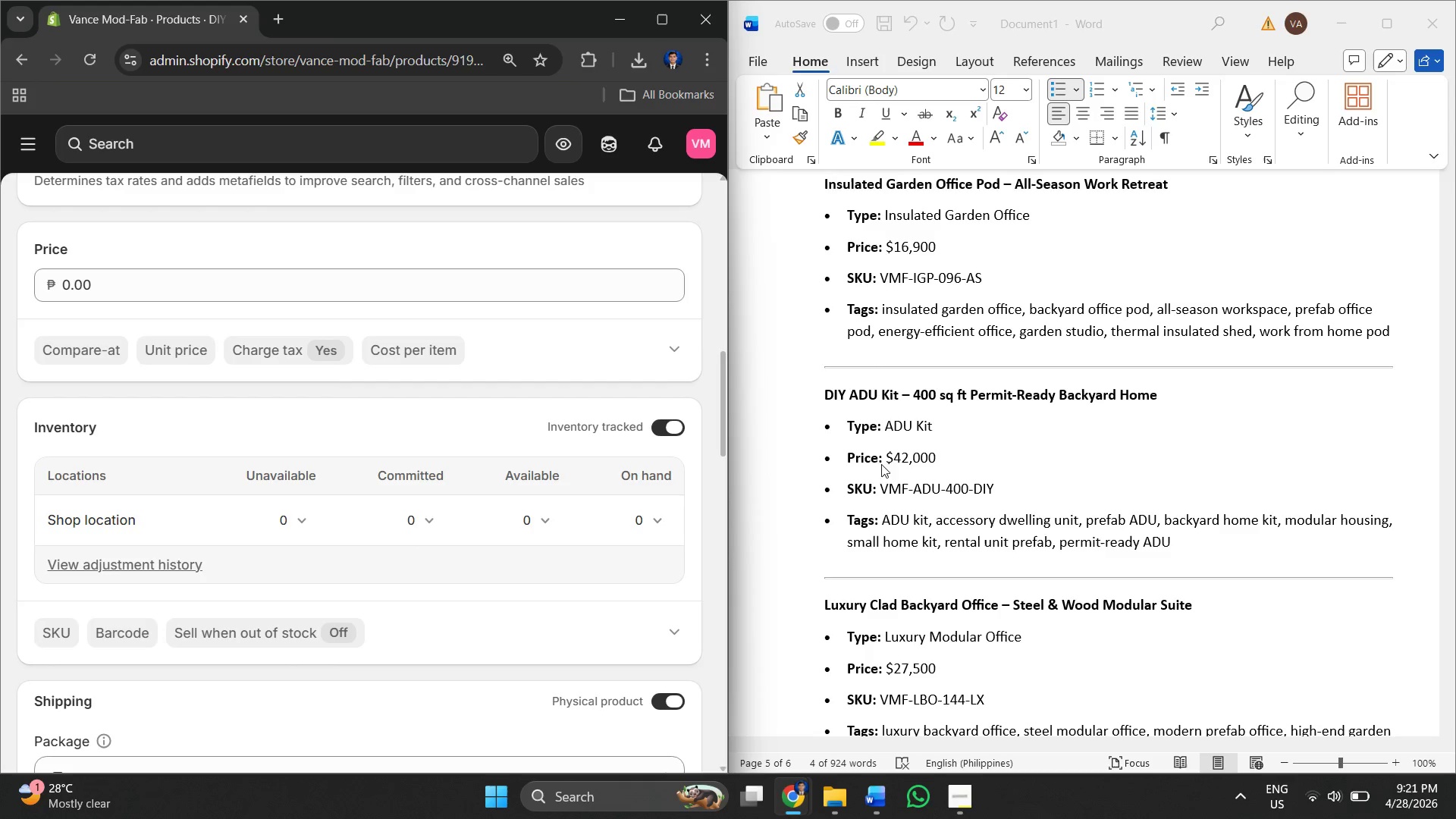 
left_click([888, 450])
 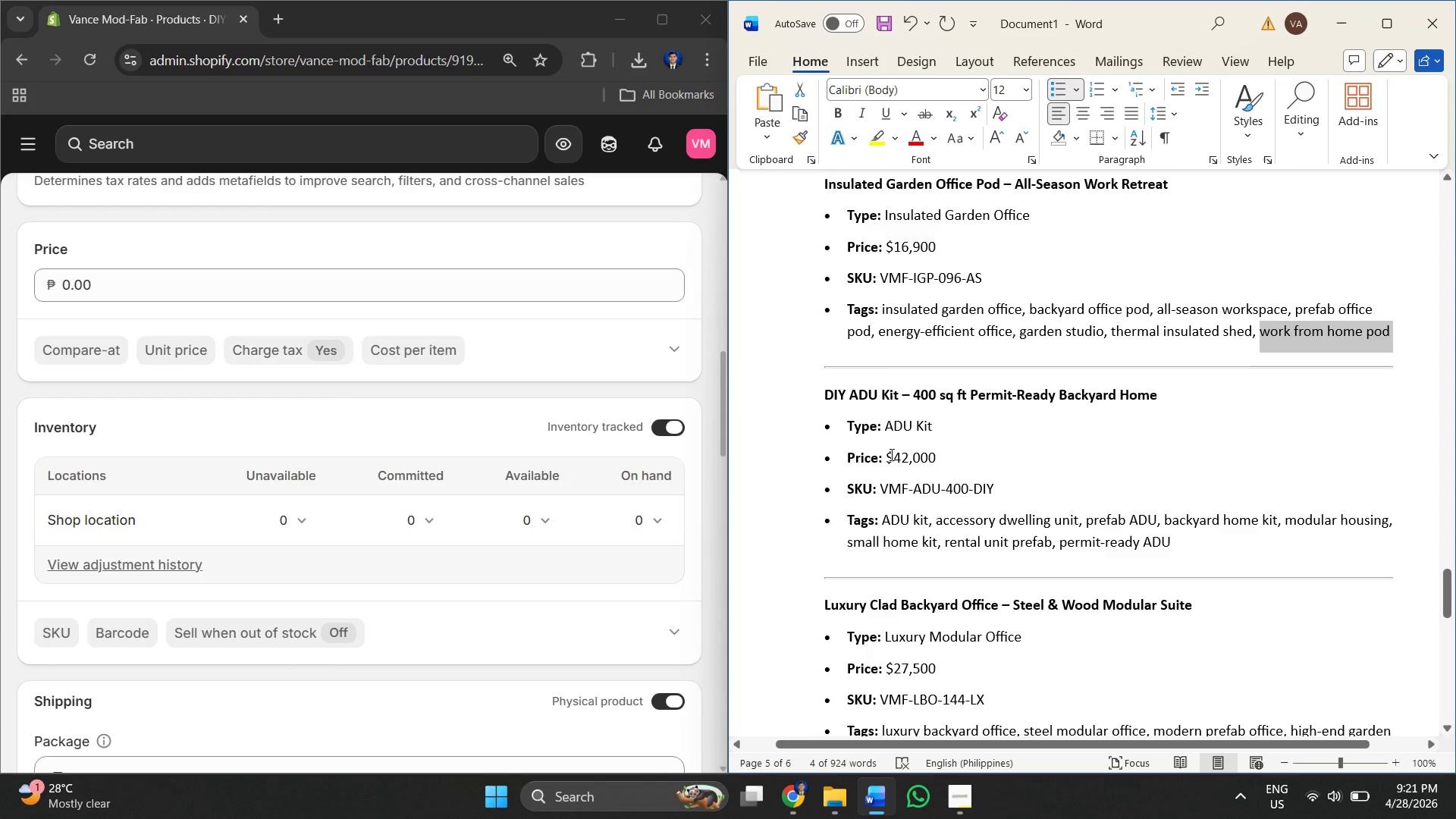 
left_click_drag(start_coordinate=[890, 454], to_coordinate=[930, 456])
 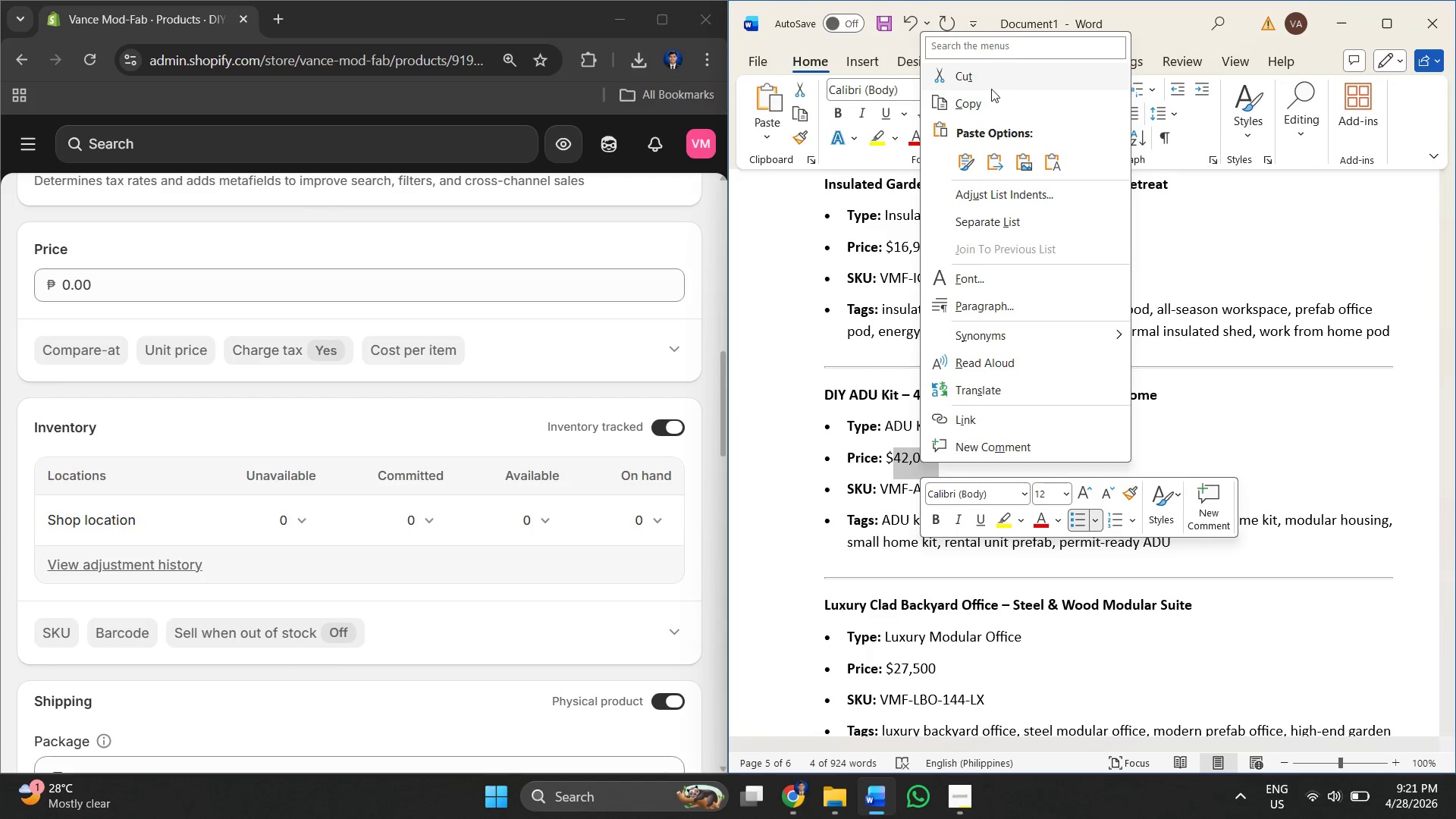 
left_click([984, 95])
 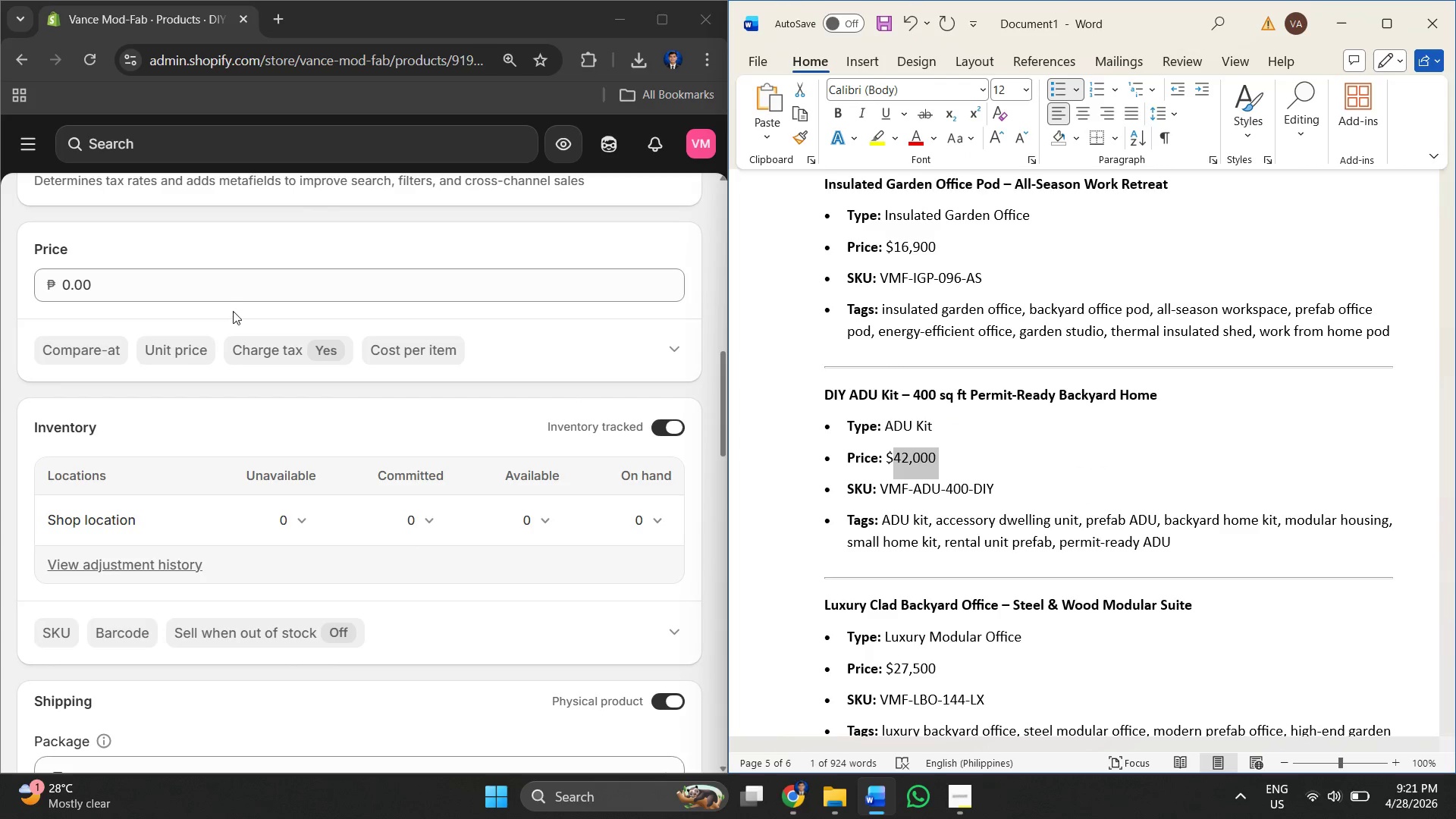 
left_click([221, 290])
 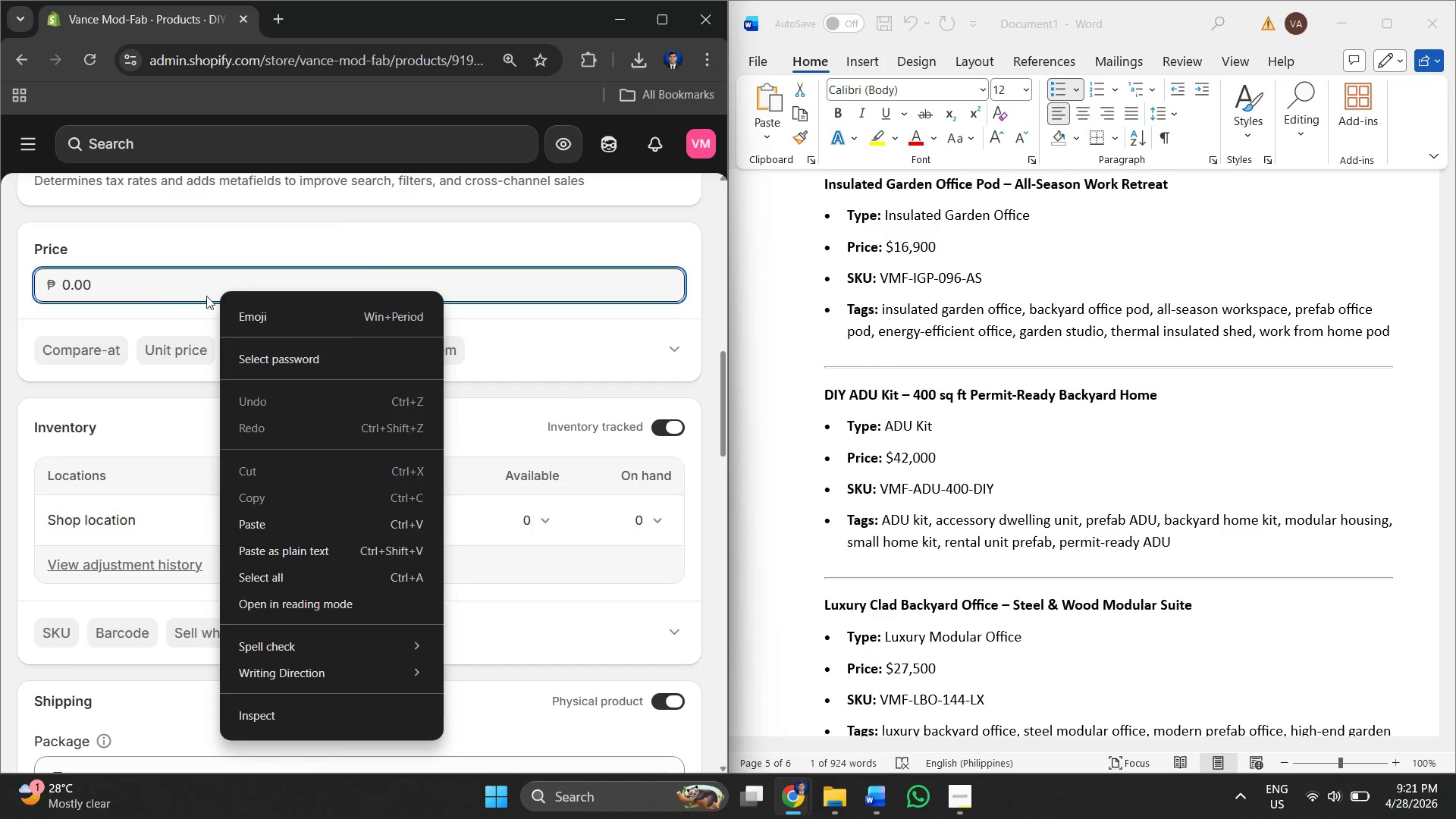 
left_click([147, 298])
 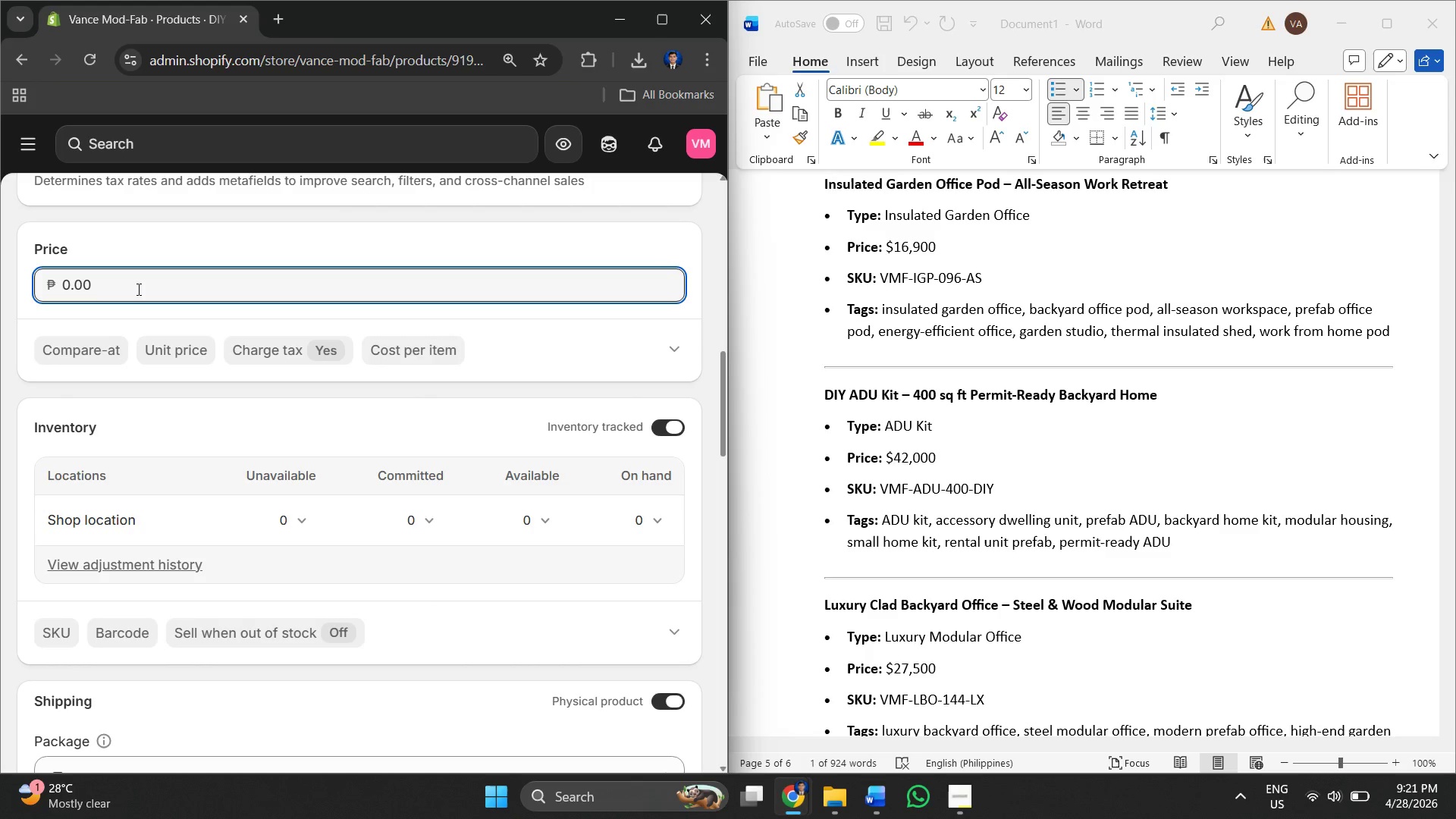 
left_click_drag(start_coordinate=[135, 289], to_coordinate=[37, 291])
 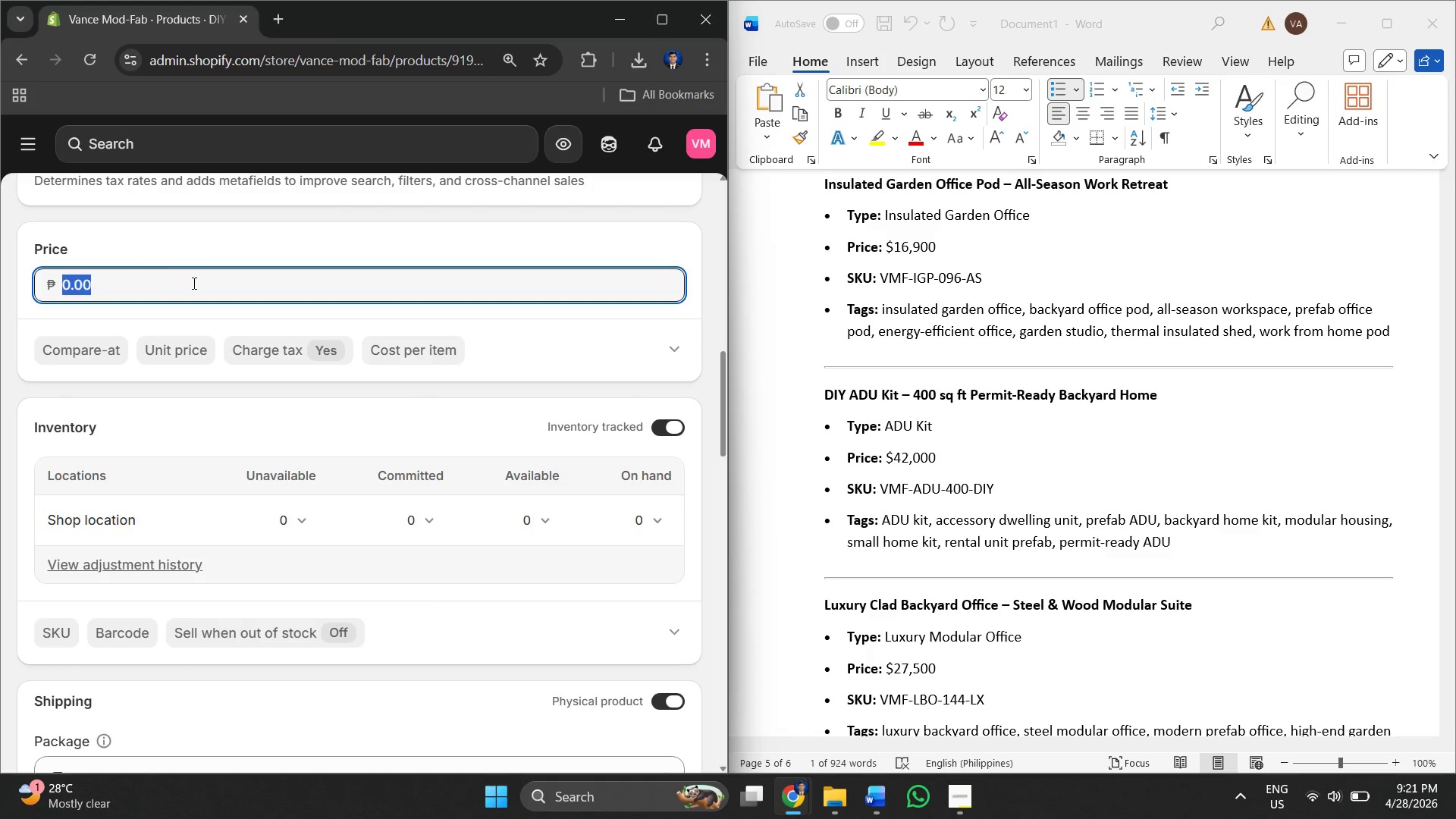 
right_click([193, 283])
 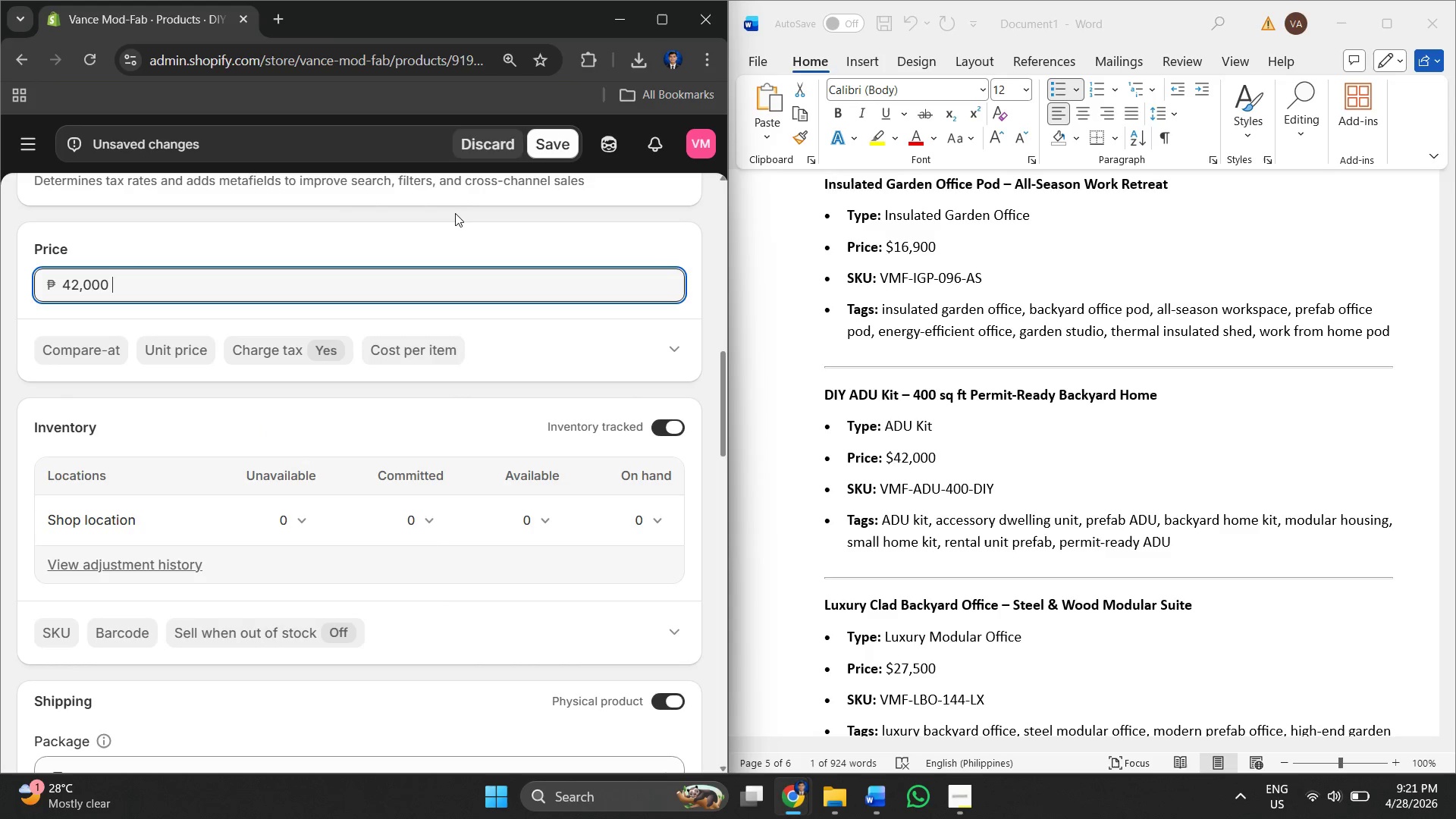 
left_click([556, 152])
 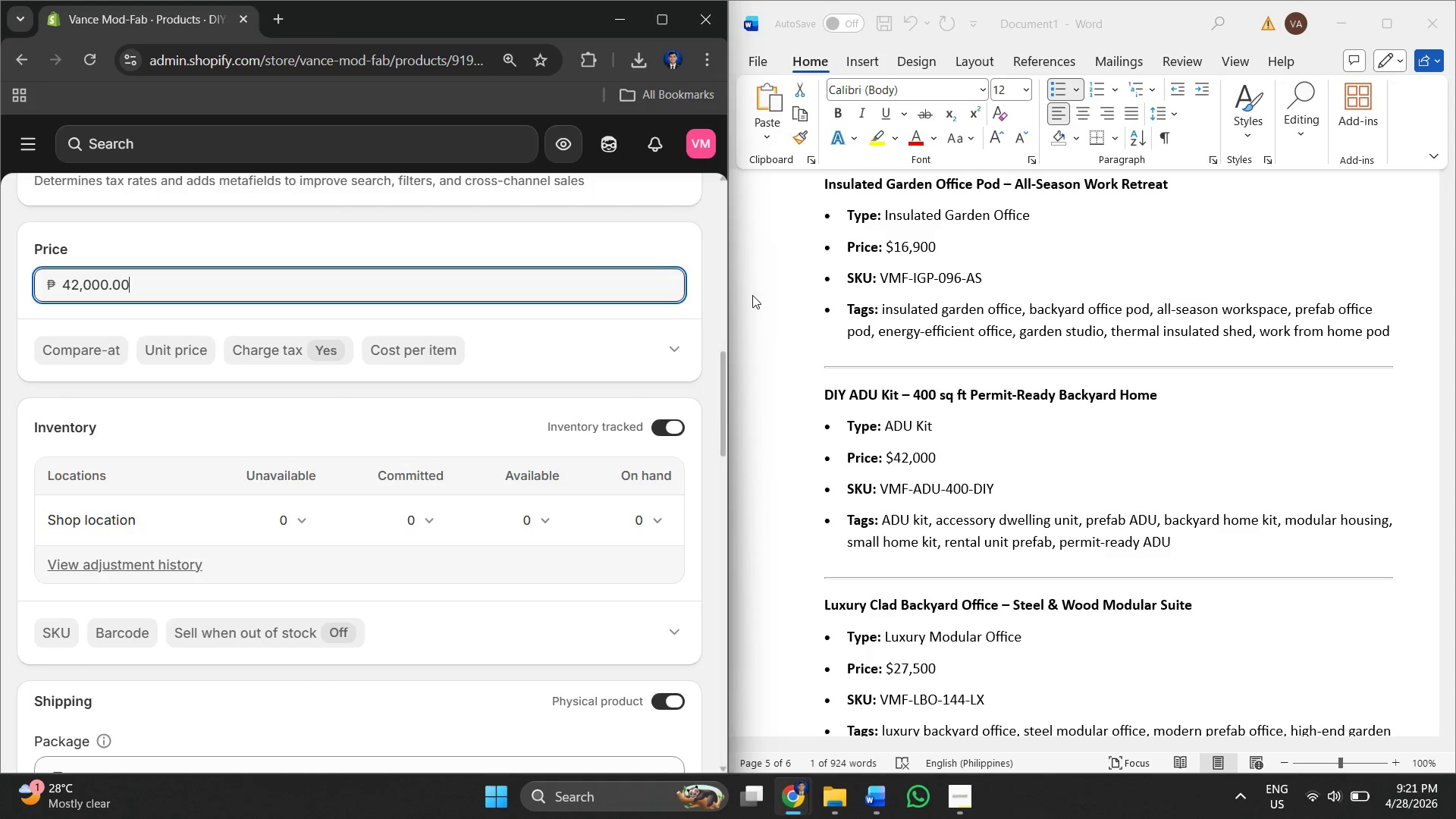 
wait(16.22)
 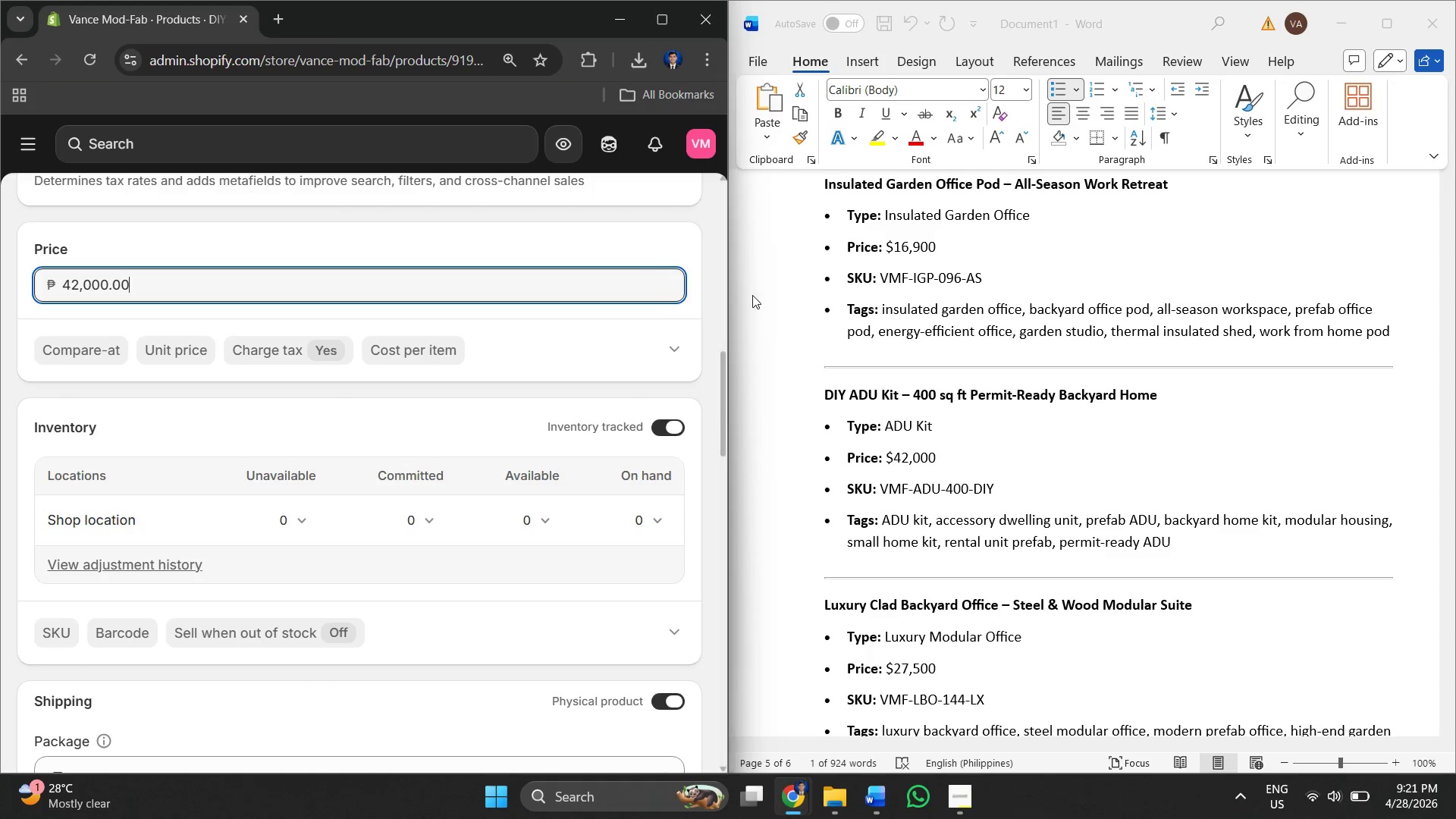 
left_click([63, 626])
 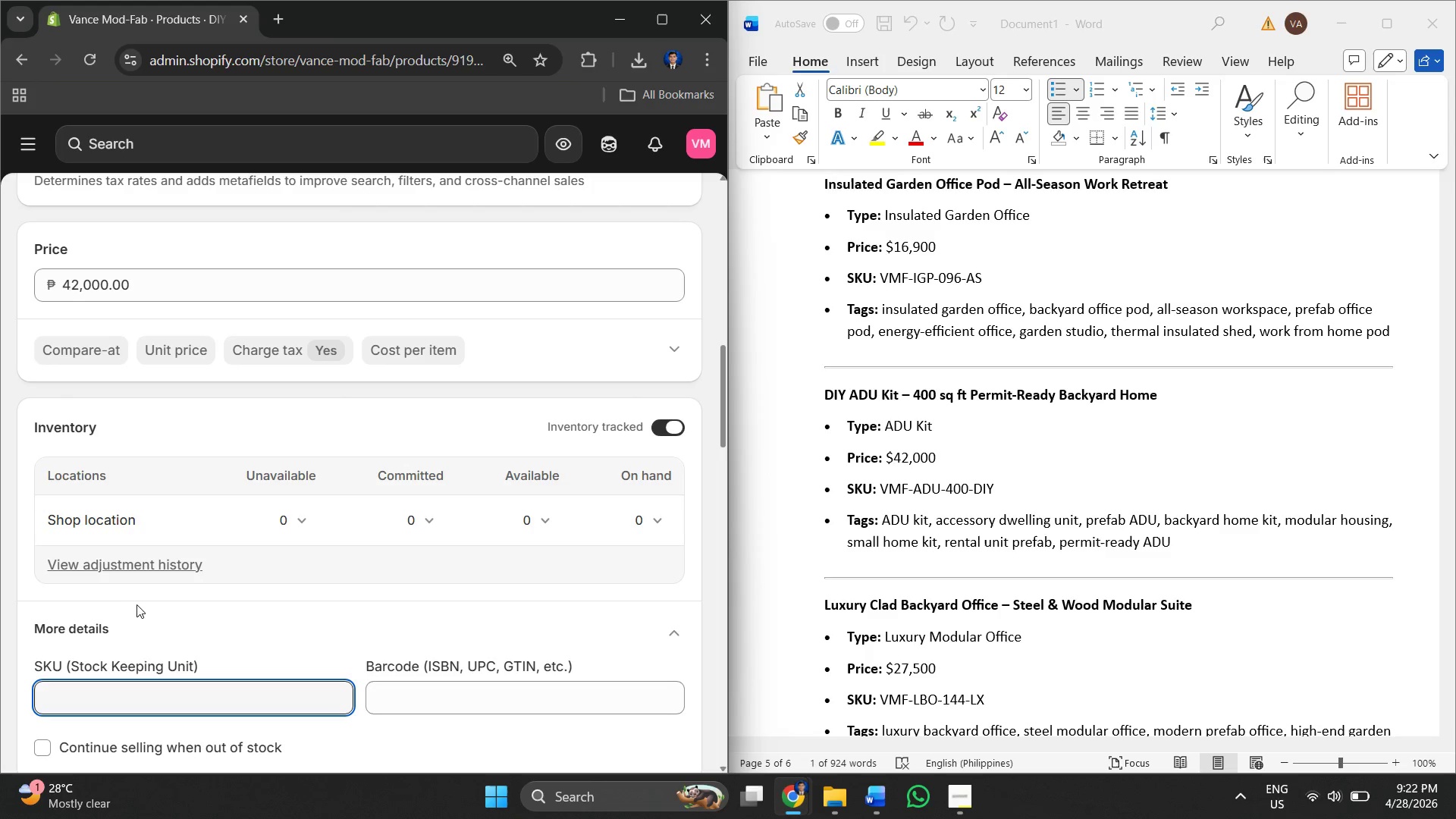 
wait(18.84)
 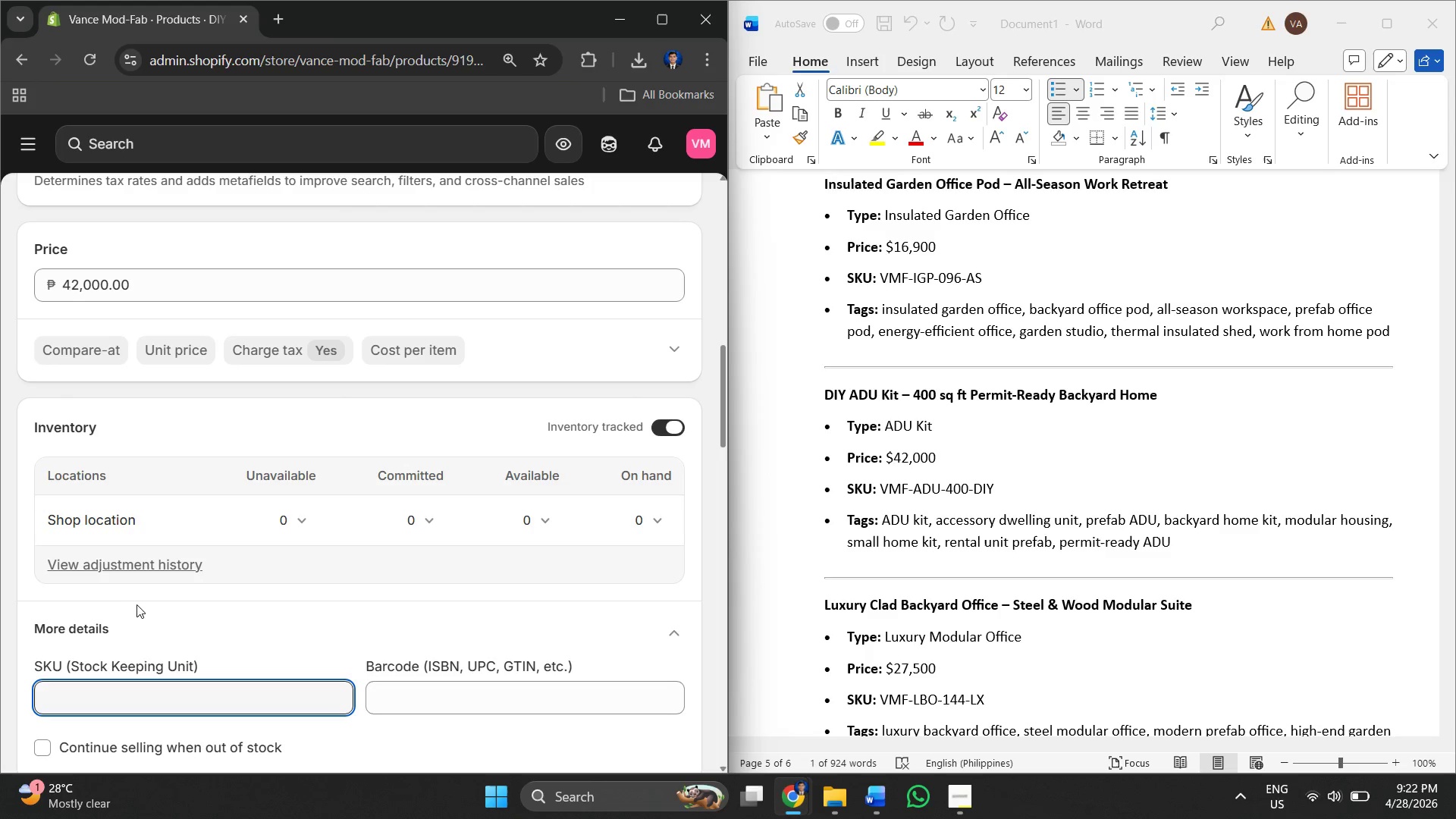 
left_click([882, 494])
 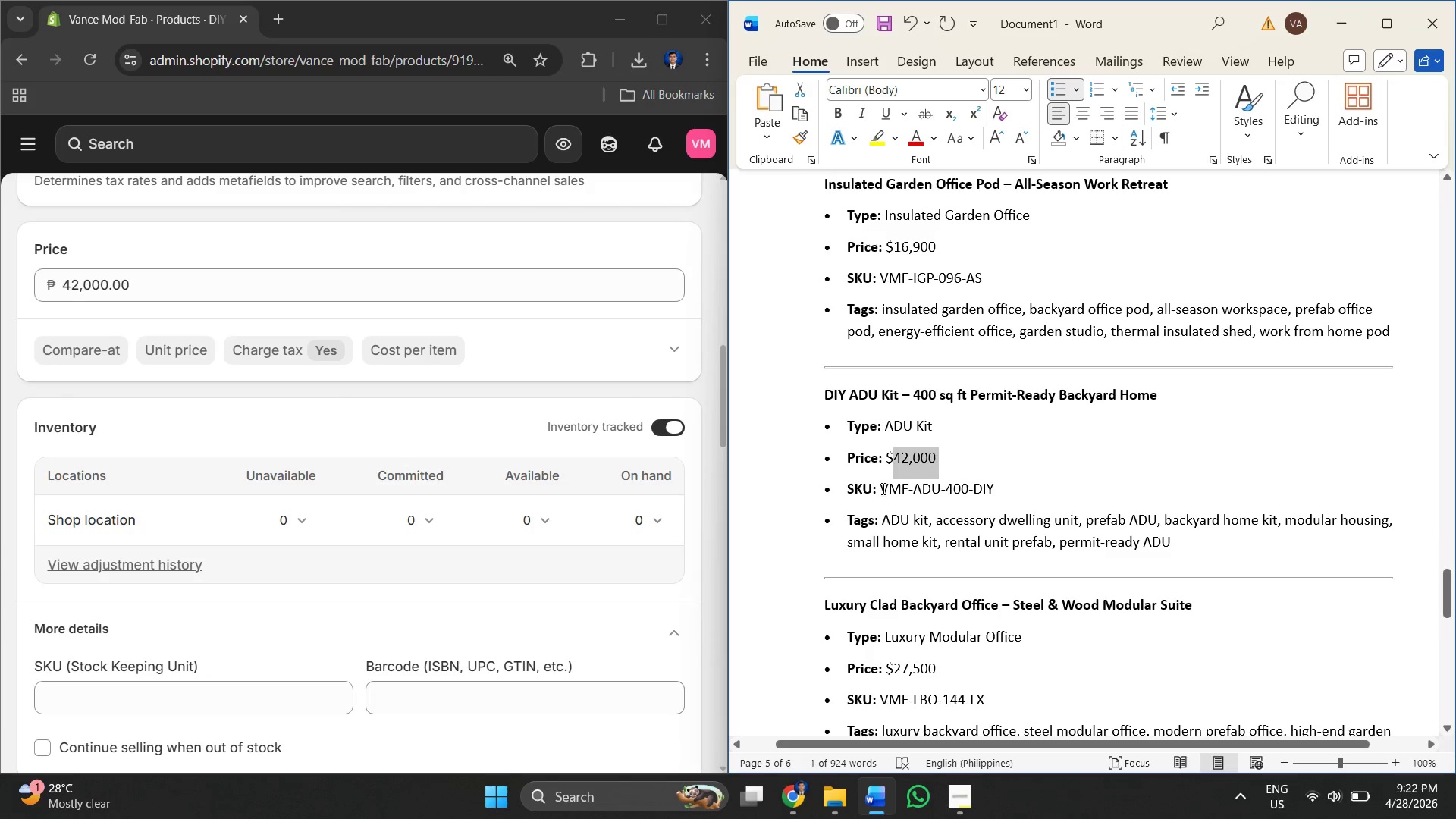 
left_click([882, 487])
 